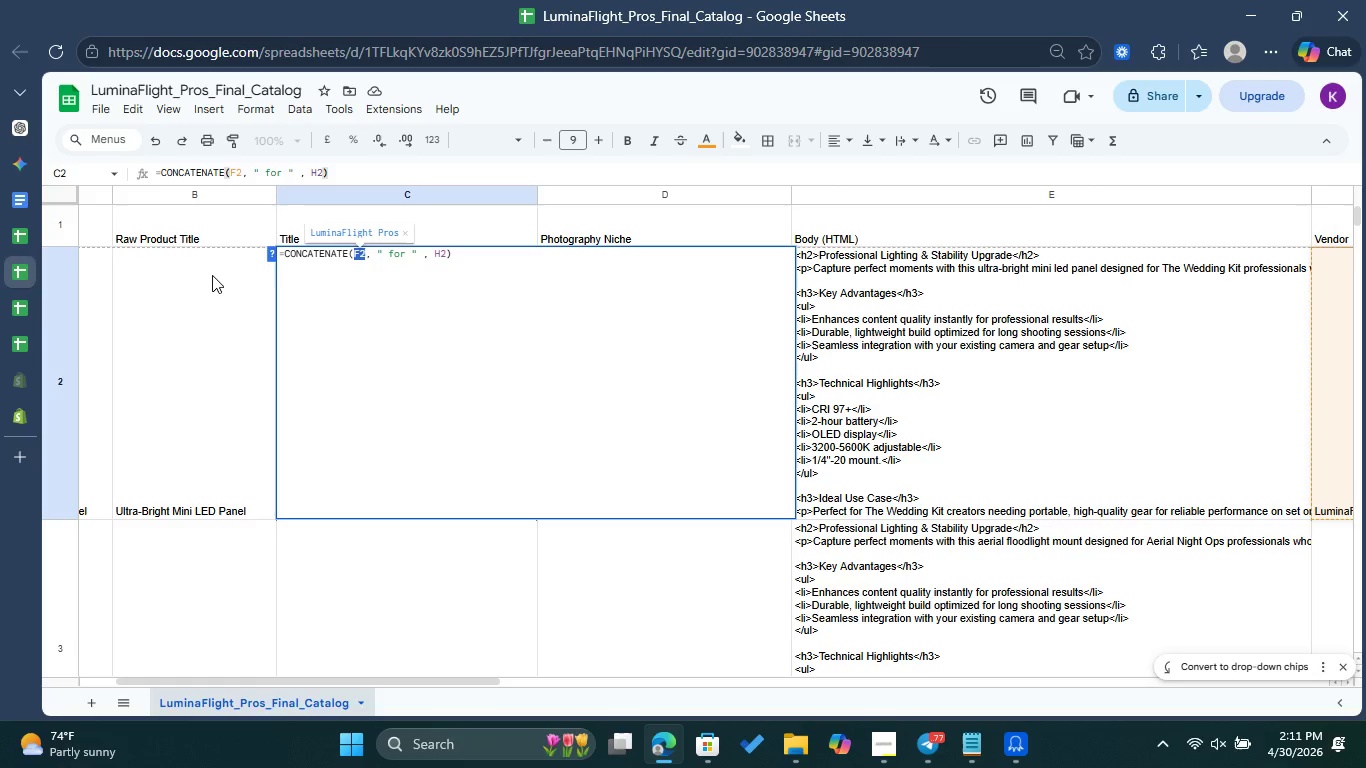 
left_click([213, 278])
 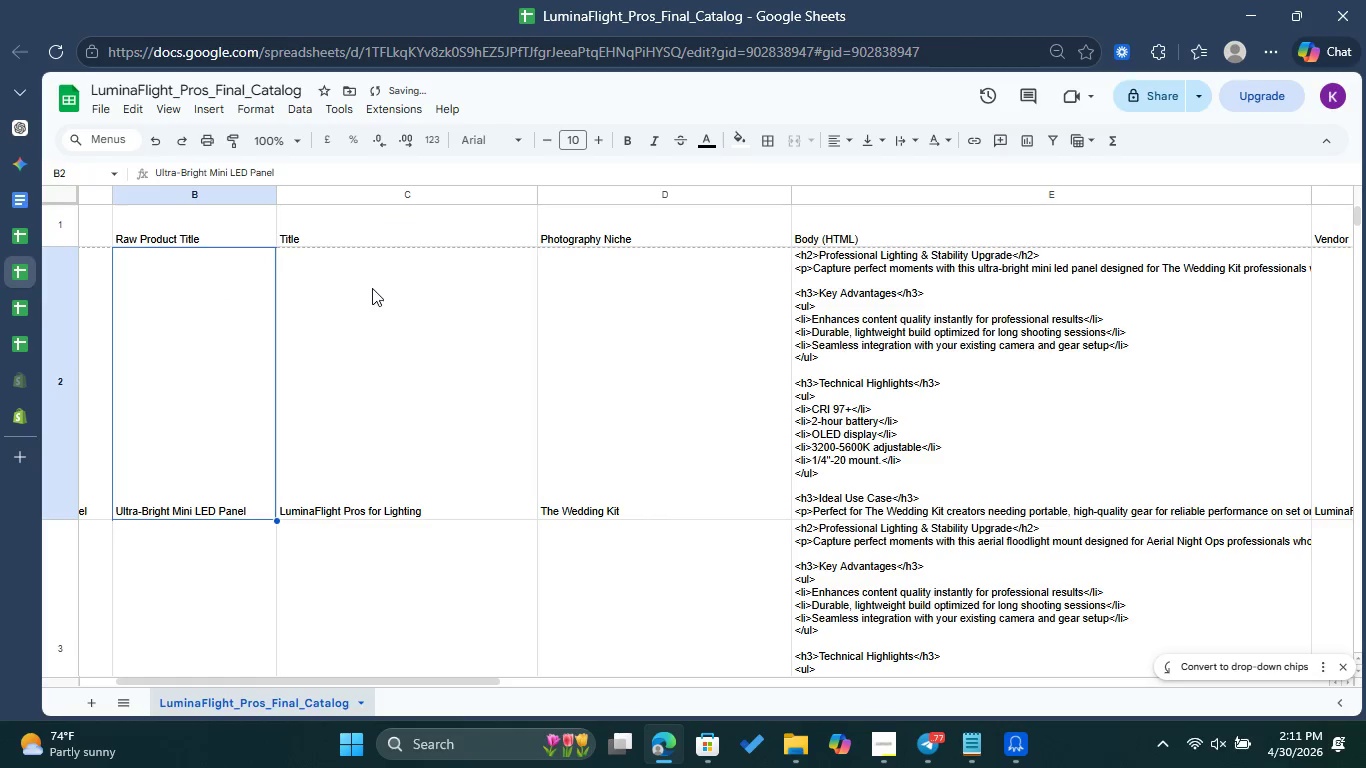 
double_click([372, 288])
 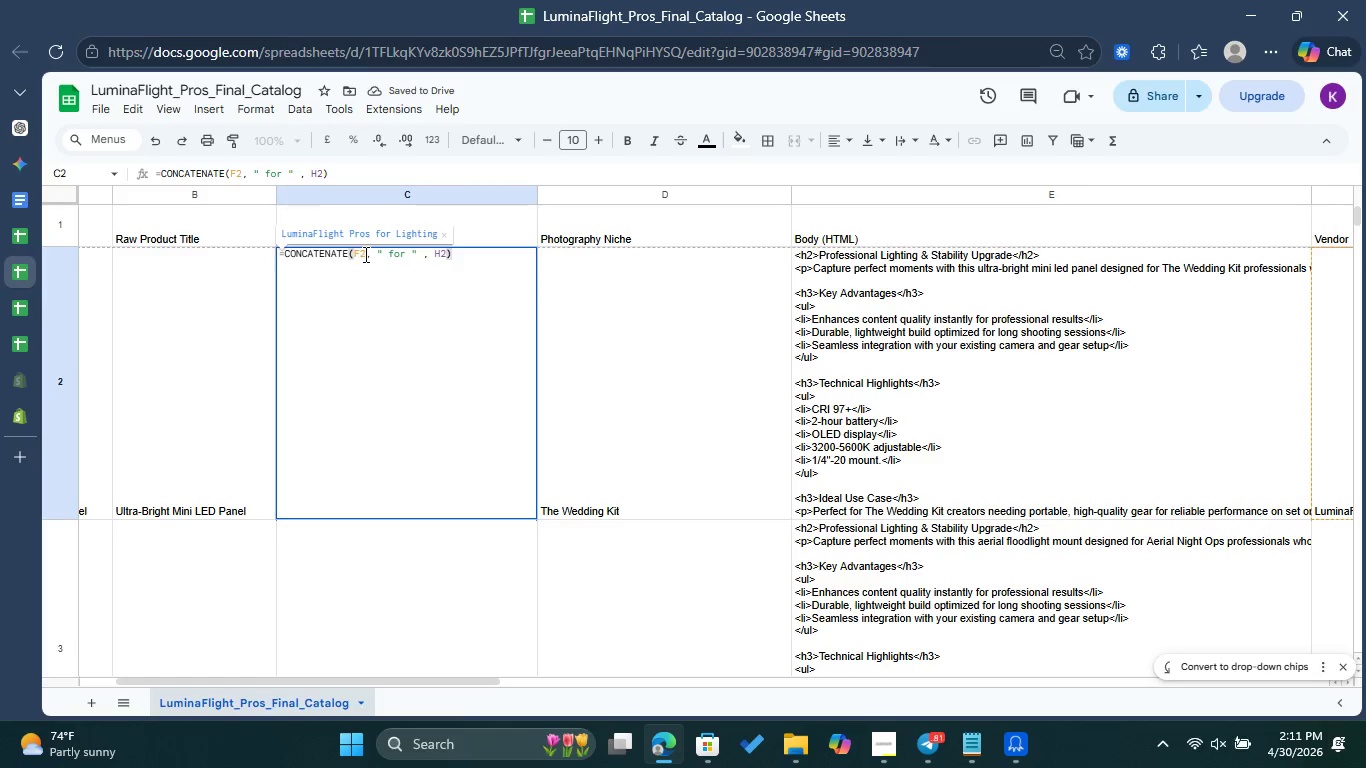 
left_click_drag(start_coordinate=[364, 254], to_coordinate=[343, 252])
 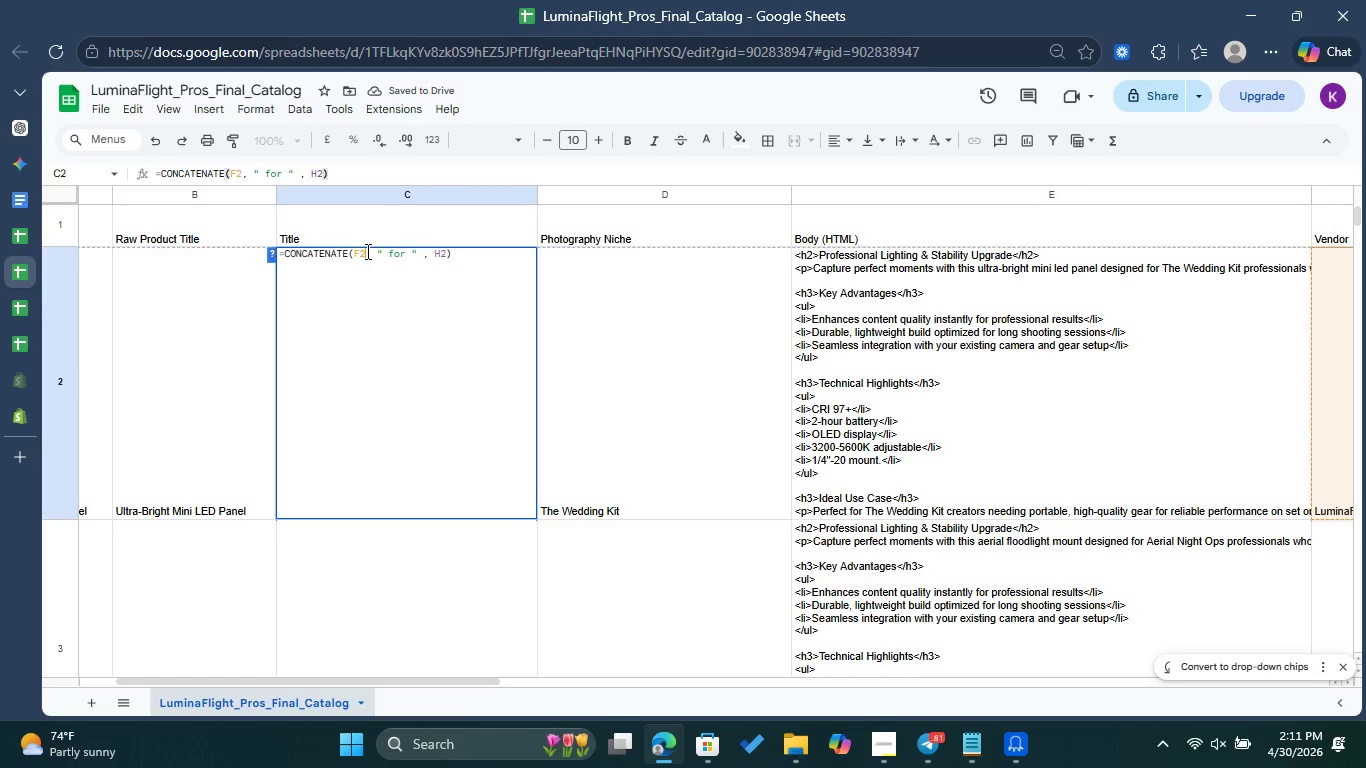 
left_click([366, 251])
 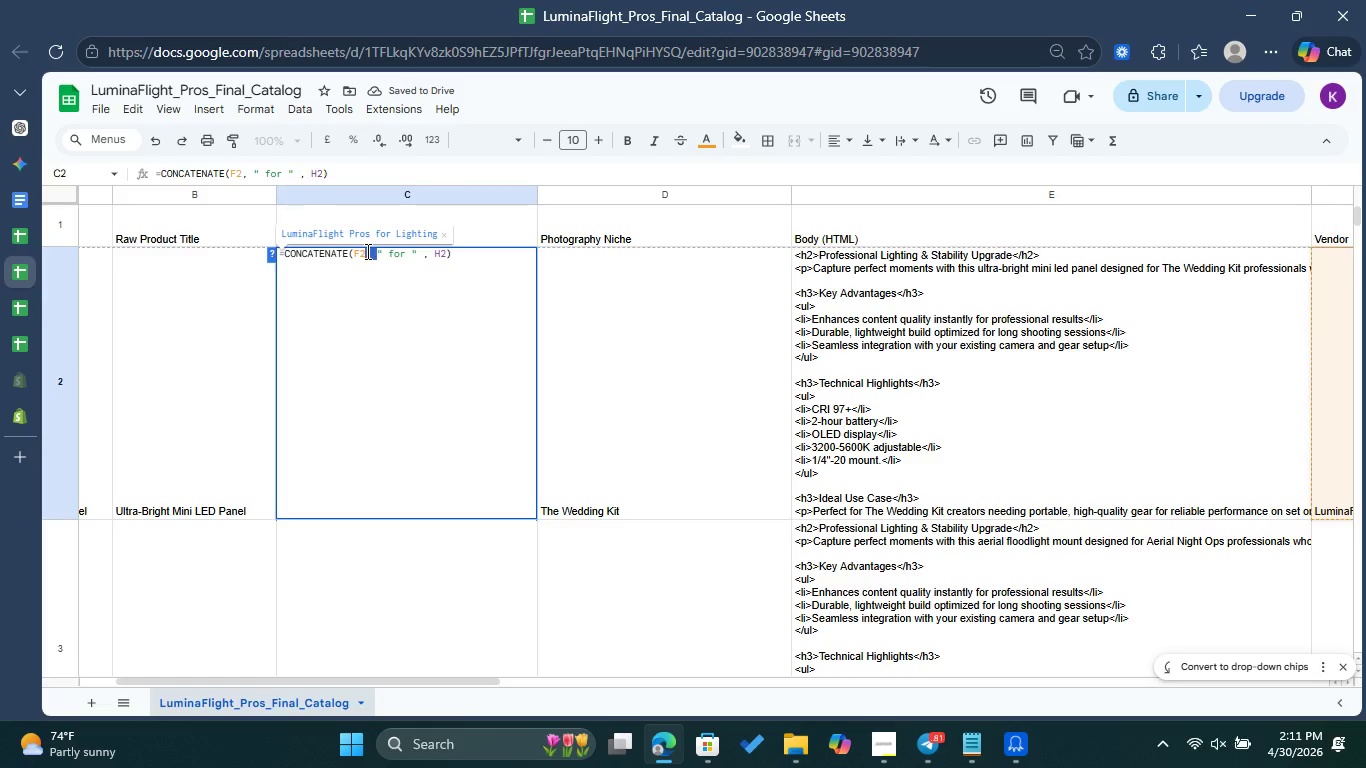 
left_click_drag(start_coordinate=[366, 251], to_coordinate=[359, 251])
 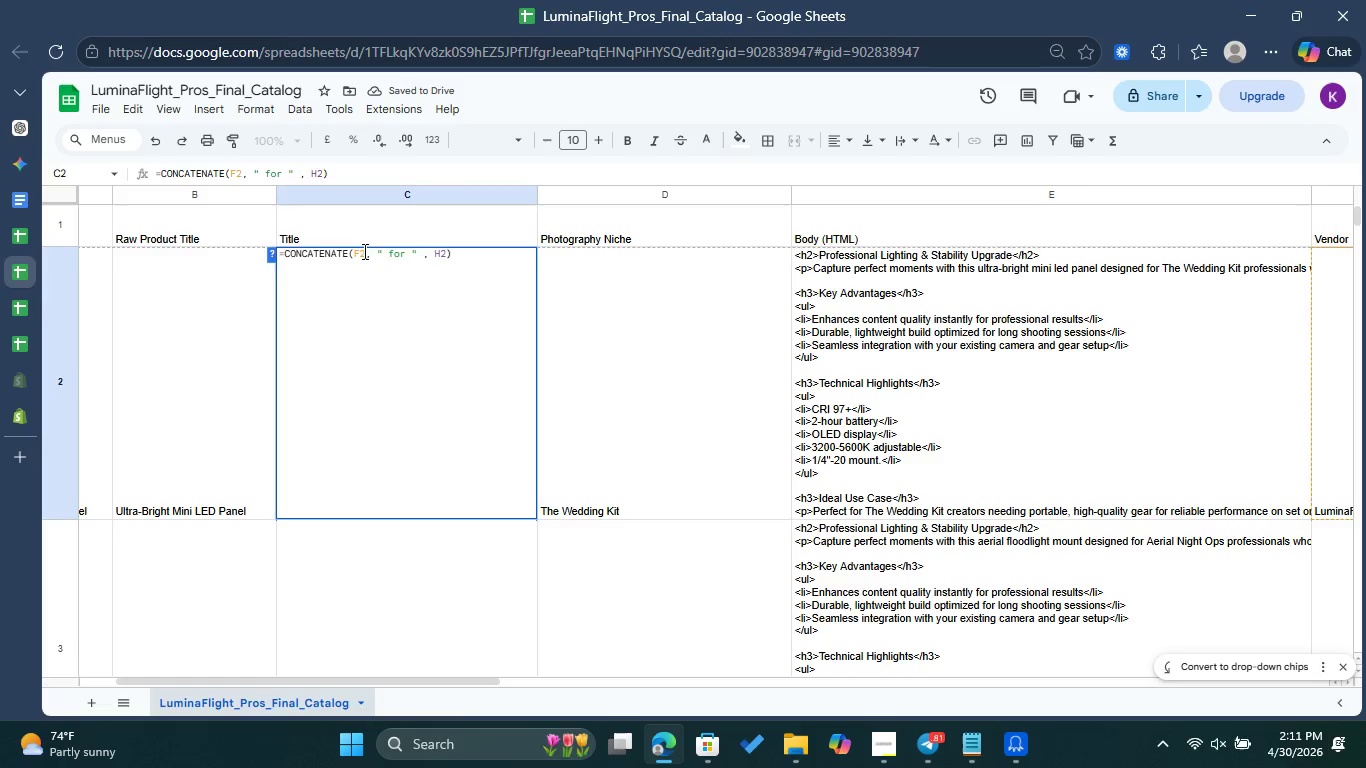 
left_click([363, 251])
 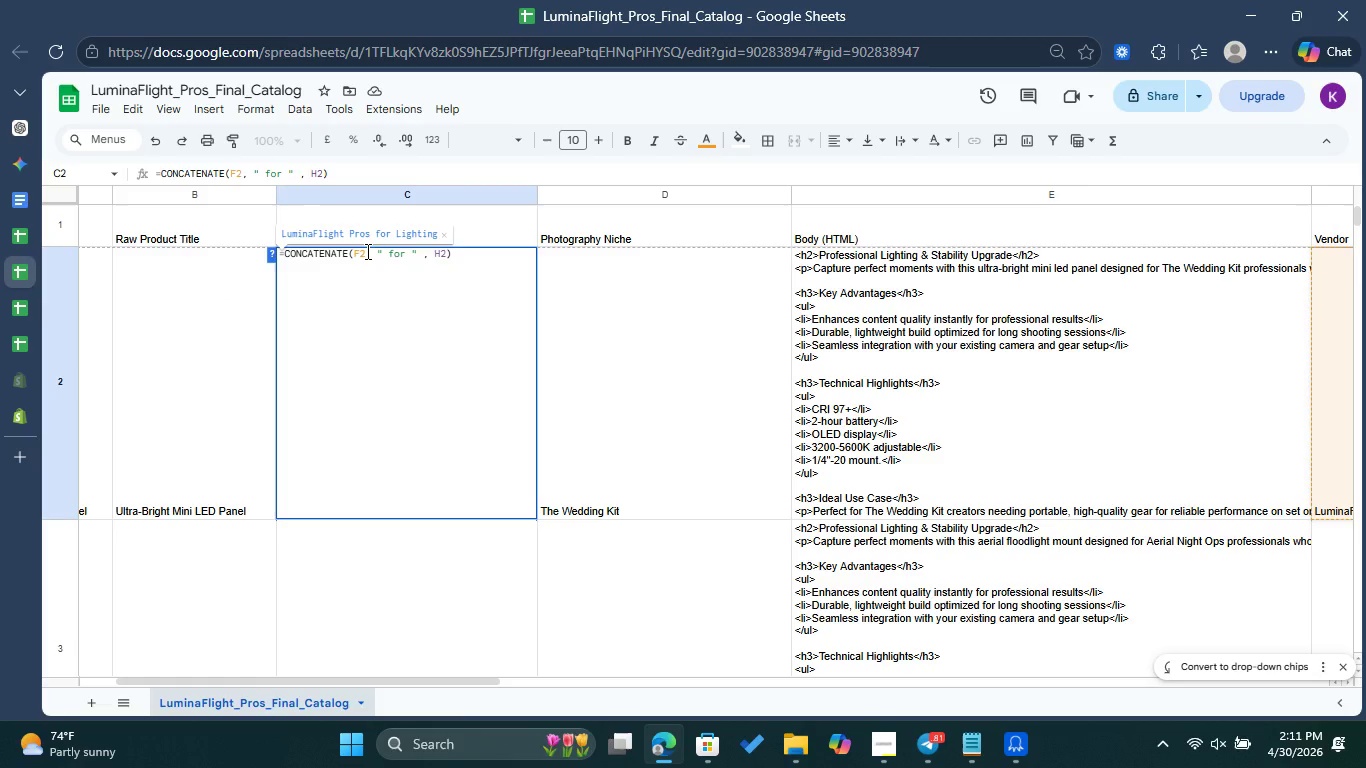 
key(Backspace)
 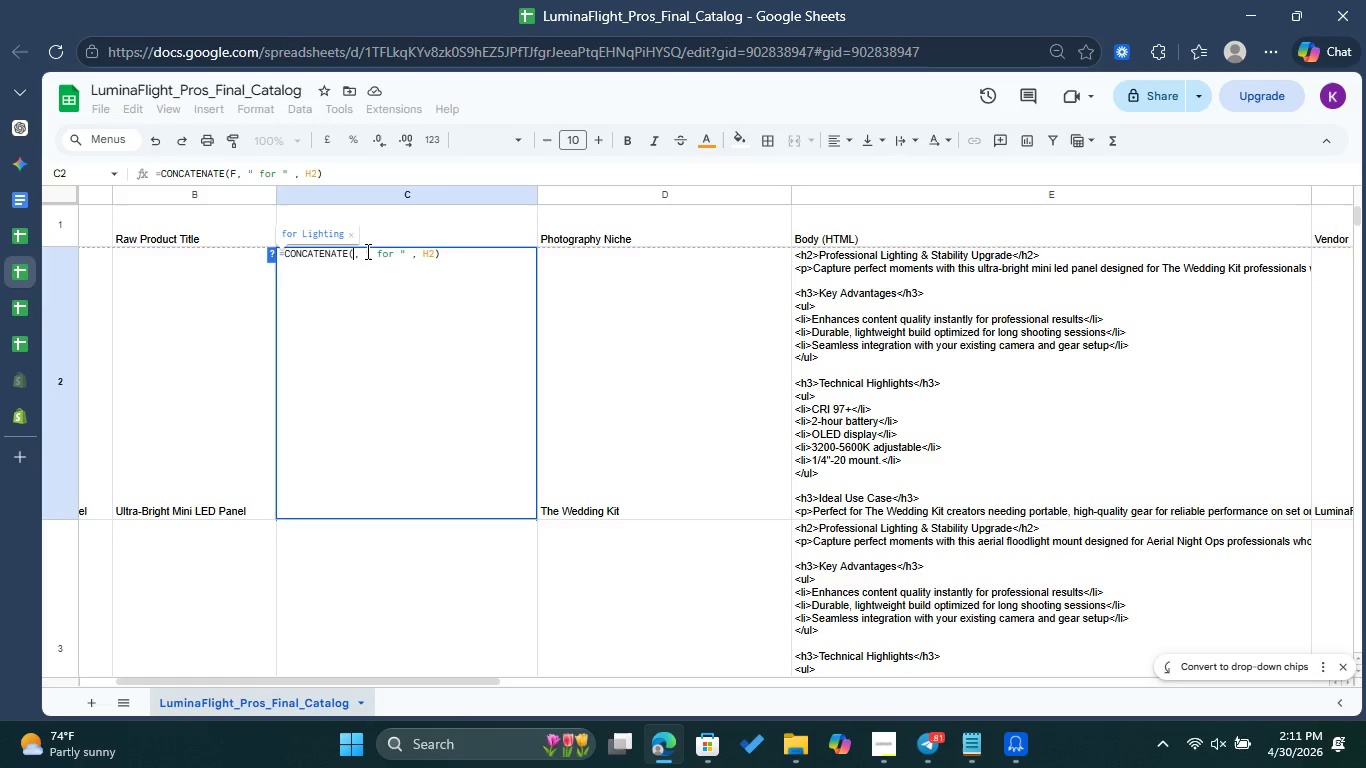 
key(Backspace)
 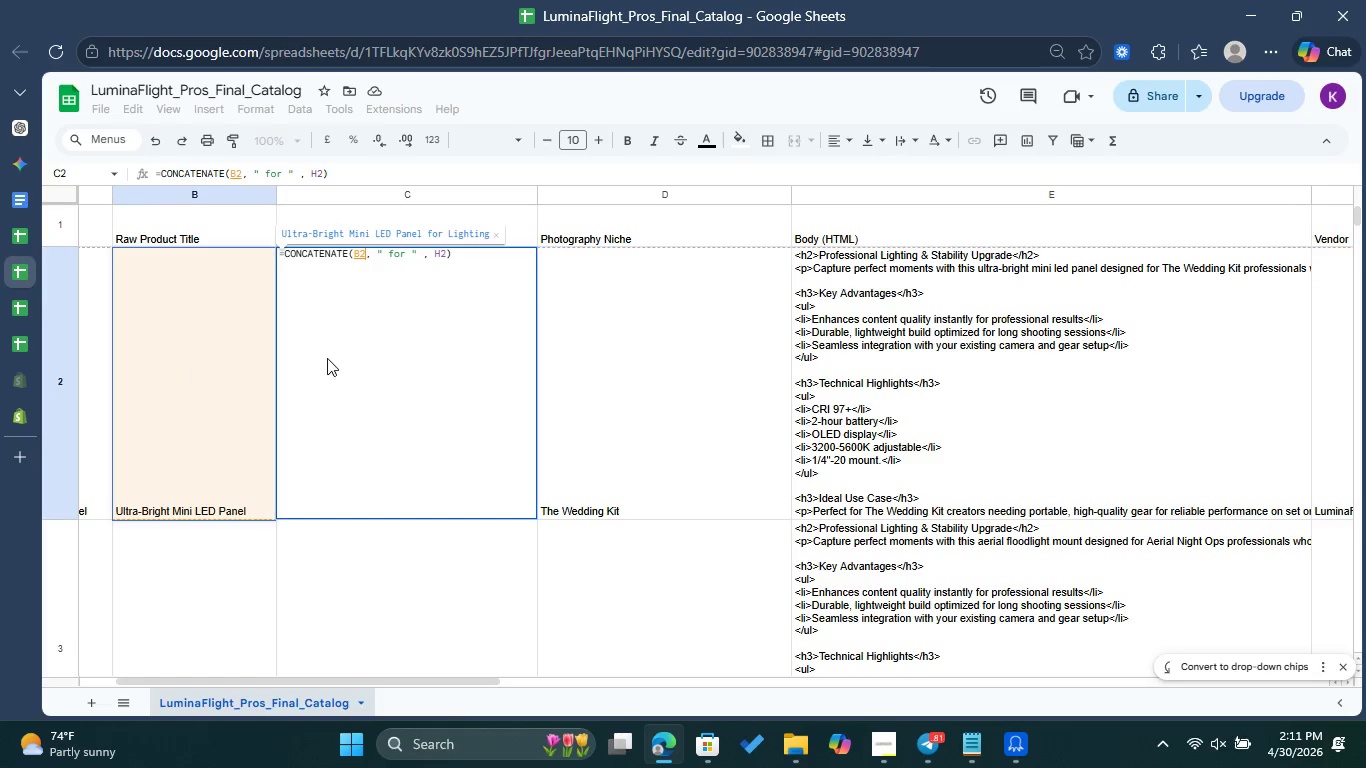 
left_click([436, 271])
 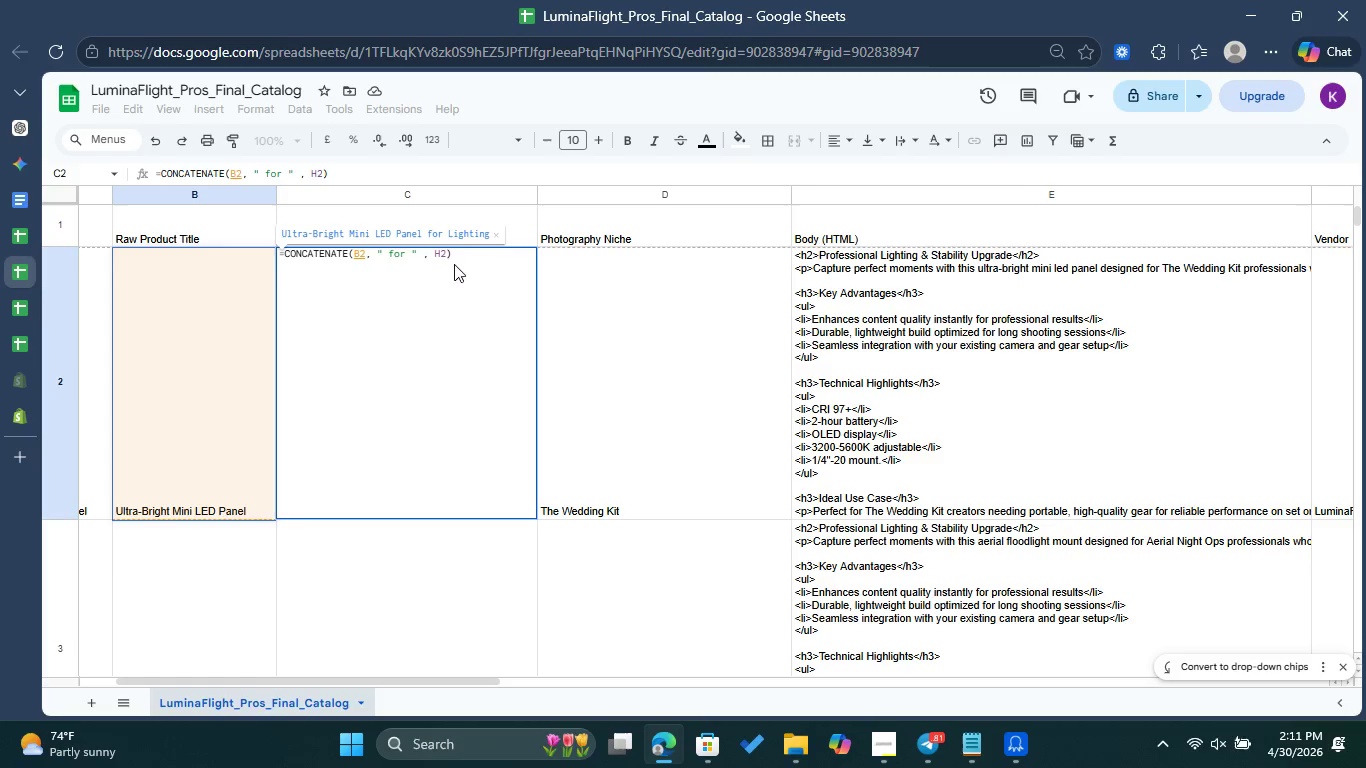 
left_click([453, 249])
 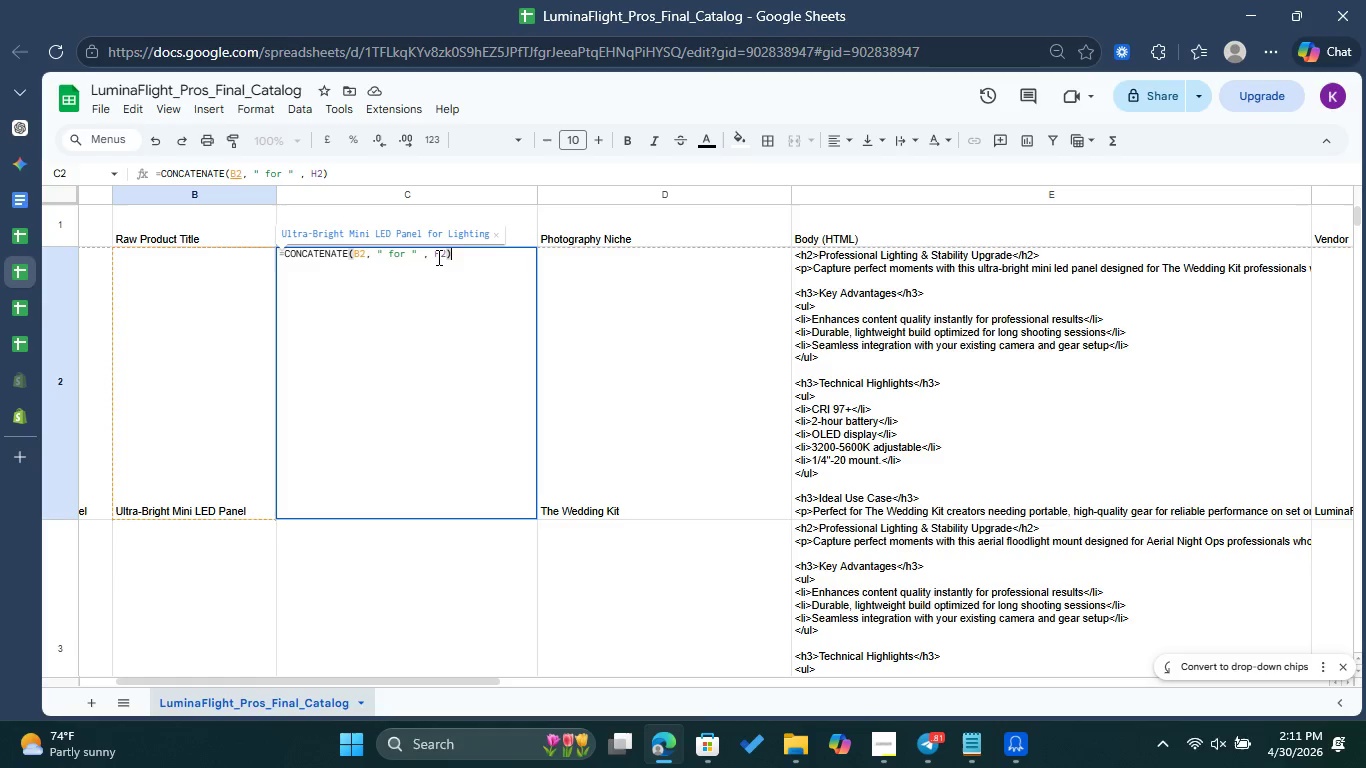 
left_click_drag(start_coordinate=[437, 257], to_coordinate=[445, 255])
 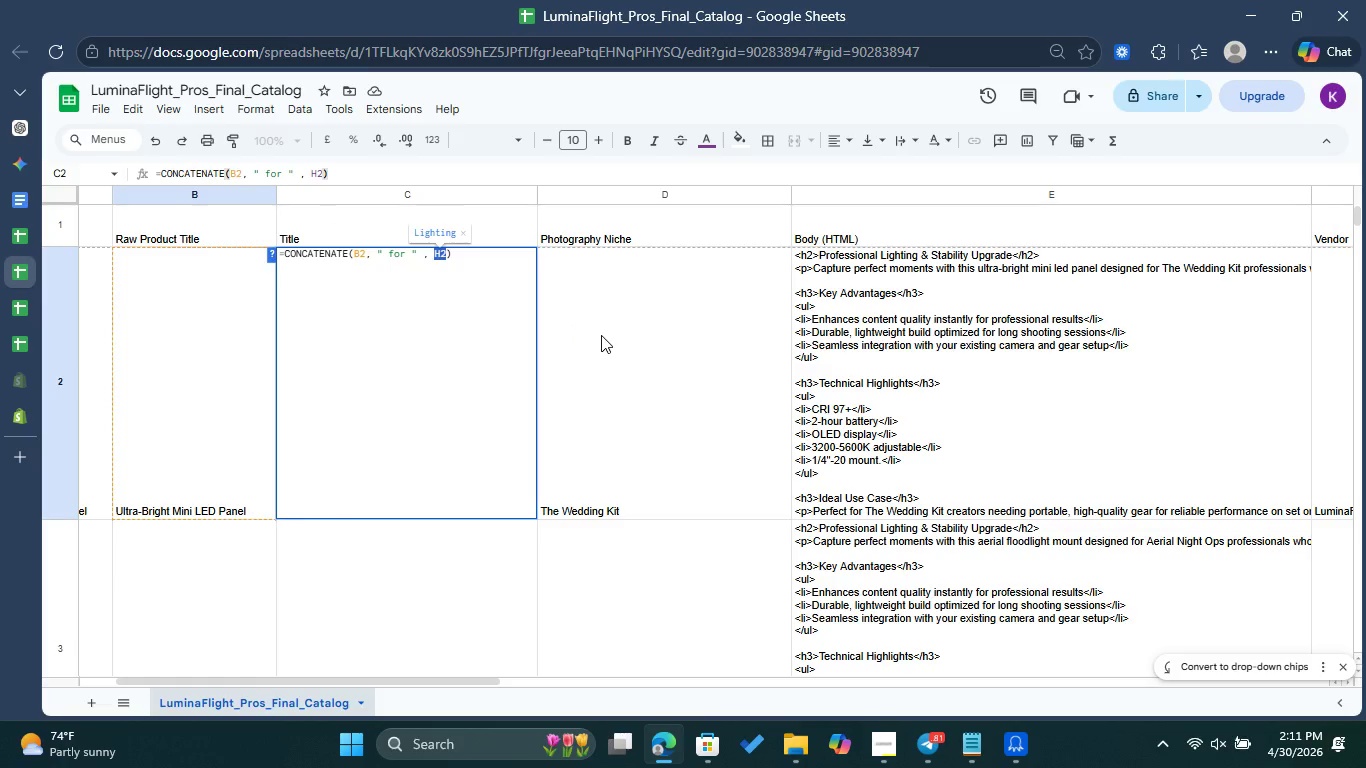 
left_click([615, 339])
 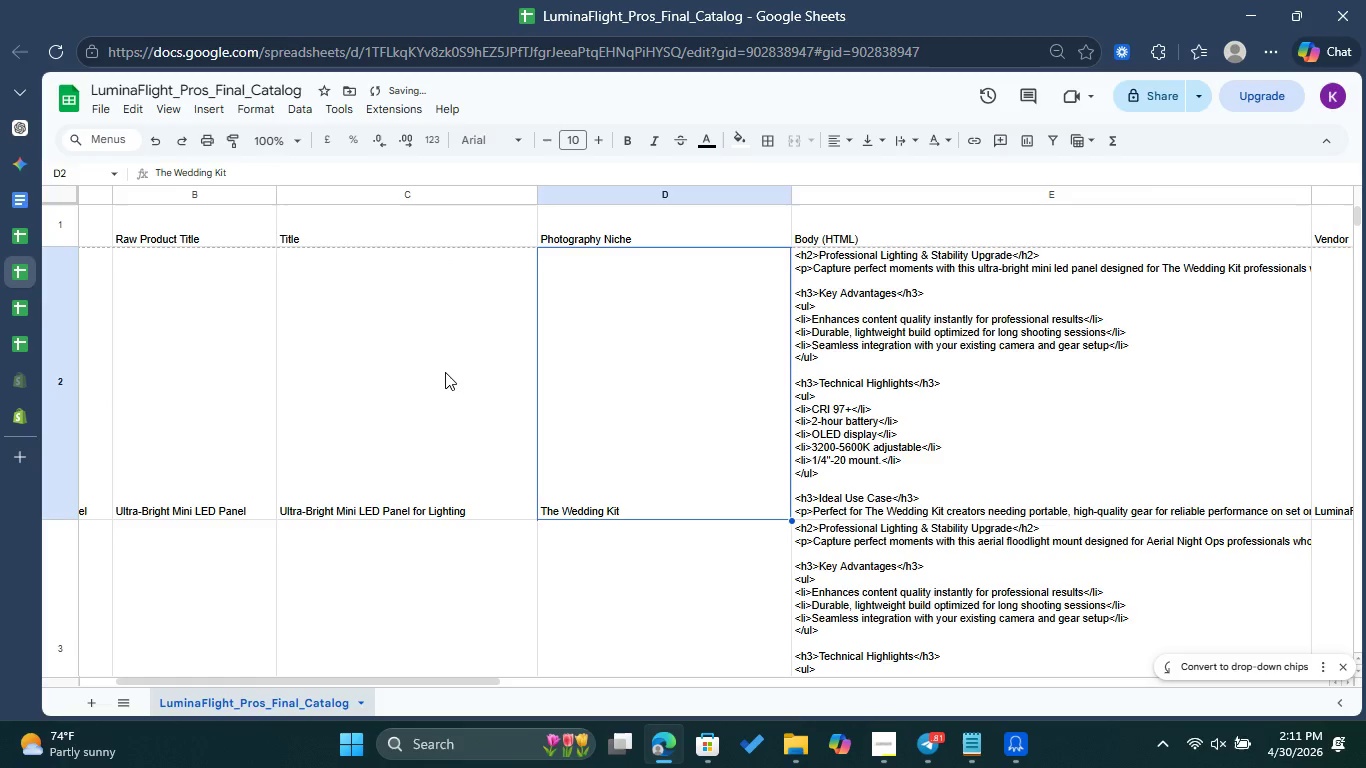 
left_click([445, 372])
 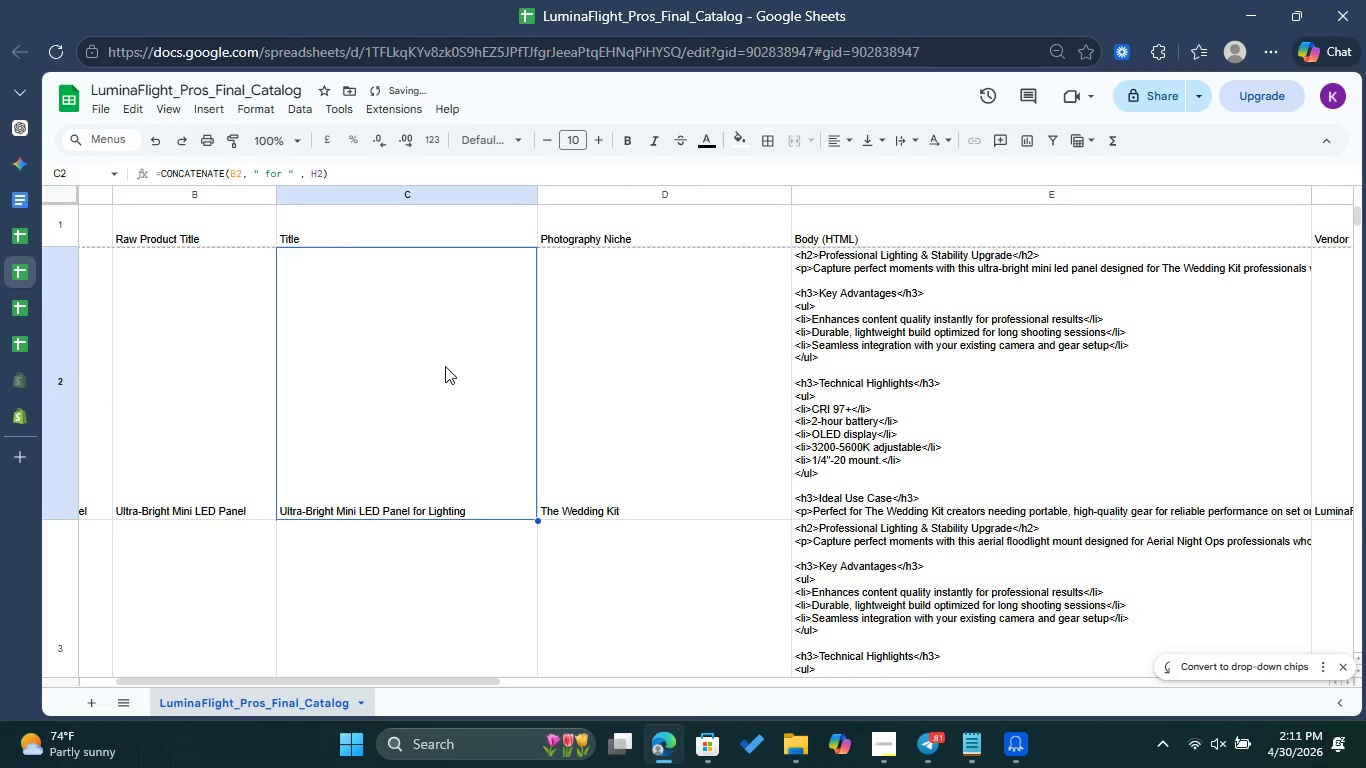 
left_click_drag(start_coordinate=[445, 372], to_coordinate=[447, 359])
 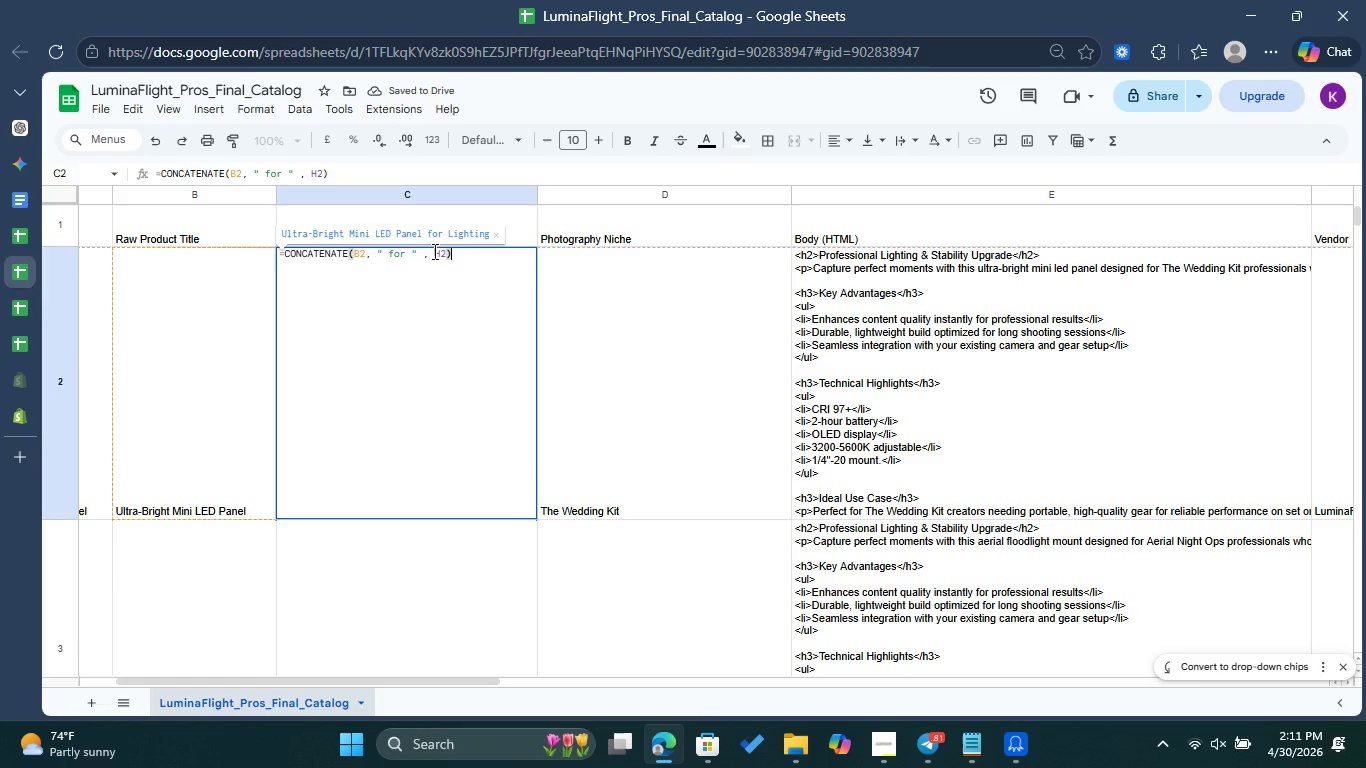 
left_click_drag(start_coordinate=[433, 251], to_coordinate=[444, 250])
 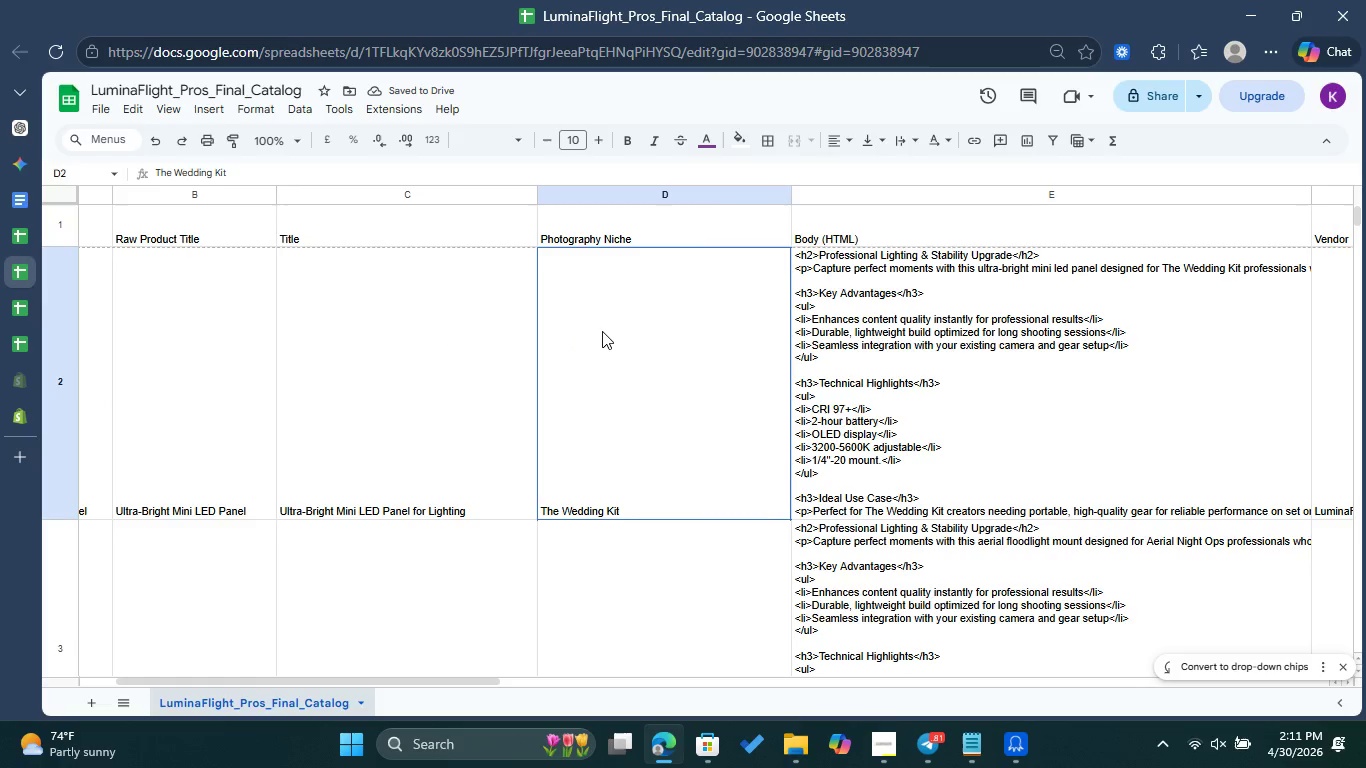 
left_click([602, 331])
 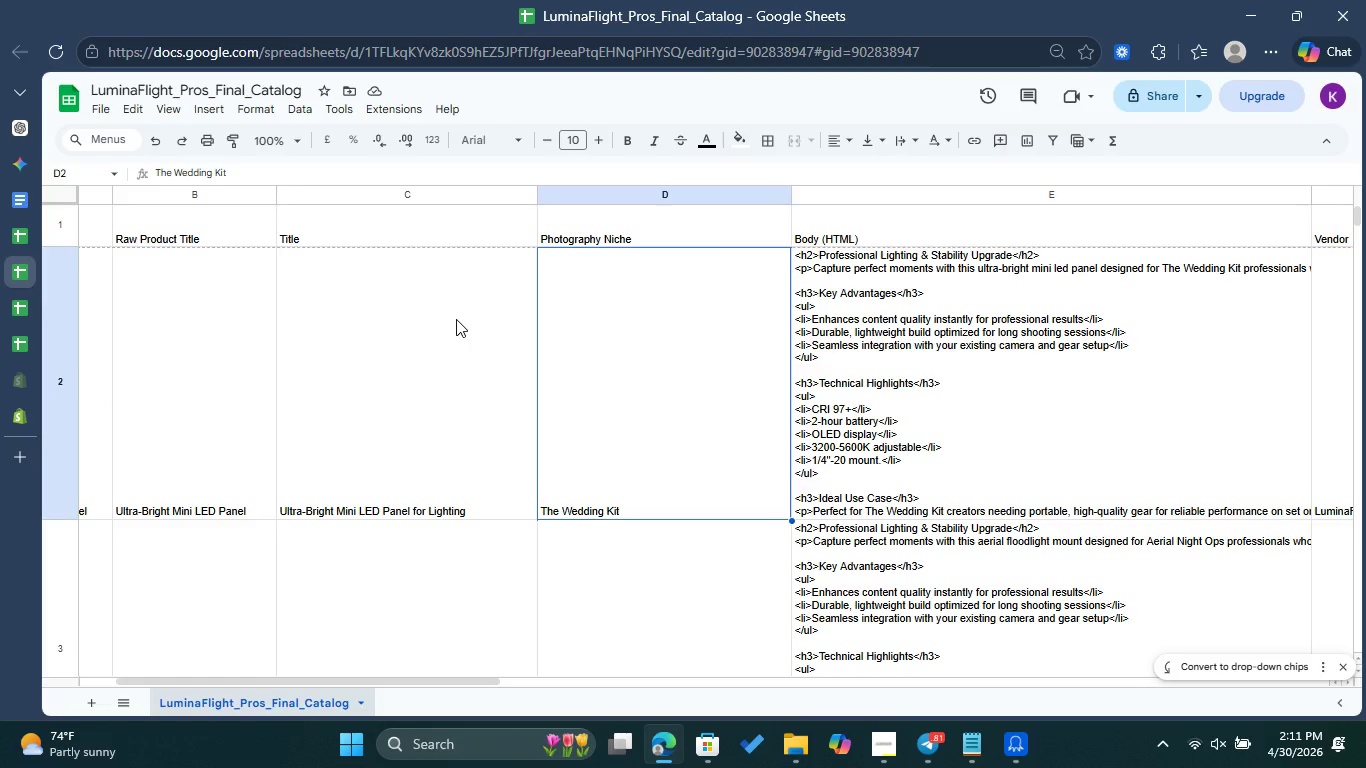 
double_click([456, 319])
 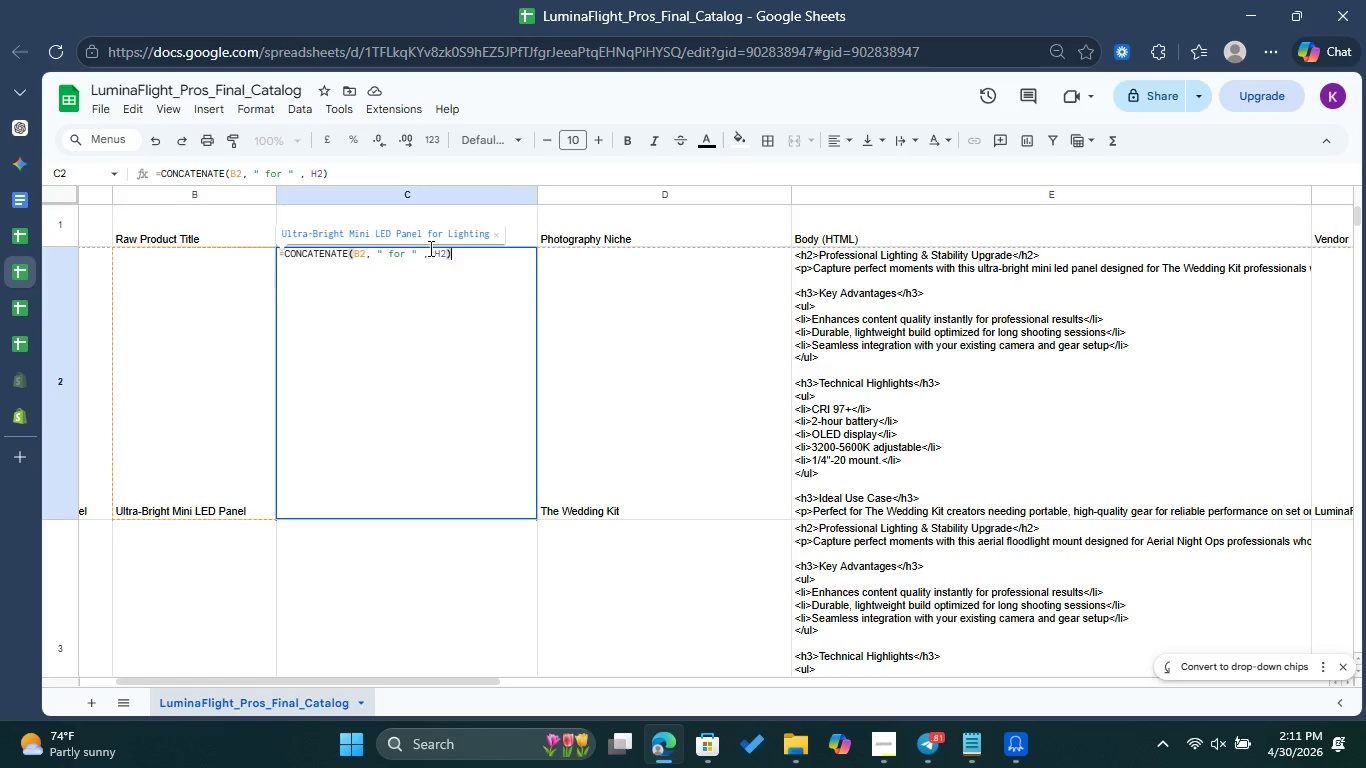 
left_click_drag(start_coordinate=[431, 252], to_coordinate=[447, 253])
 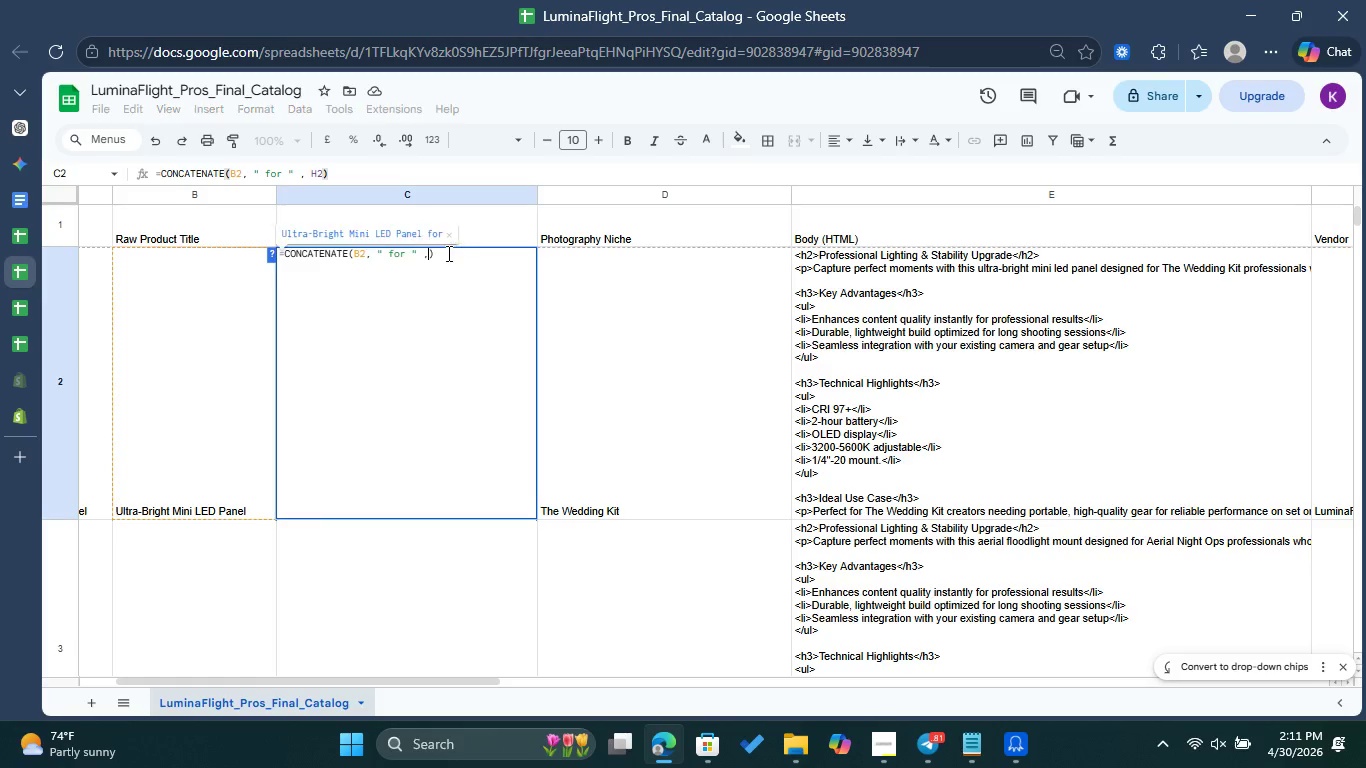 
key(Backspace)
 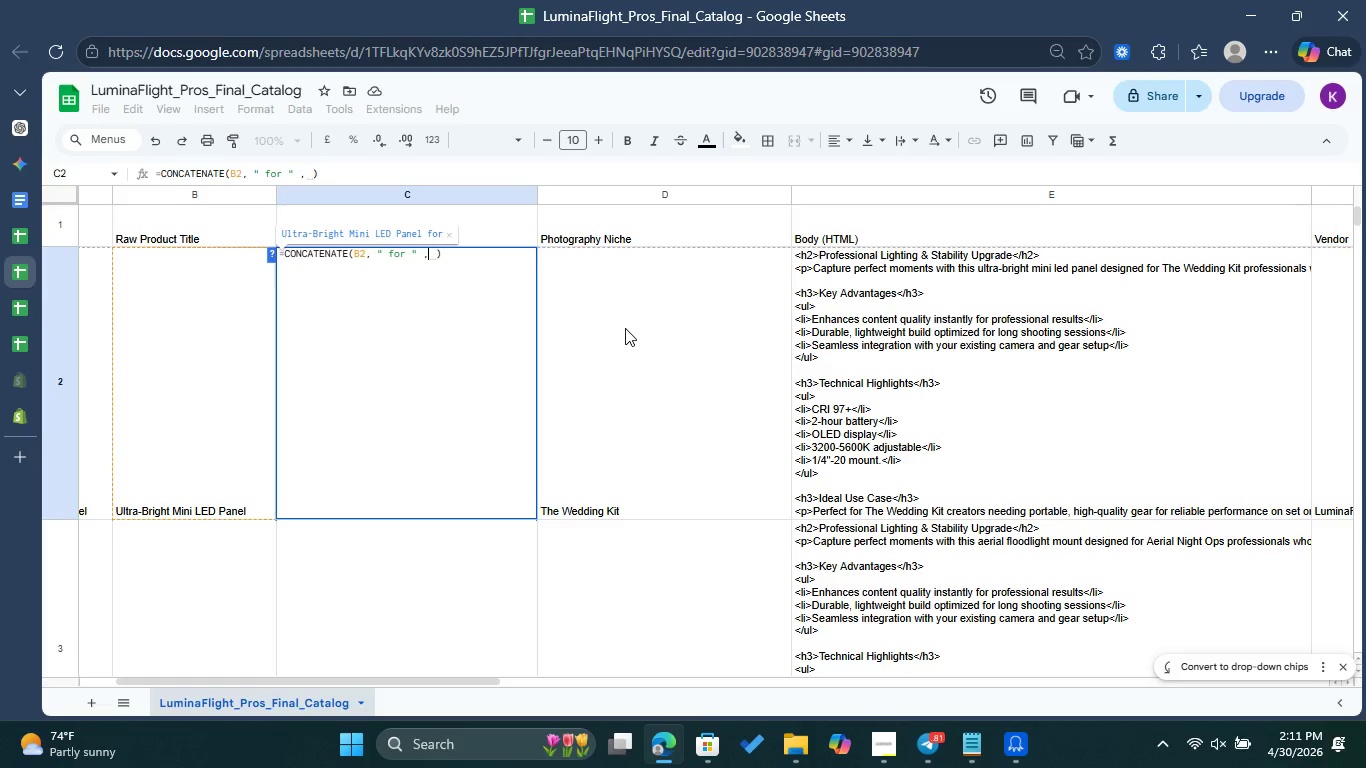 
left_click([625, 328])
 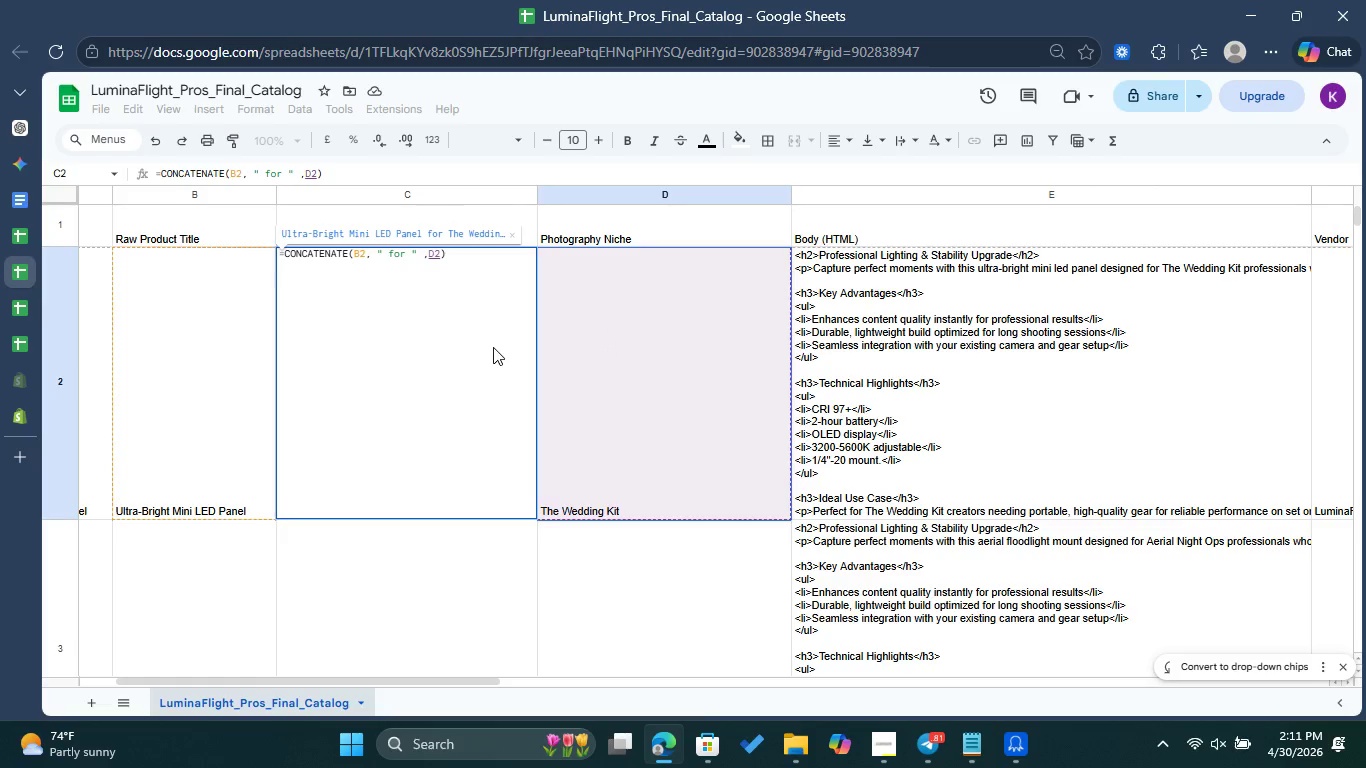 
double_click([493, 278])
 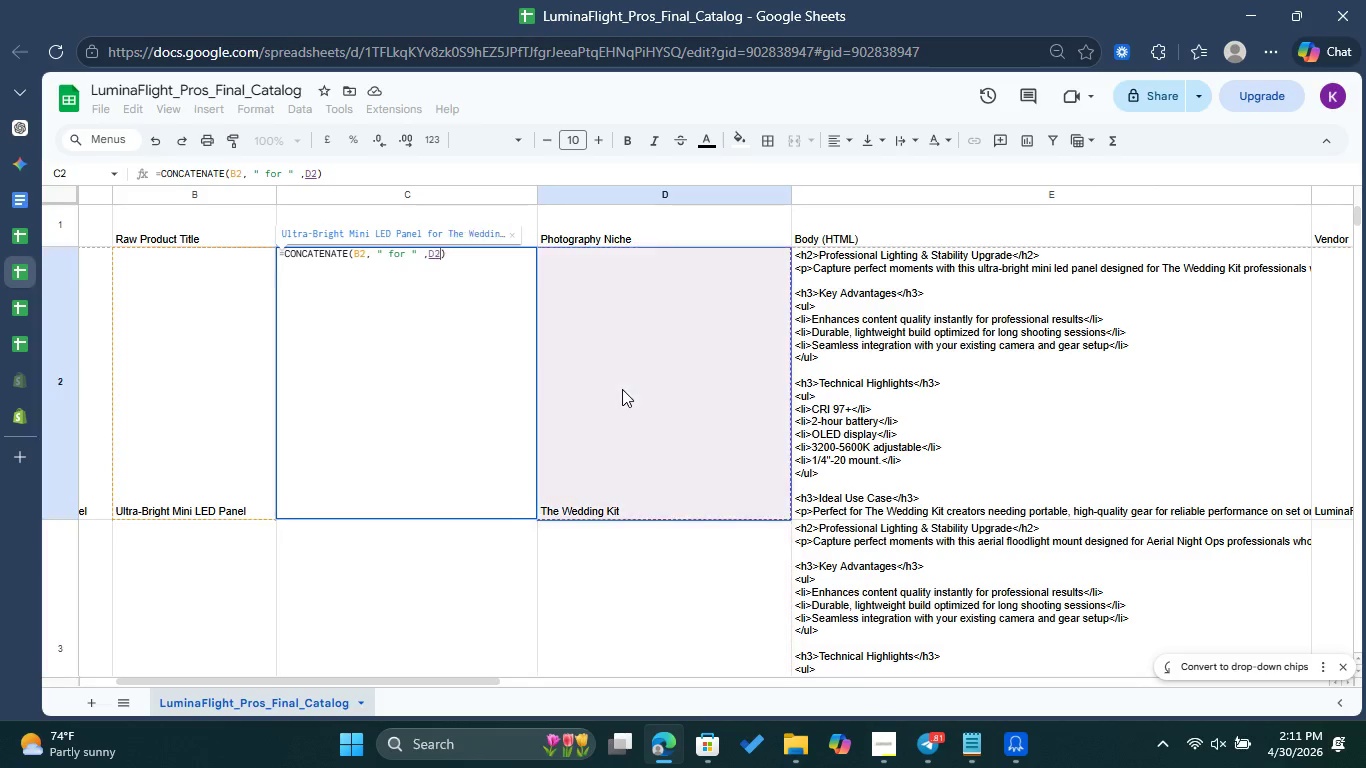 
double_click([431, 377])
 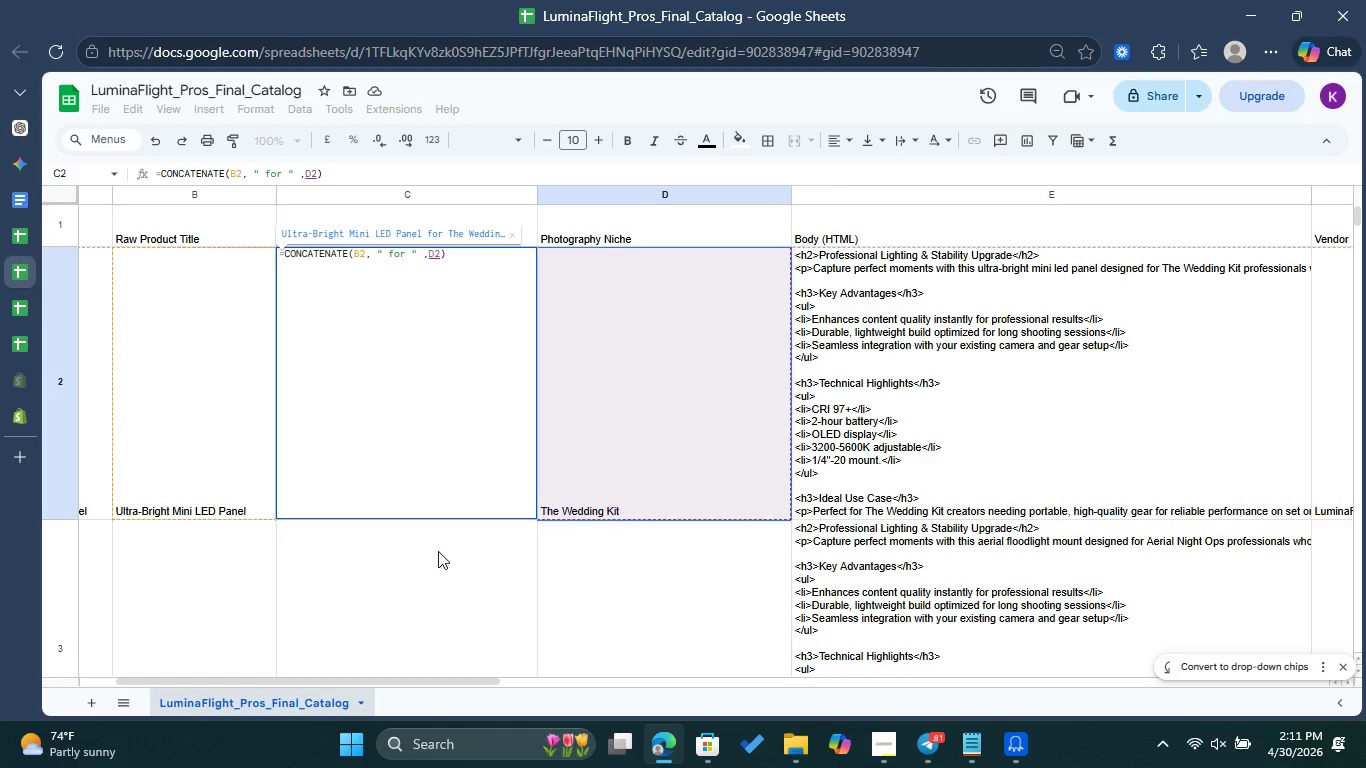 
left_click([438, 552])
 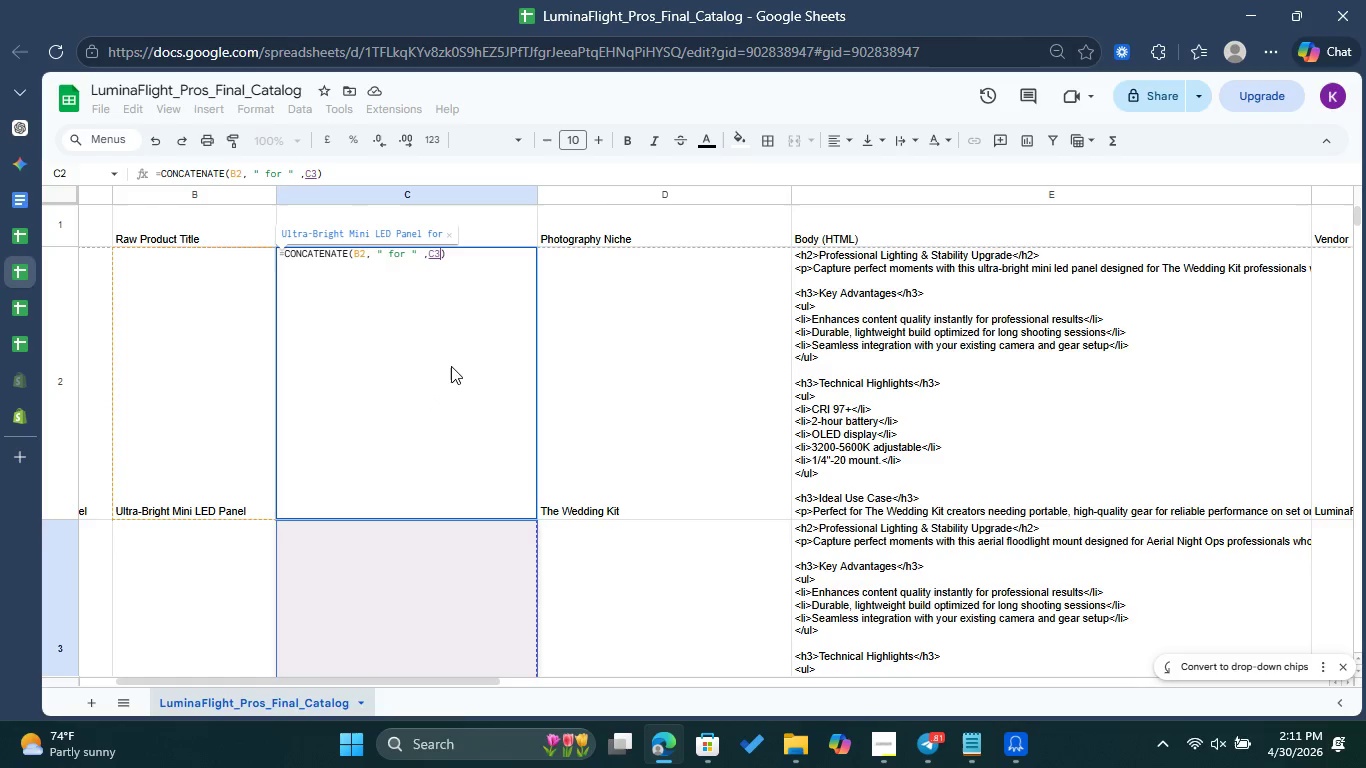 
left_click([451, 366])
 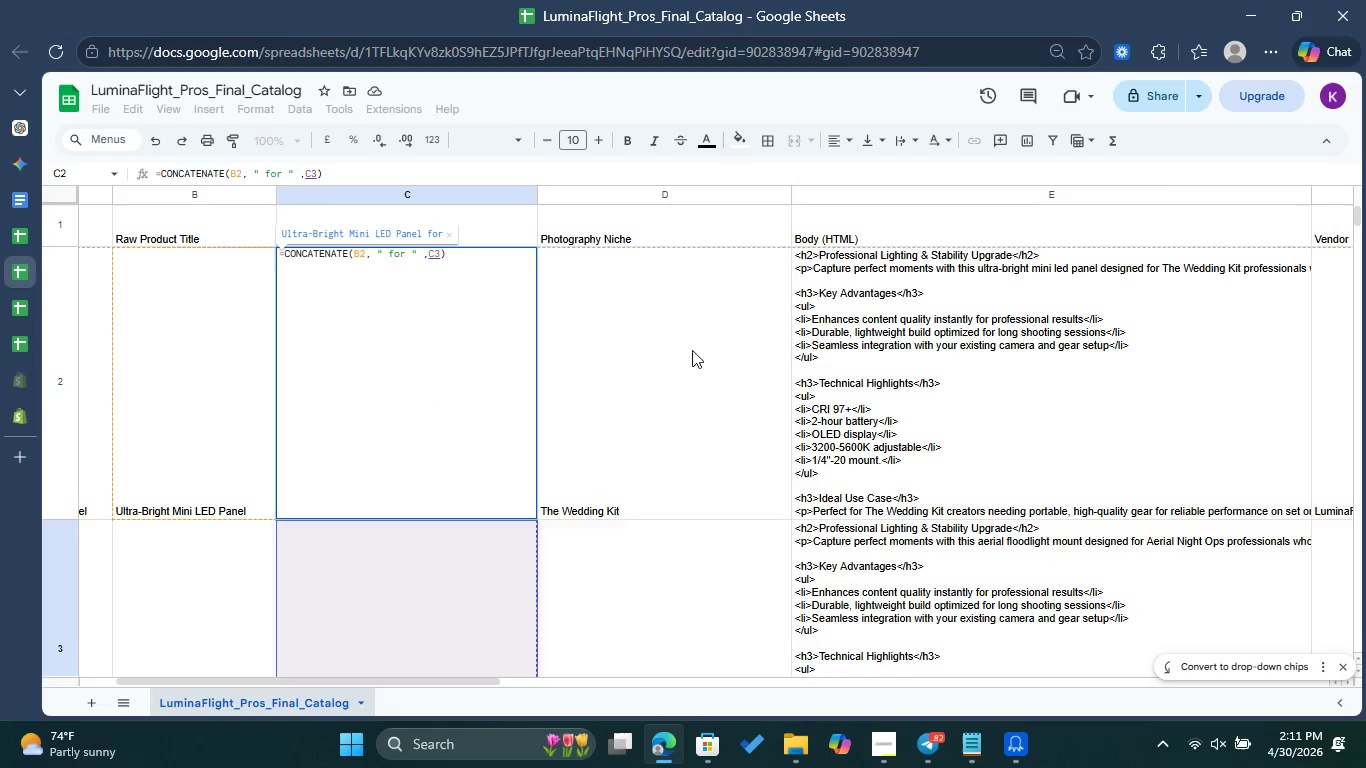 
left_click([692, 350])
 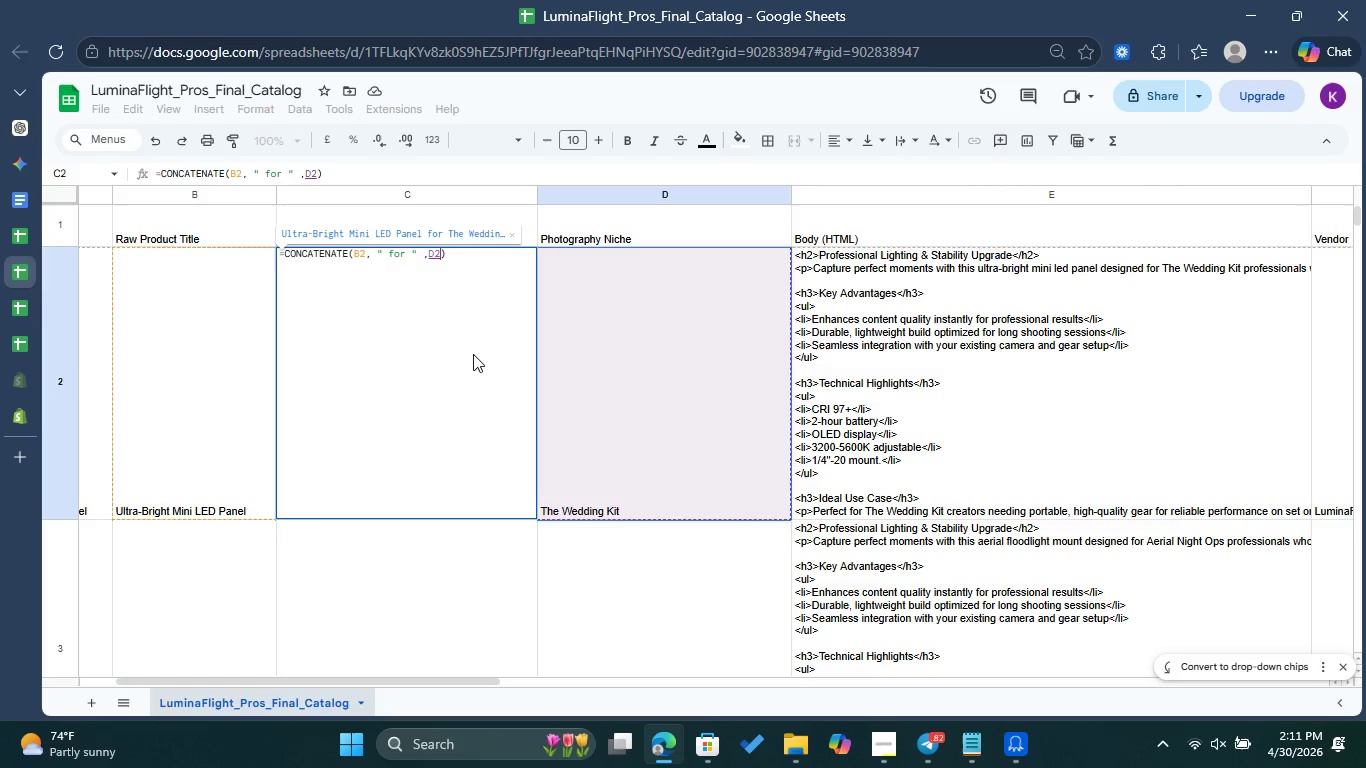 
key(Enter)
 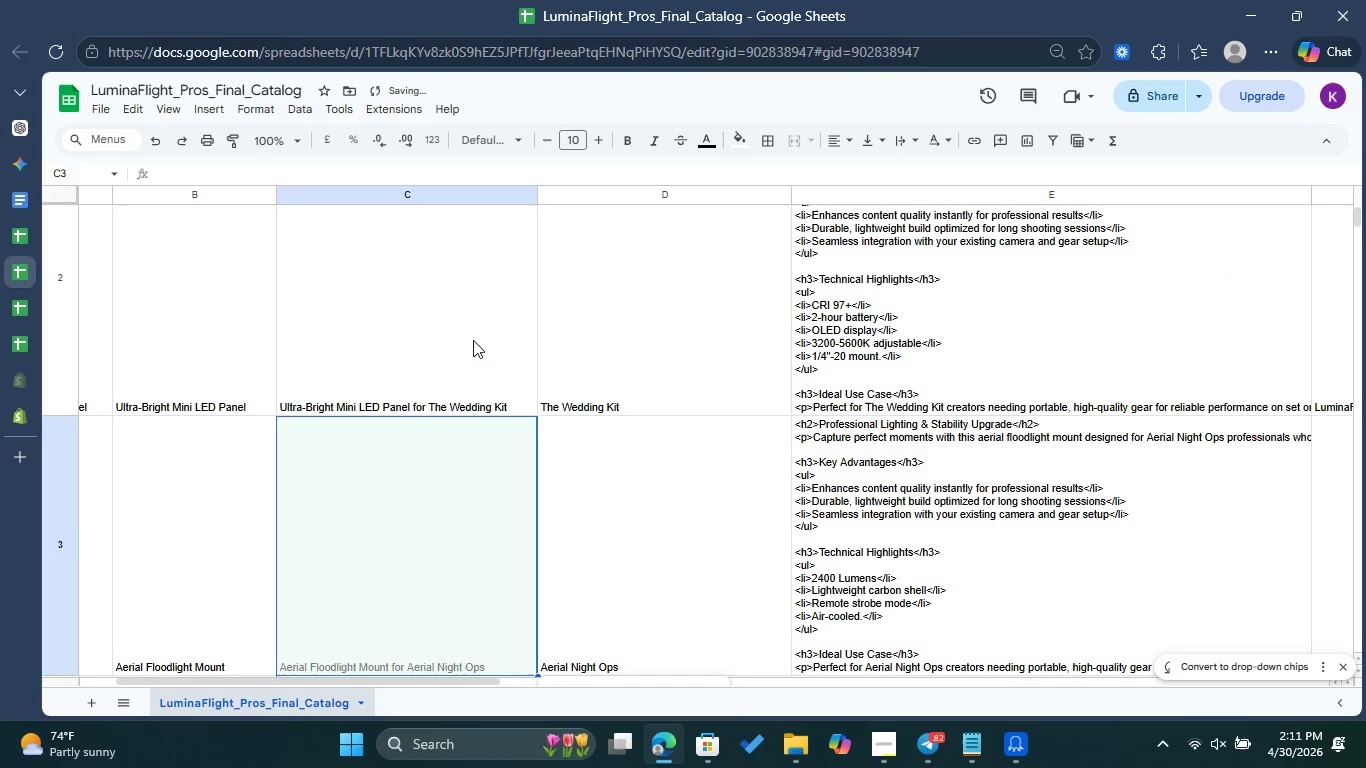 
left_click([473, 340])
 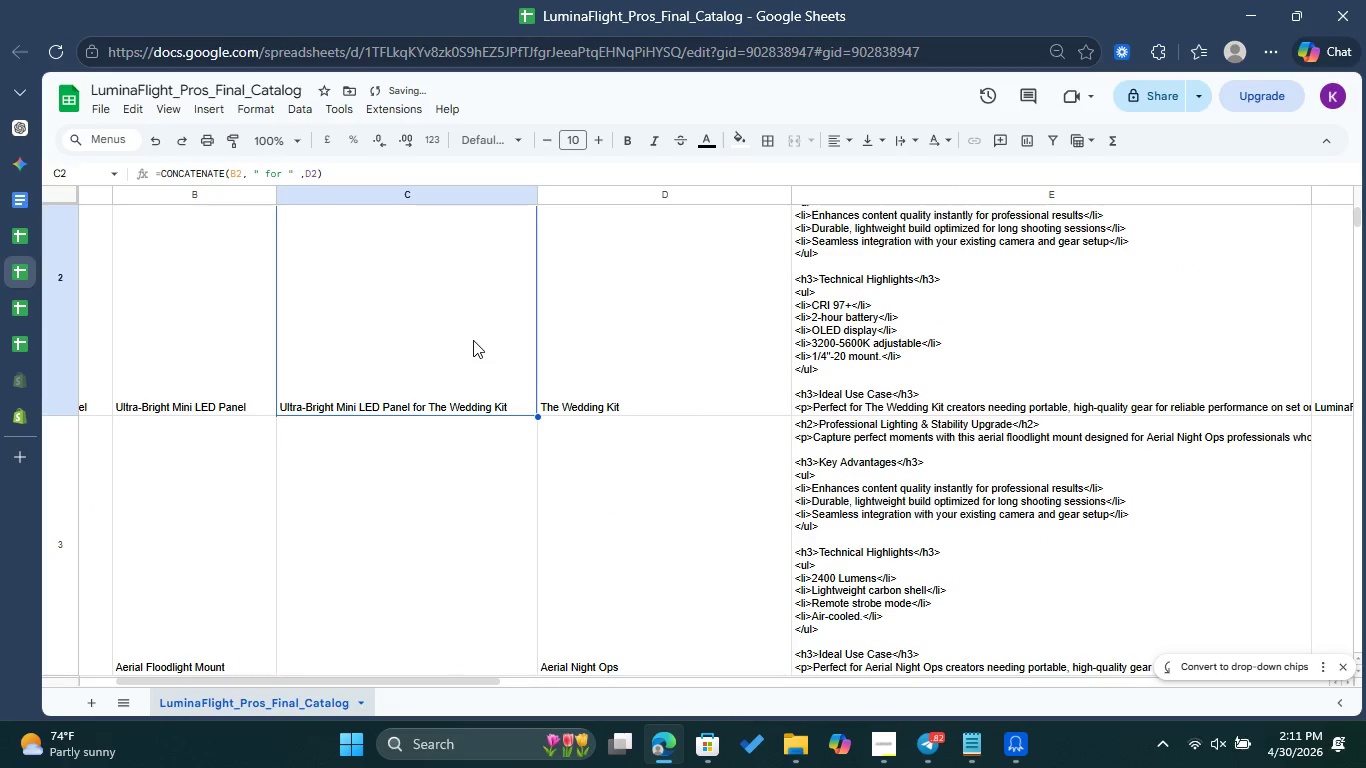 
double_click([473, 340])
 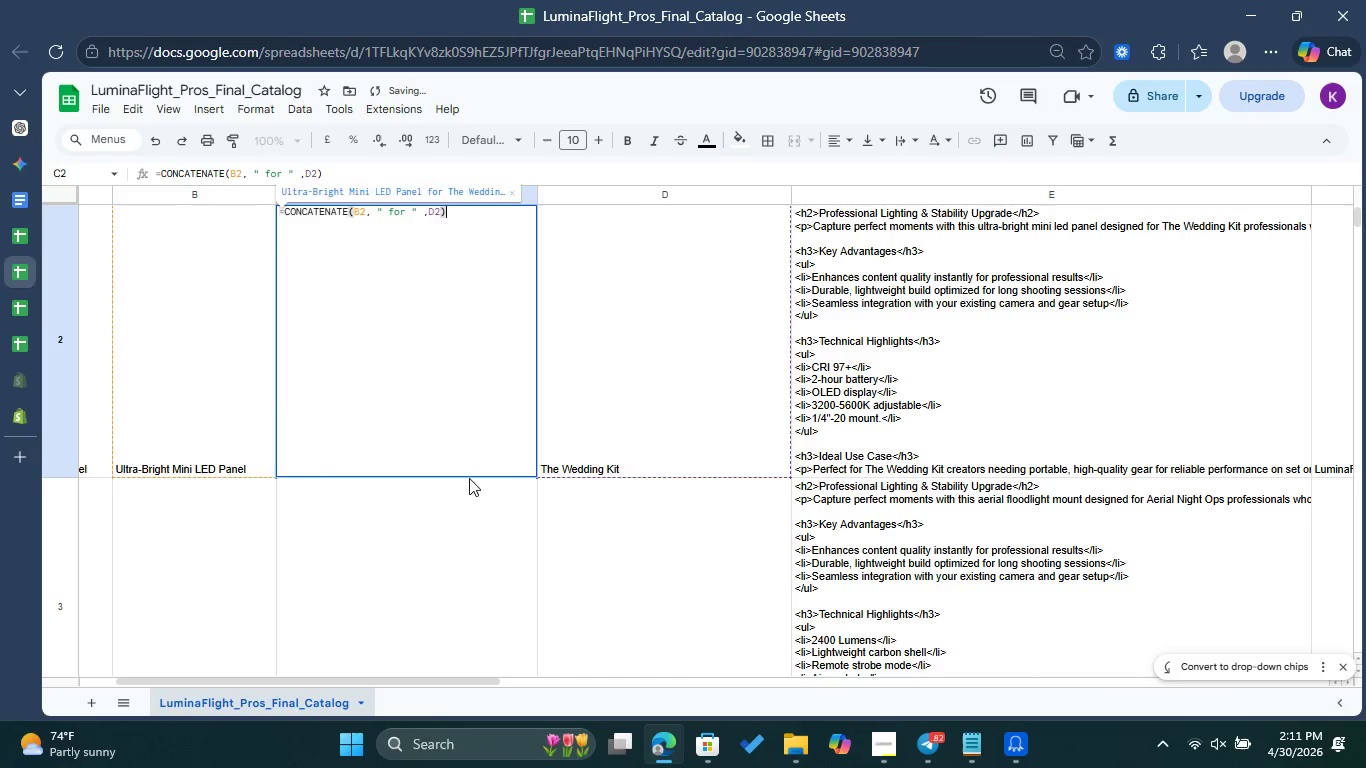 
left_click_drag(start_coordinate=[469, 478], to_coordinate=[469, 473])
 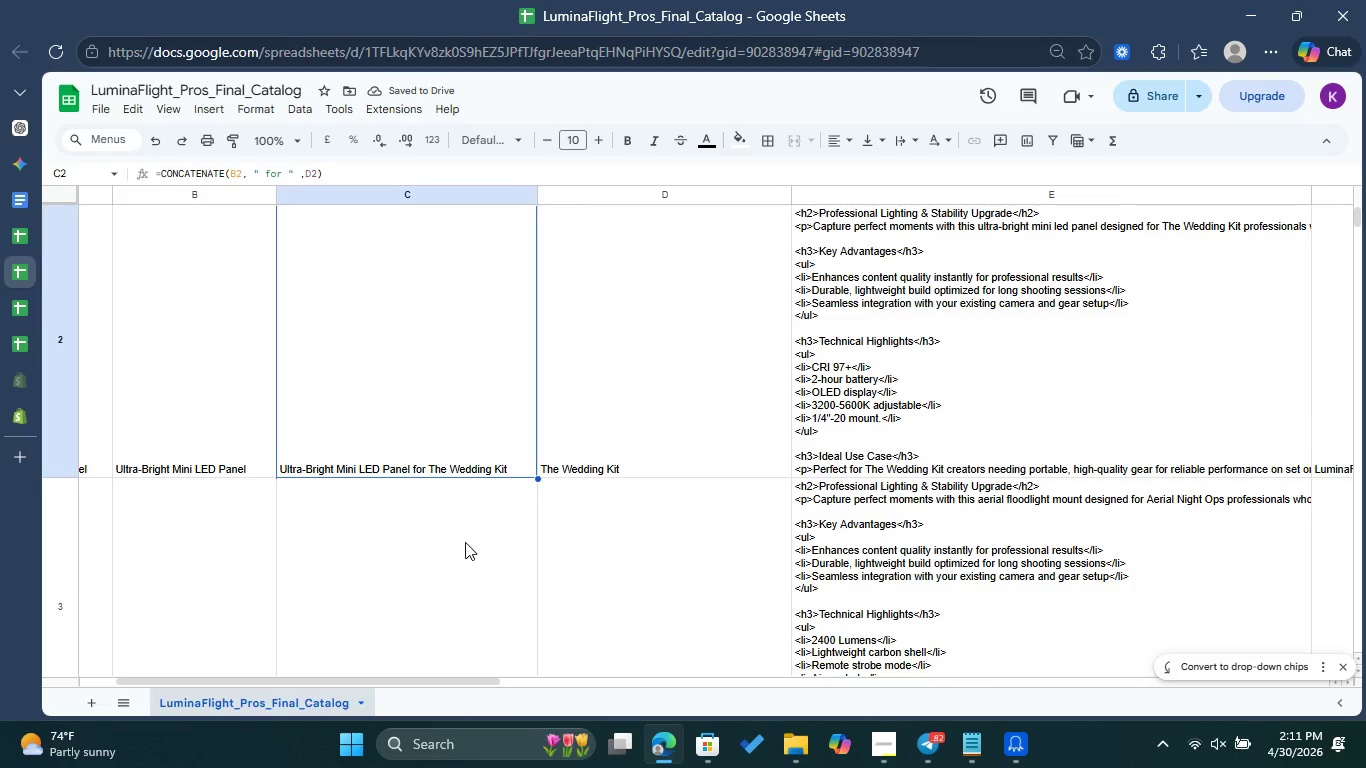 
left_click([465, 542])
 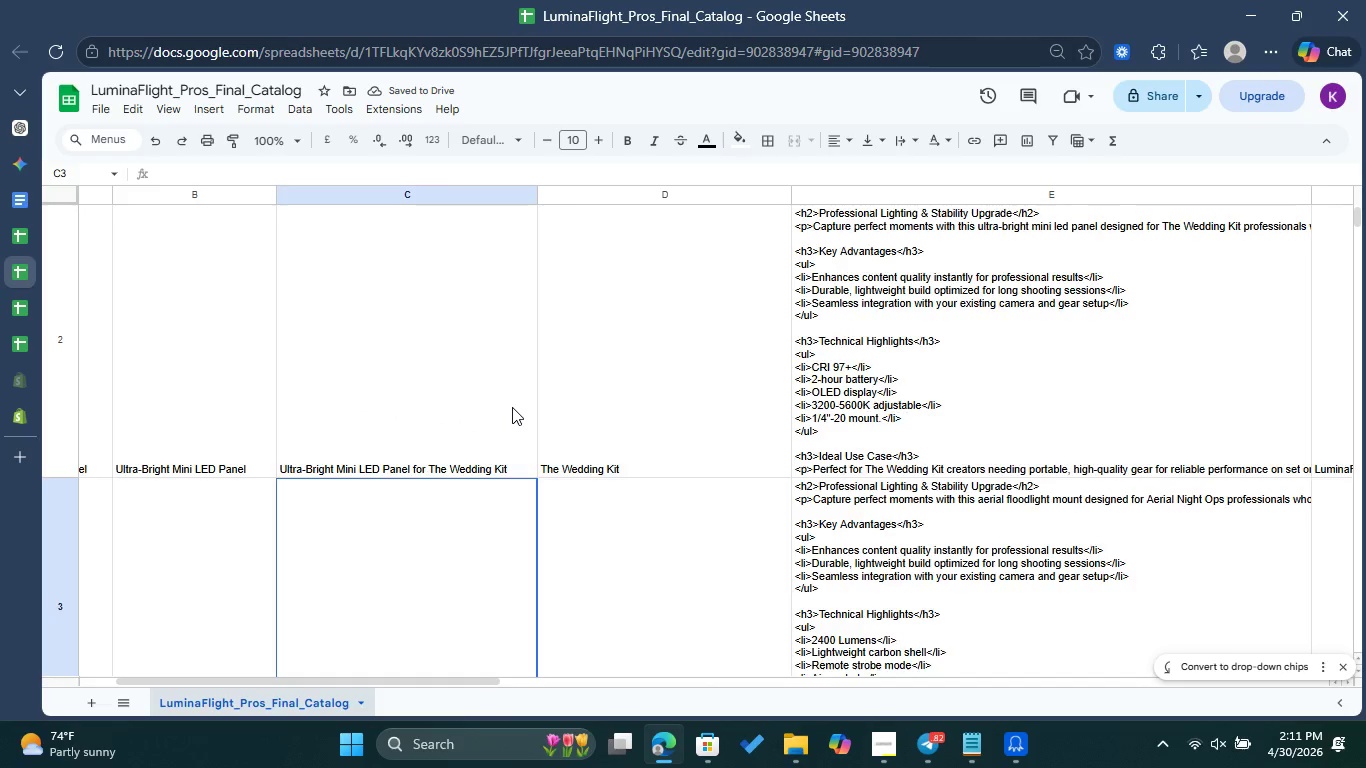 
scroll: coordinate [512, 407], scroll_direction: down, amount: 1.0
 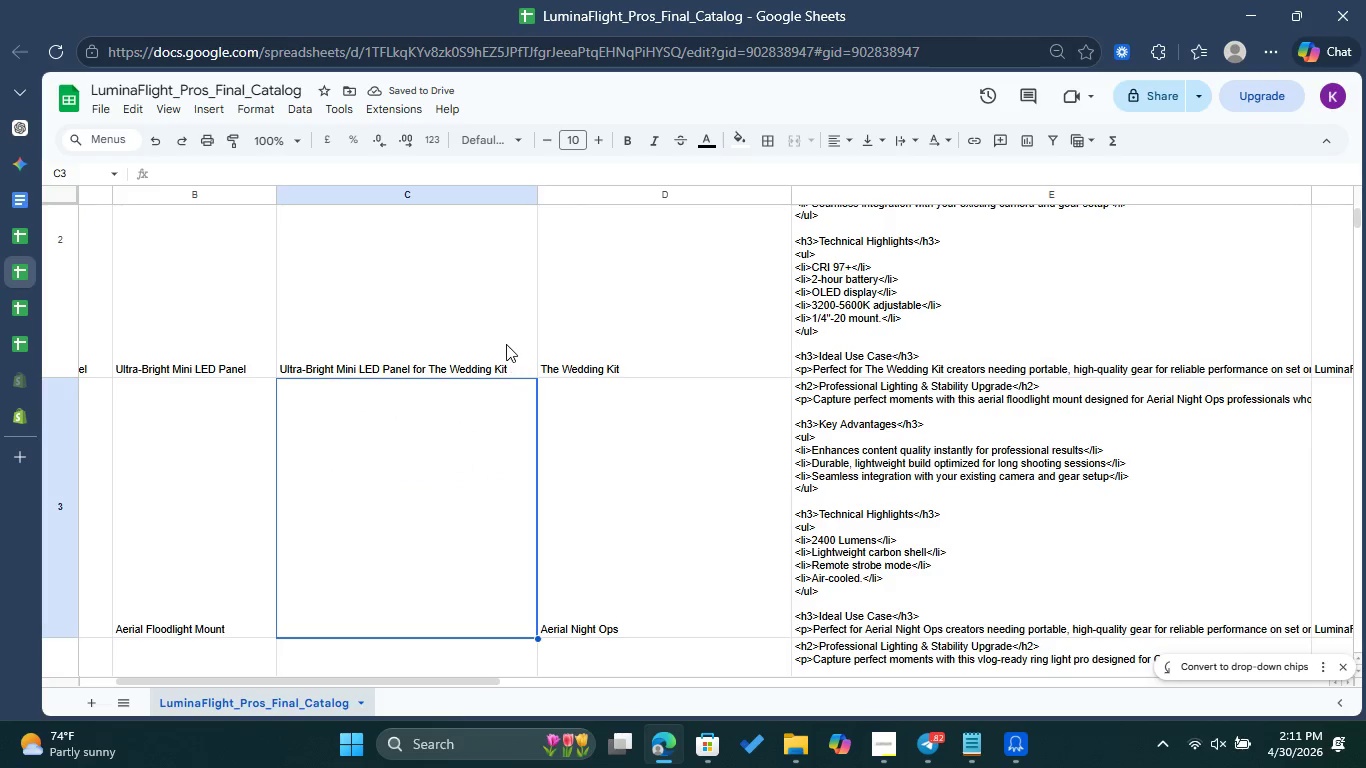 
left_click([506, 344])
 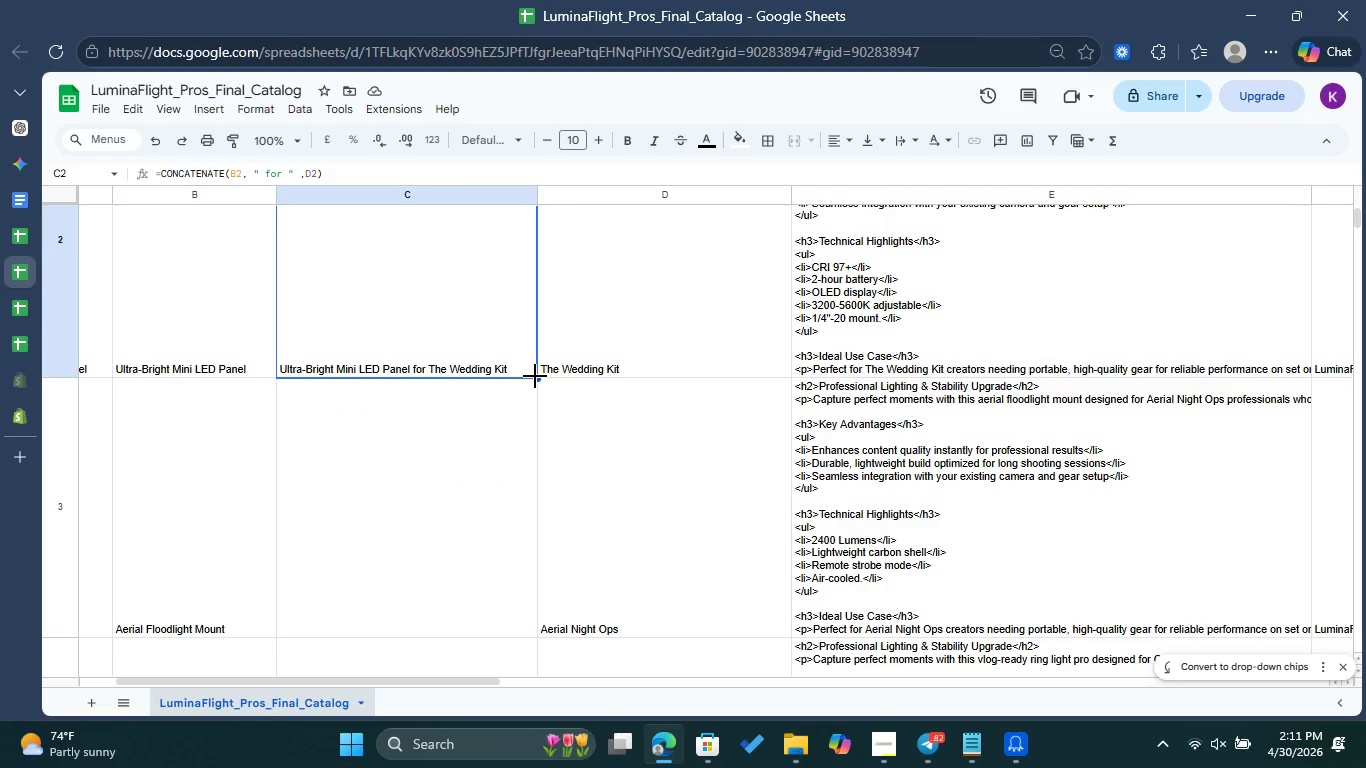 
left_click_drag(start_coordinate=[538, 380], to_coordinate=[476, 598])
 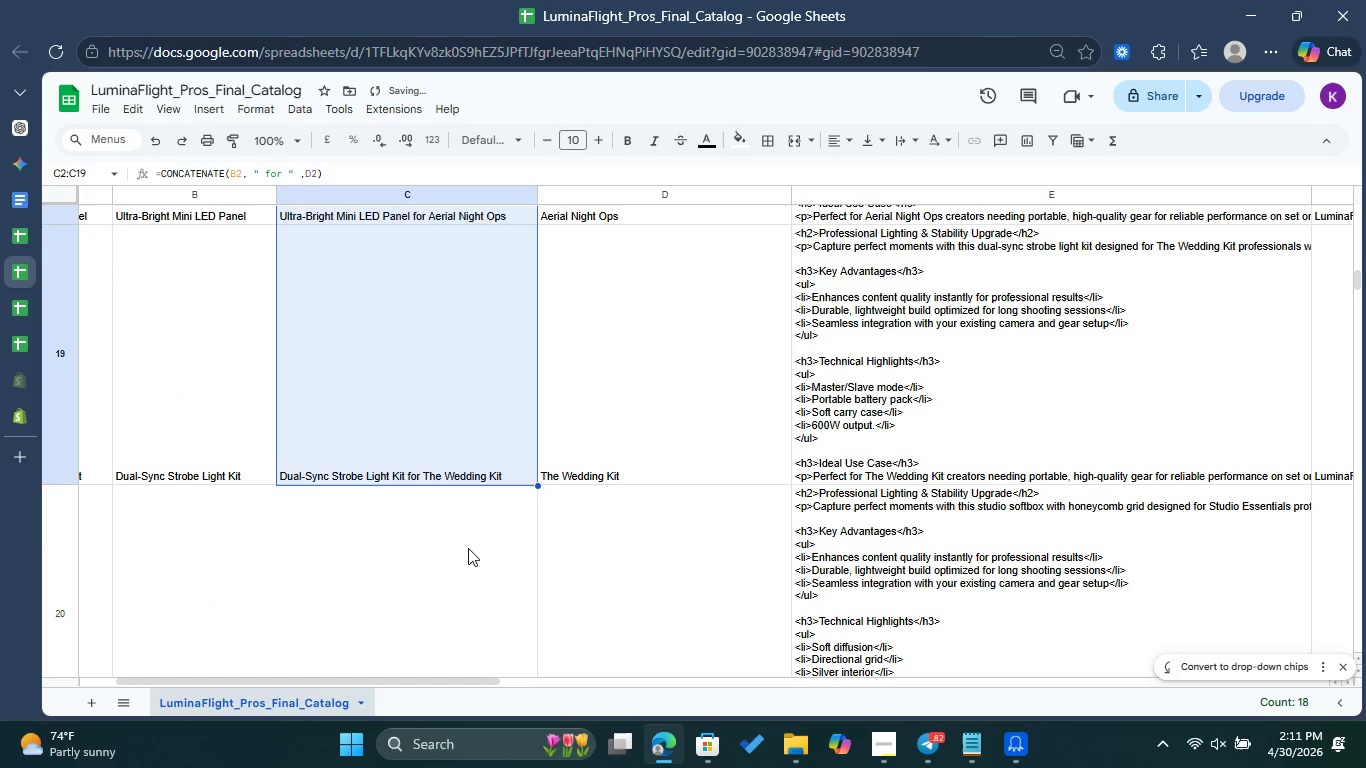 
scroll: coordinate [476, 598], scroll_direction: down, amount: 43.0
 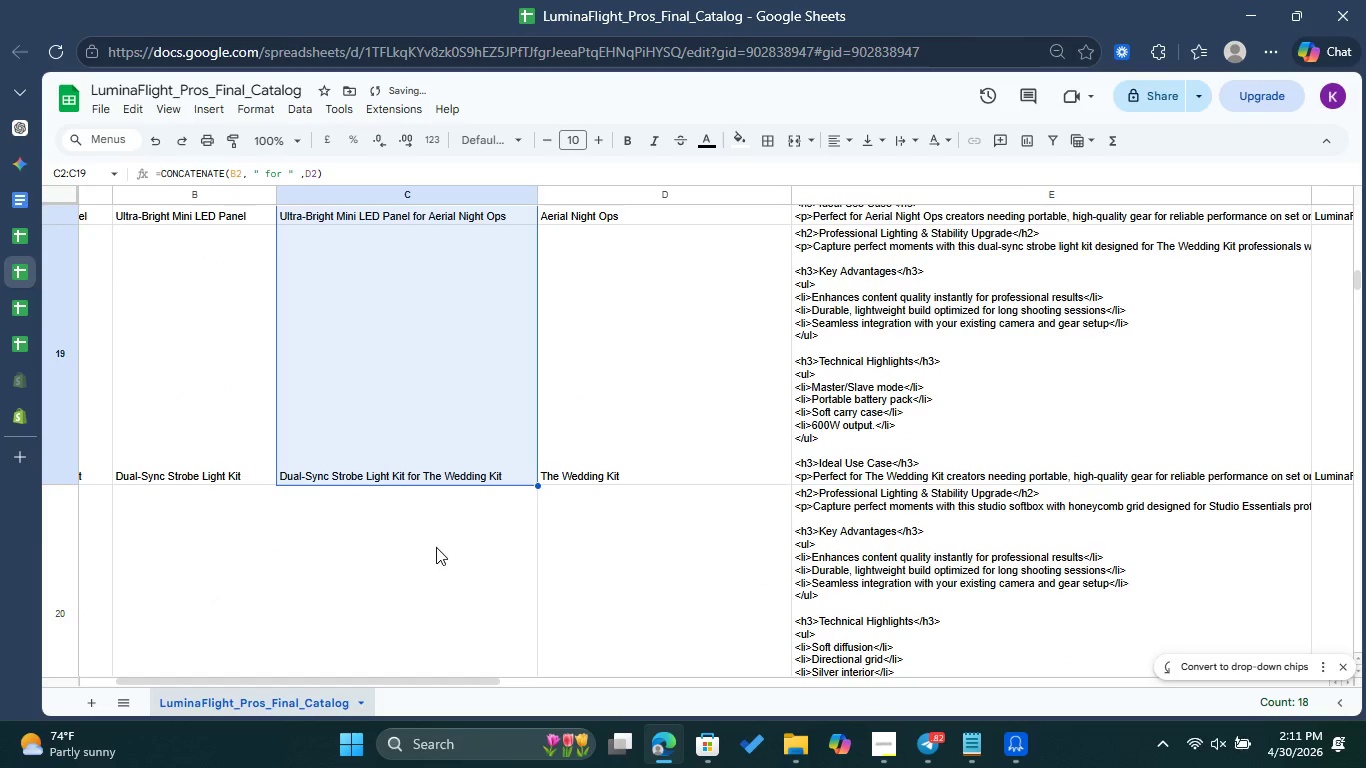 
left_click([434, 547])
 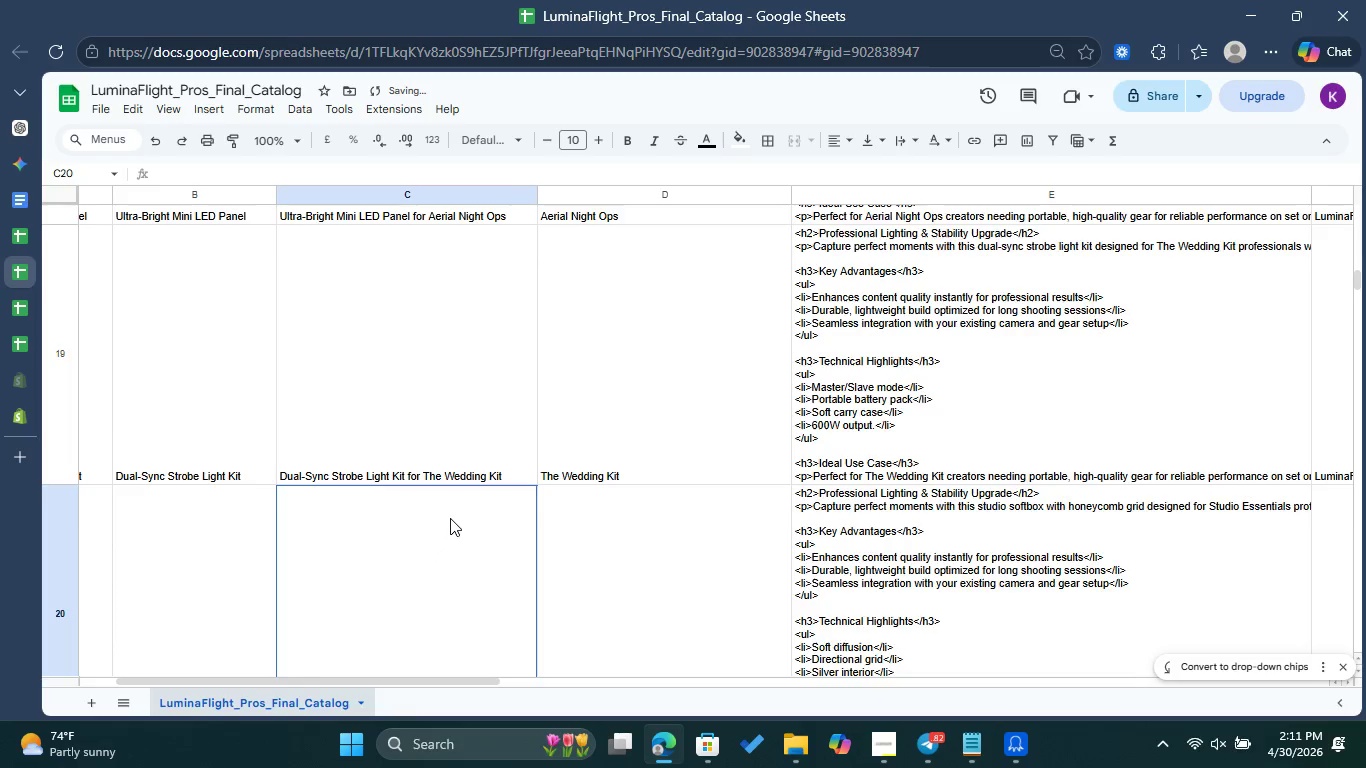 
scroll: coordinate [451, 517], scroll_direction: down, amount: 2.0
 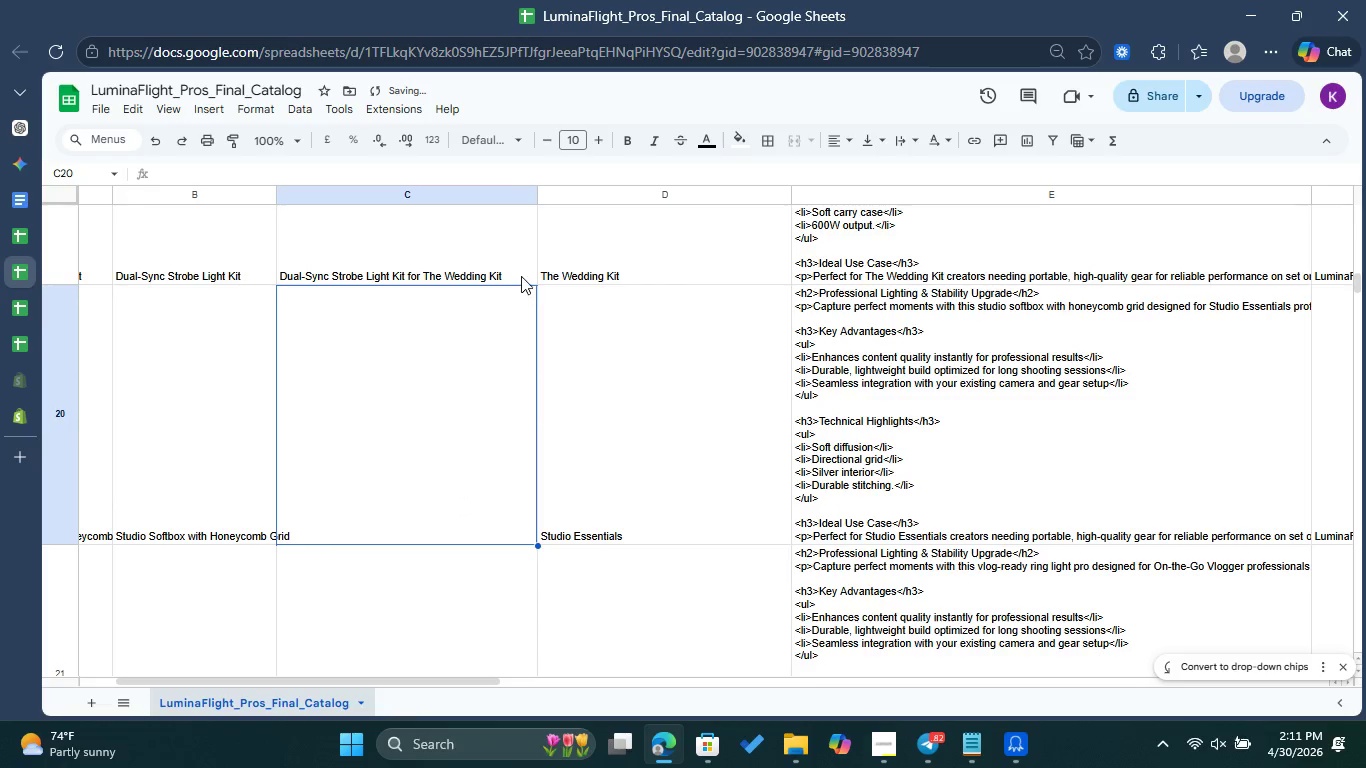 
left_click([520, 258])
 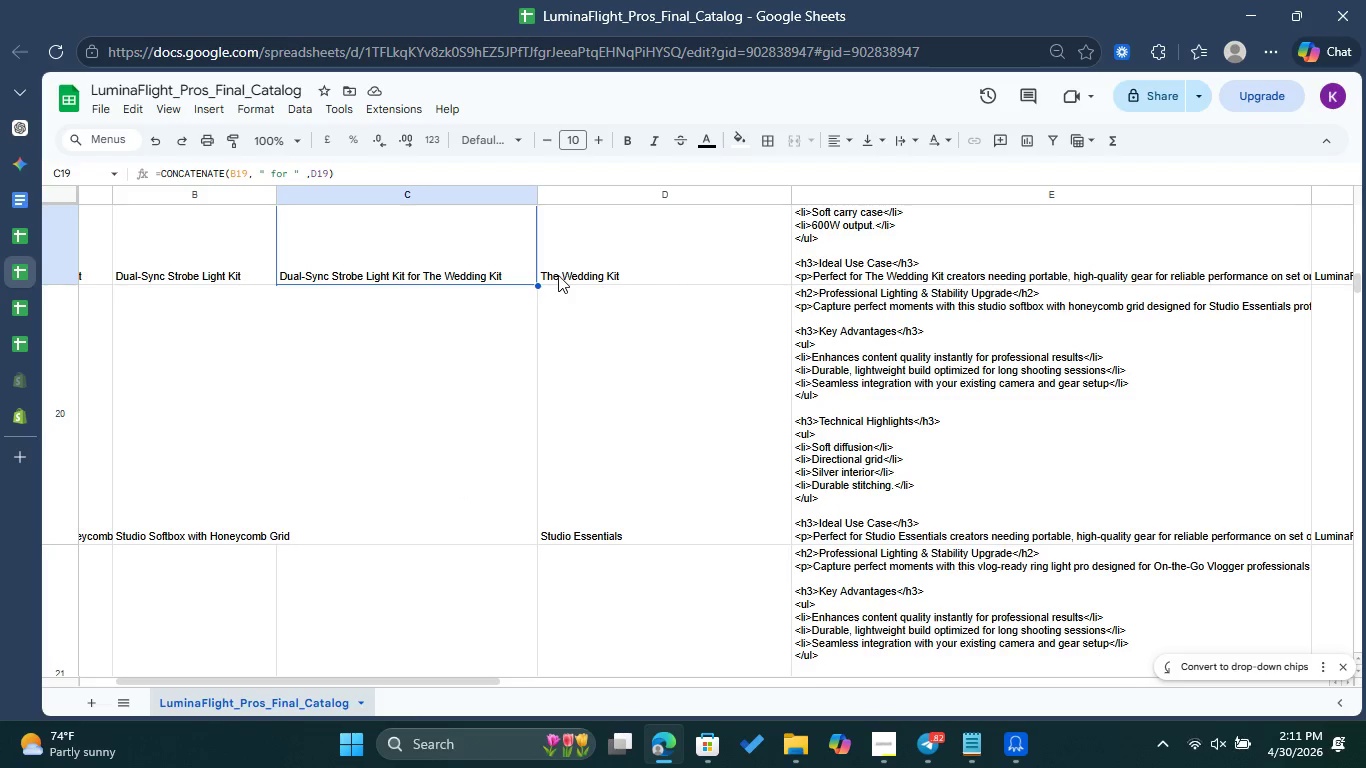 
left_click_drag(start_coordinate=[535, 285], to_coordinate=[487, 562])
 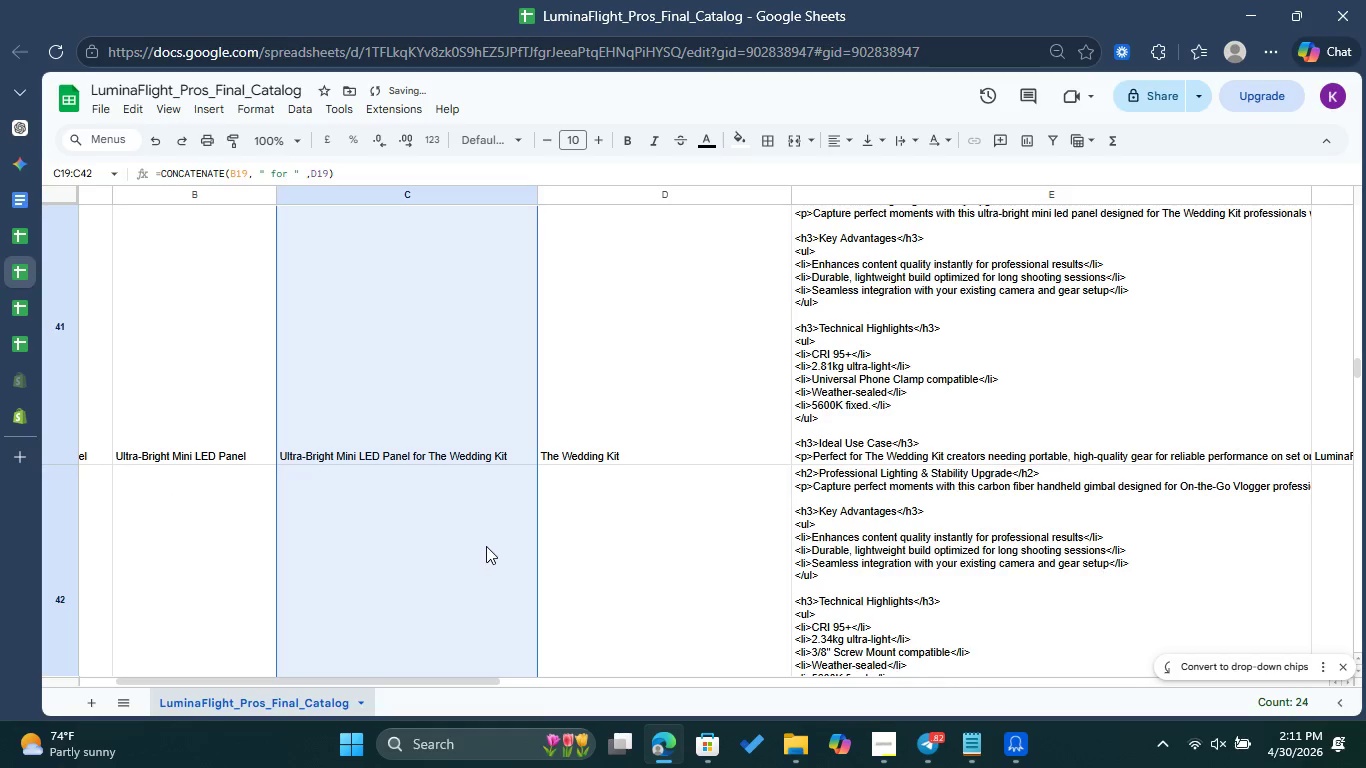 
scroll: coordinate [485, 559], scroll_direction: down, amount: 57.0
 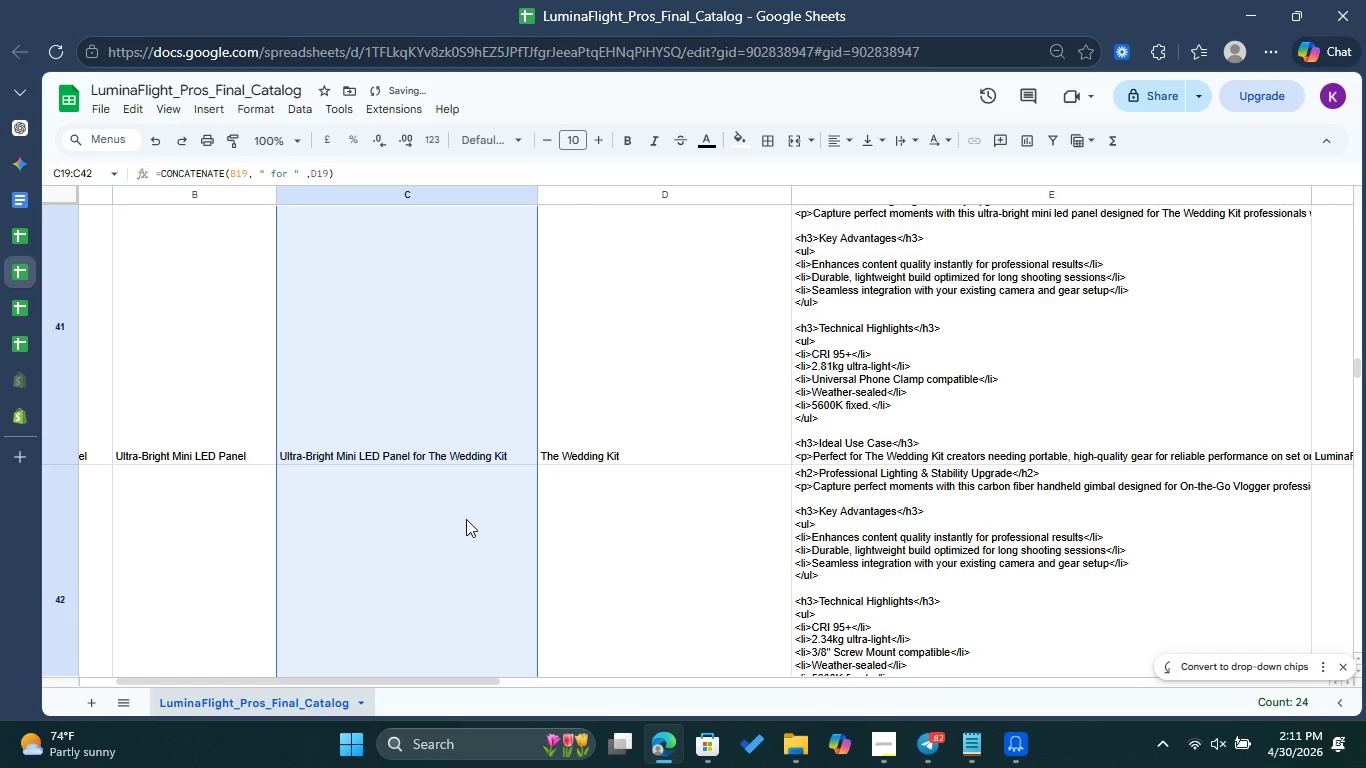 
left_click([465, 513])
 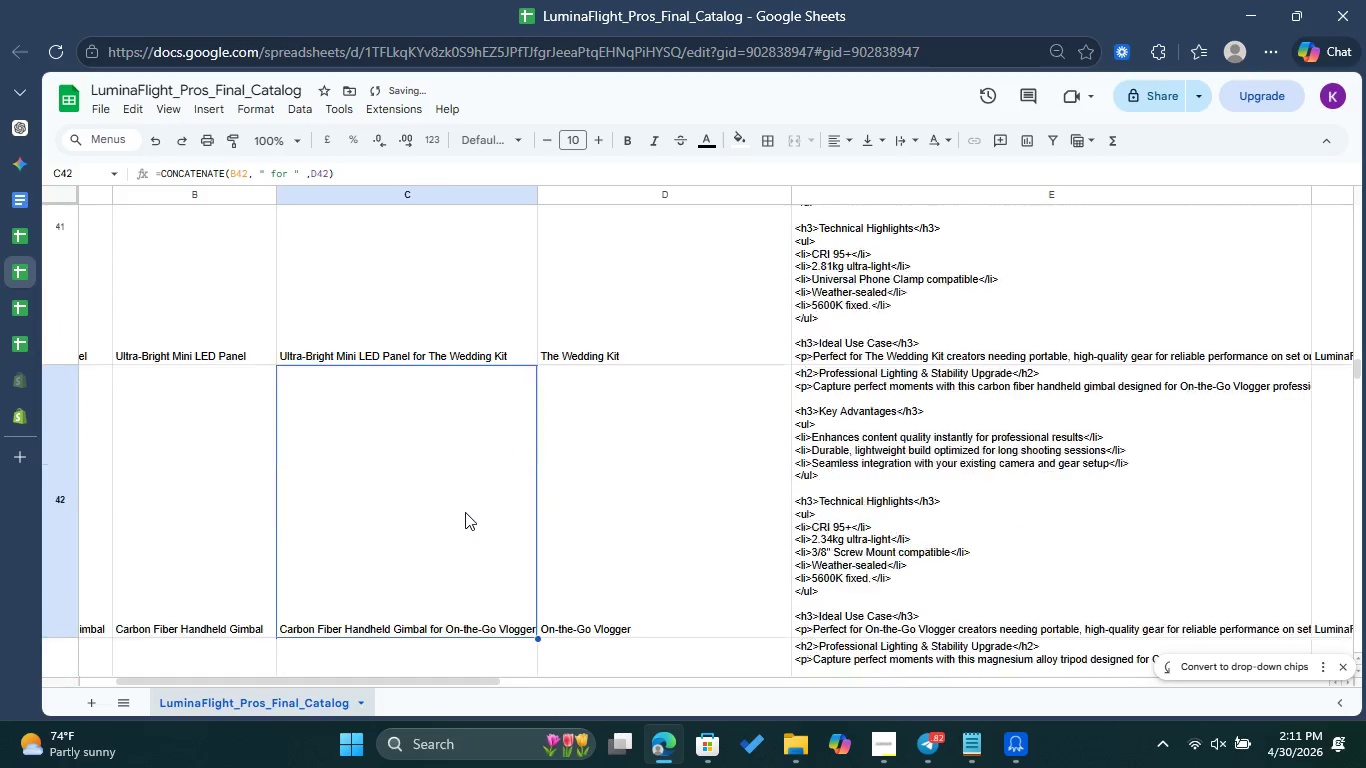 
scroll: coordinate [465, 512], scroll_direction: down, amount: 2.0
 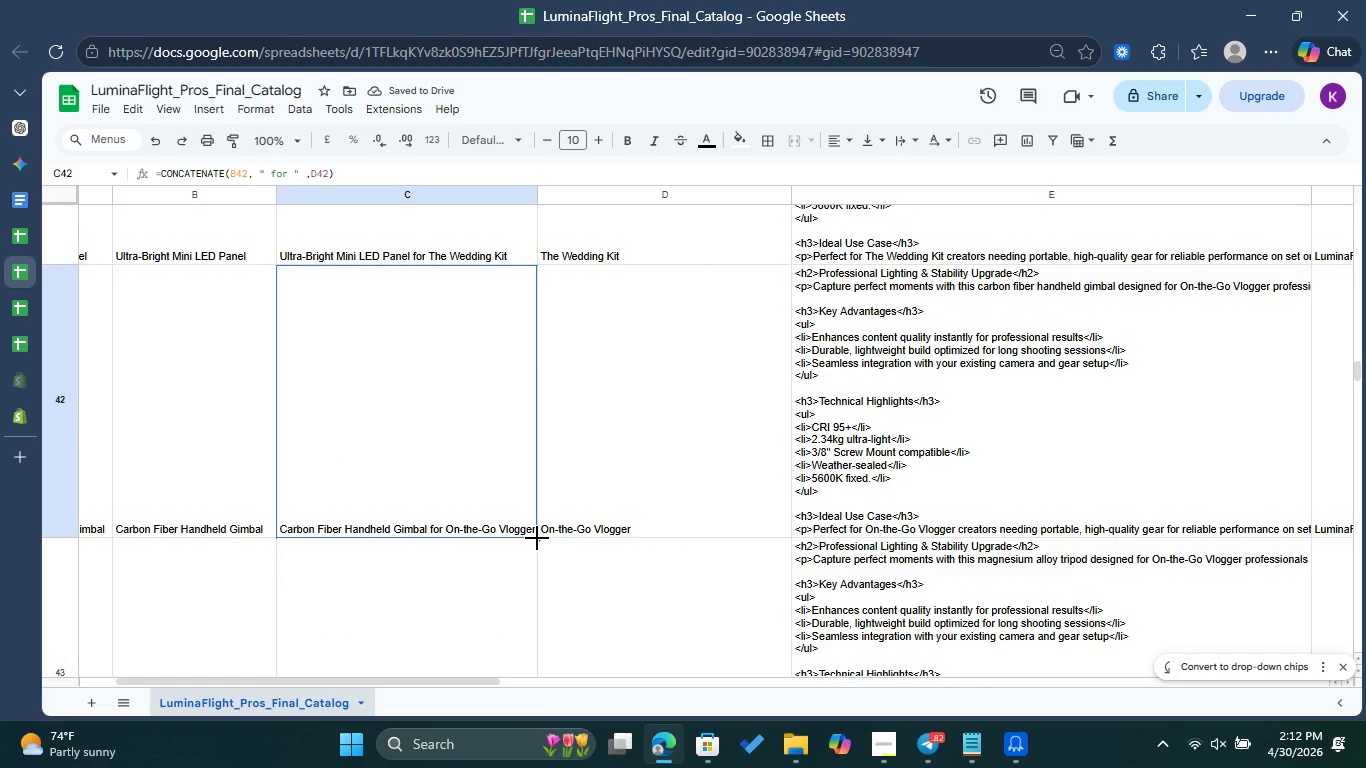 
left_click_drag(start_coordinate=[537, 538], to_coordinate=[505, 588])
 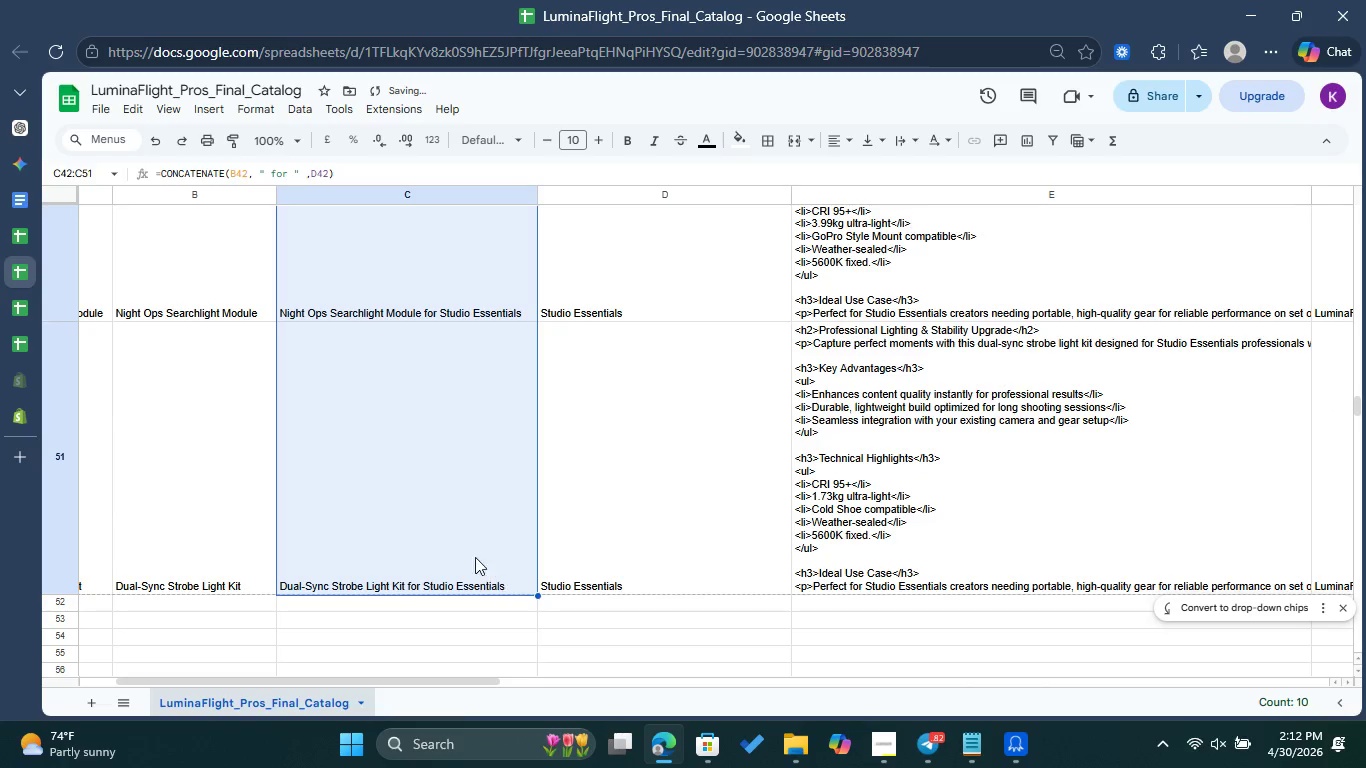 
scroll: coordinate [505, 605], scroll_direction: down, amount: 24.0
 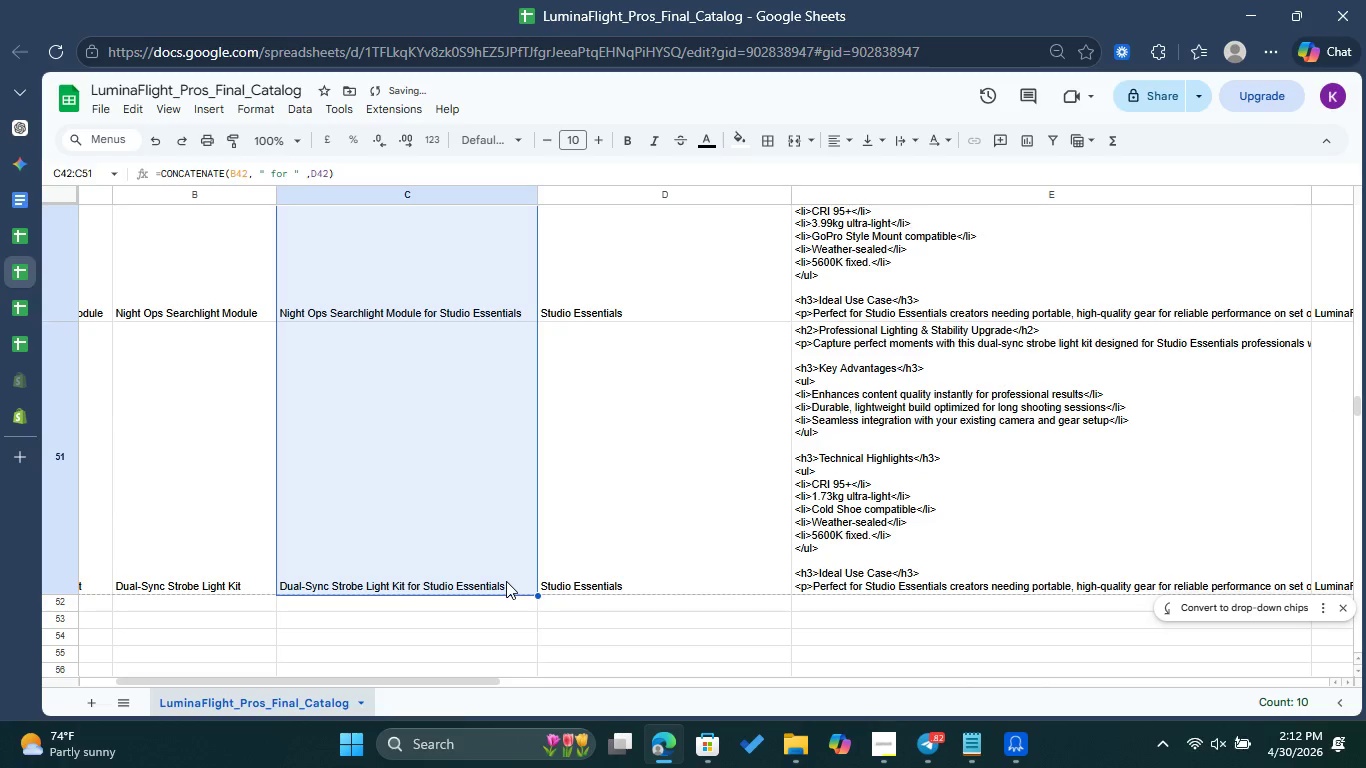 
left_click([454, 503])
 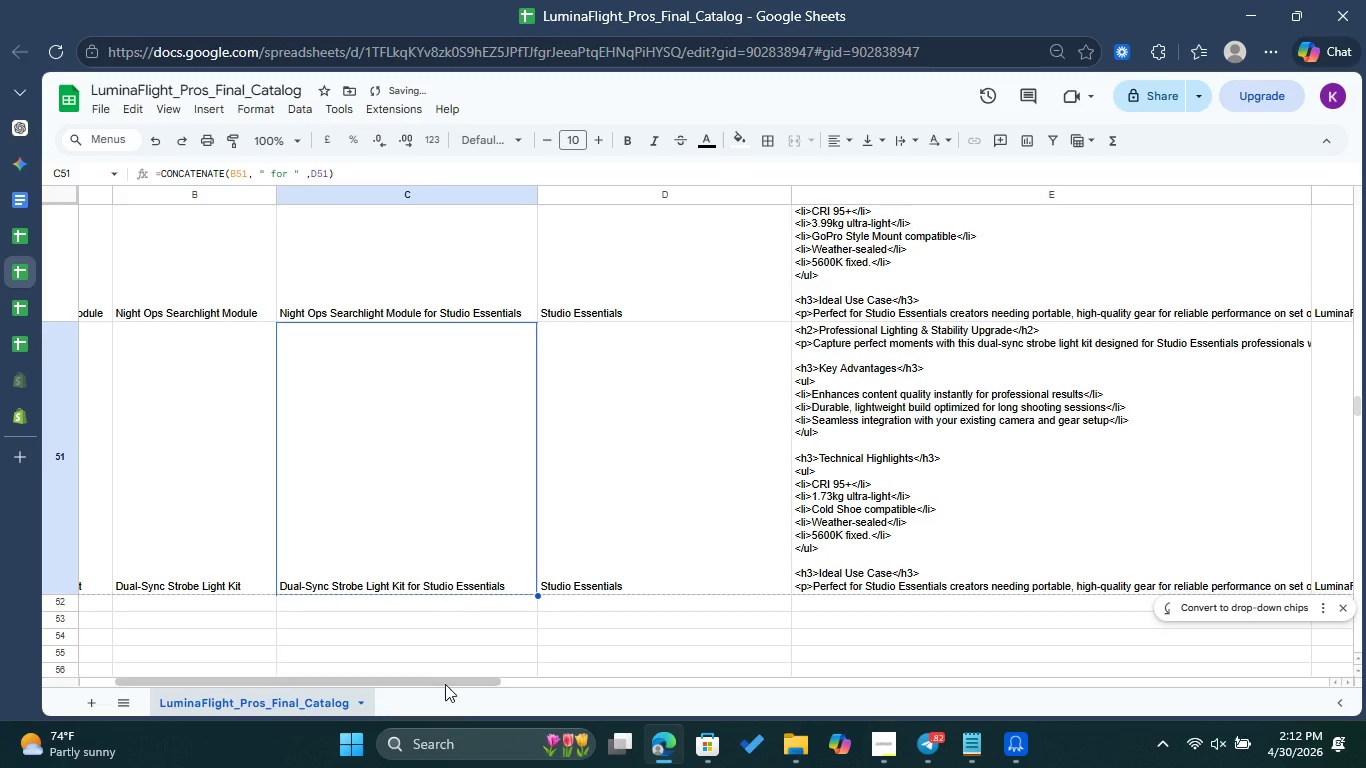 
left_click_drag(start_coordinate=[445, 684], to_coordinate=[324, 690])
 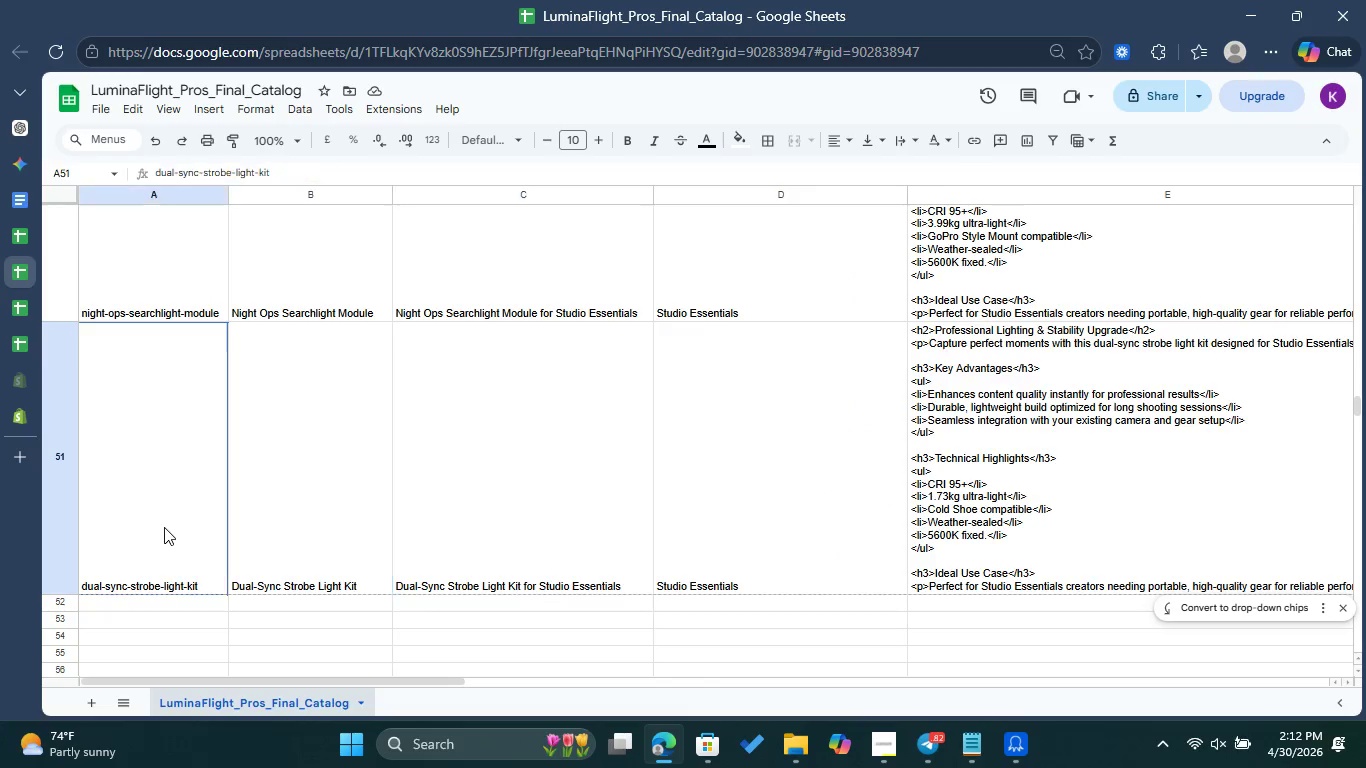 
double_click([164, 527])
 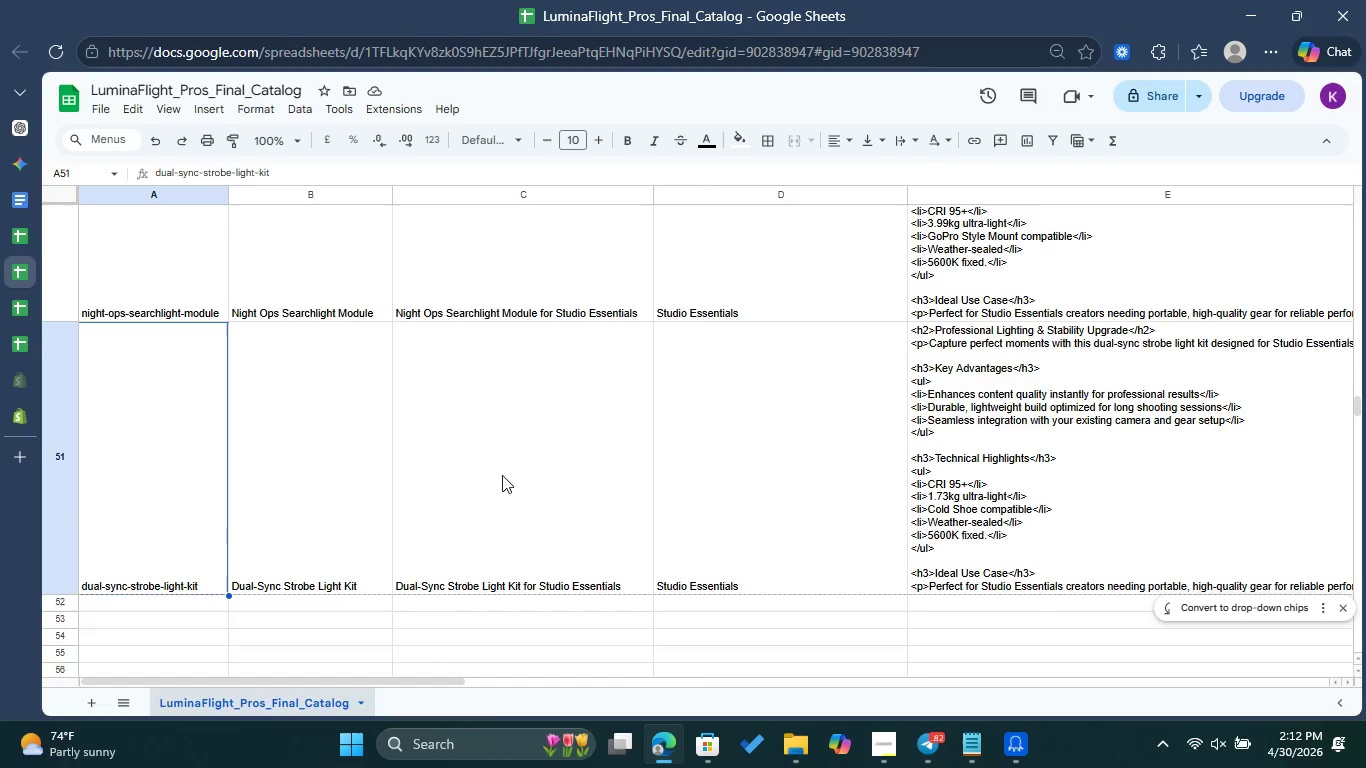 
scroll: coordinate [506, 467], scroll_direction: up, amount: 144.0
 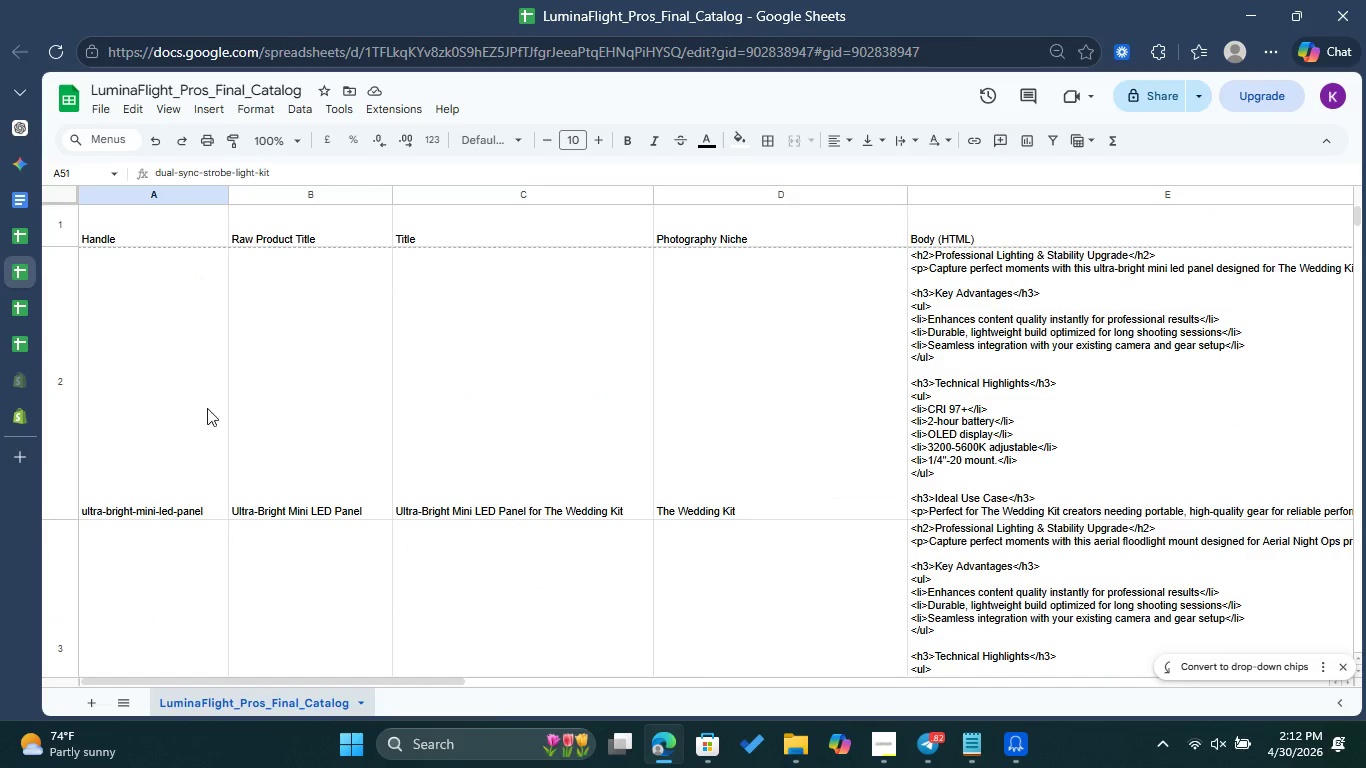 
double_click([203, 405])
 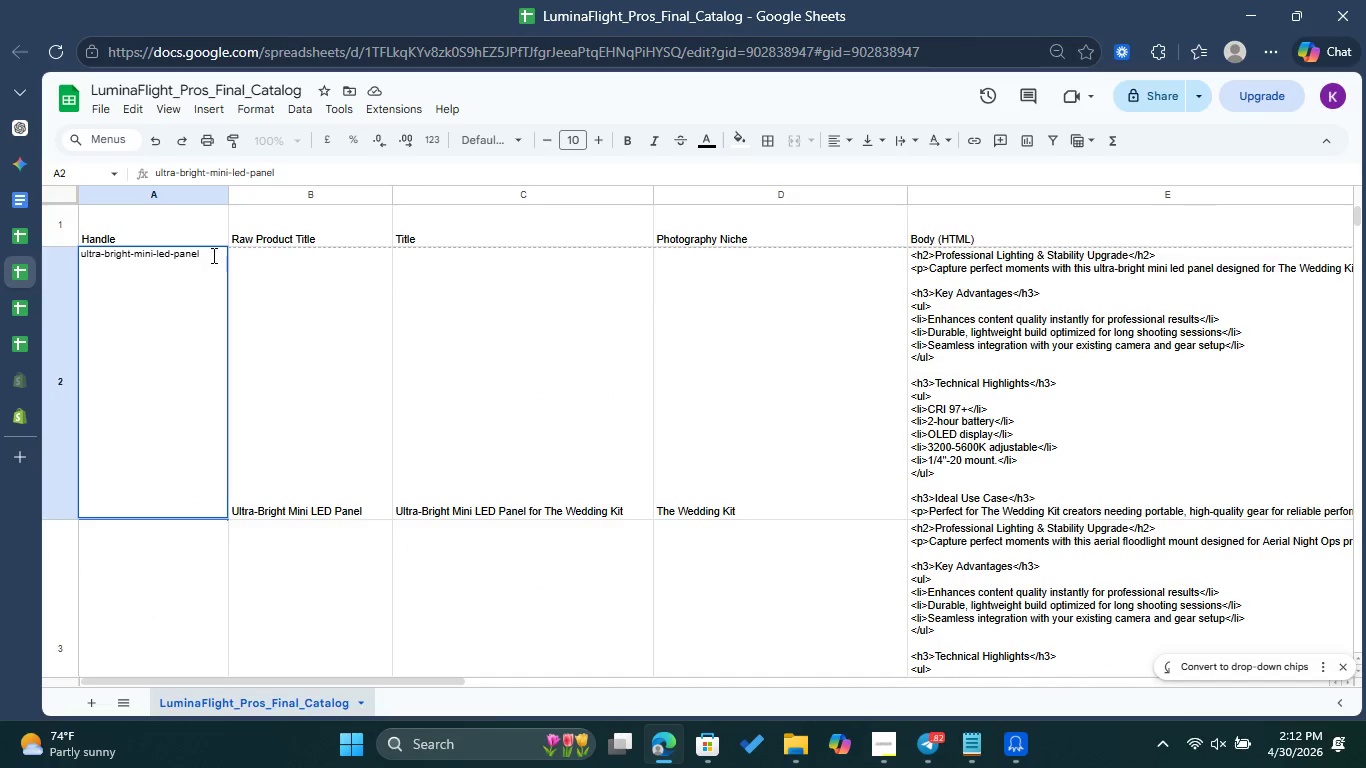 
double_click([212, 254])
 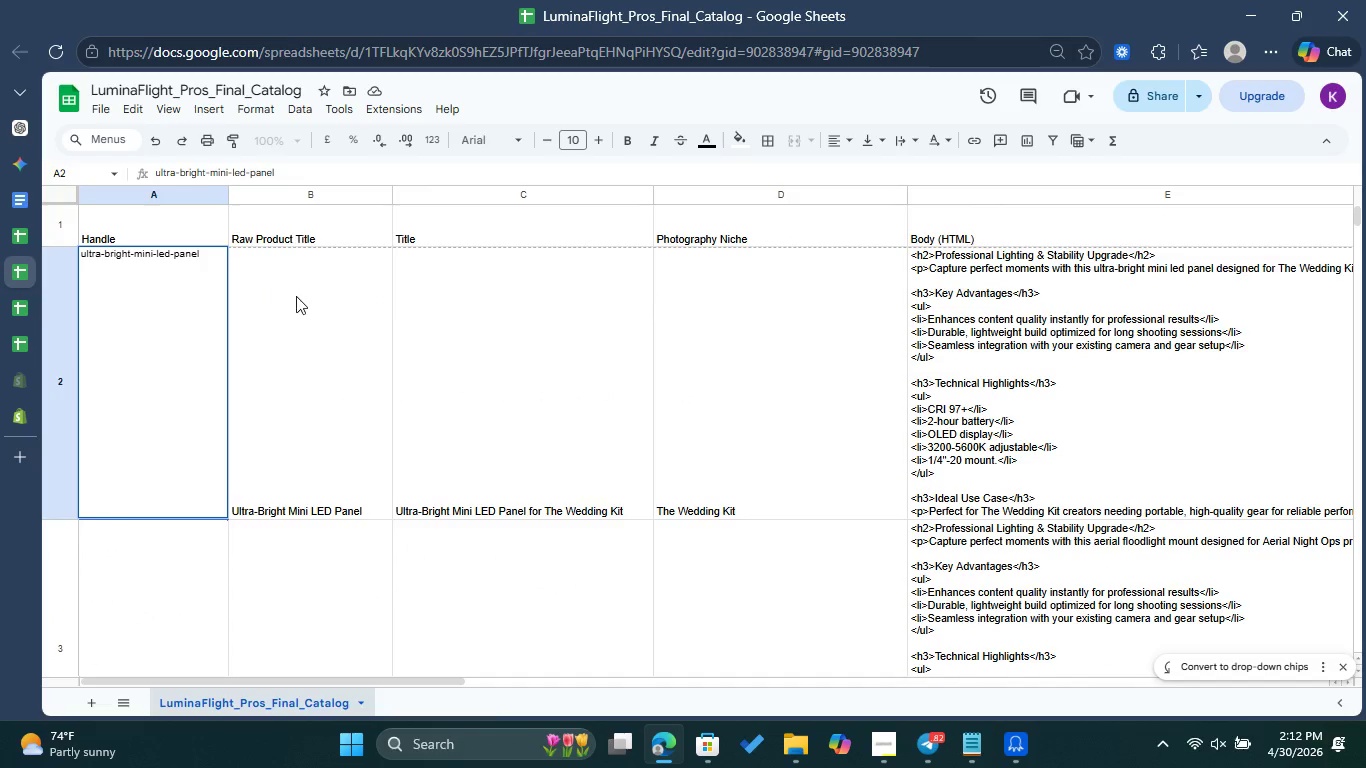 
triple_click([296, 296])
 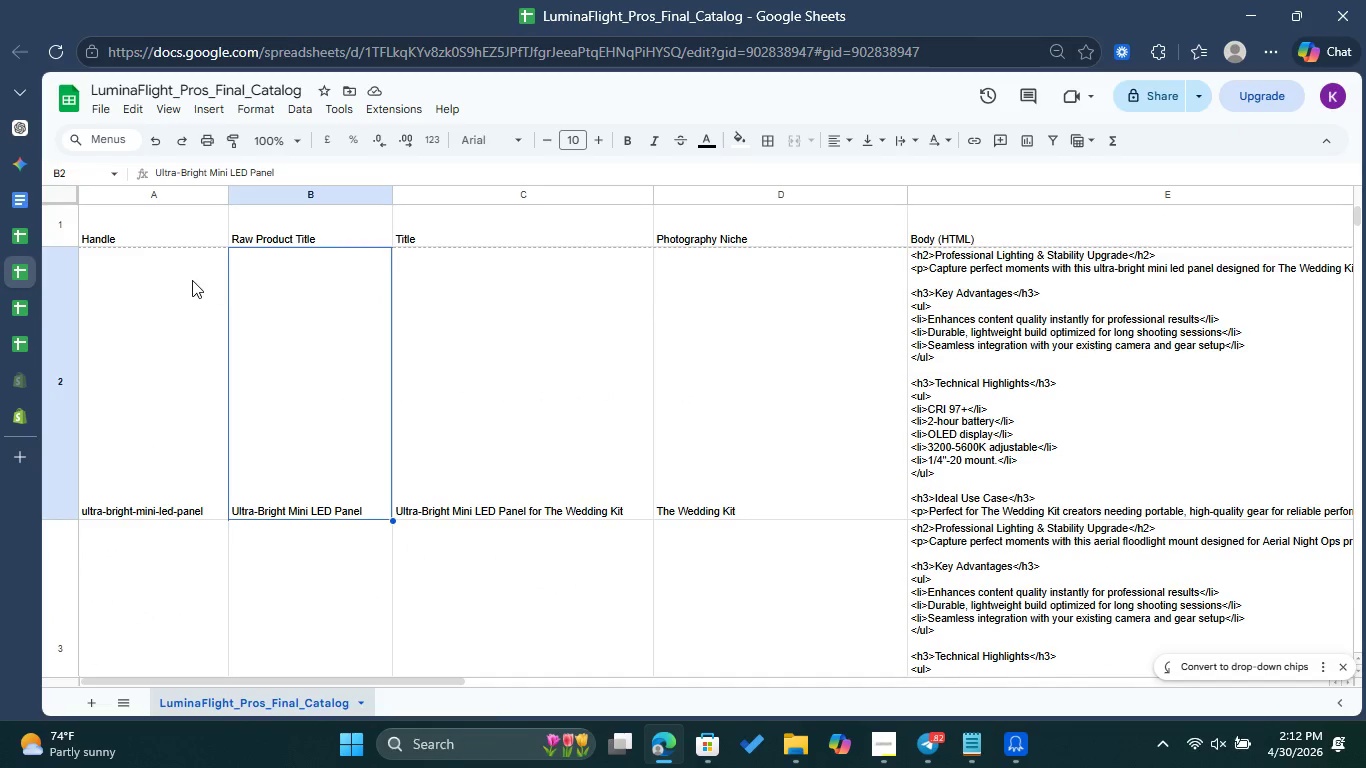 
triple_click([191, 280])
 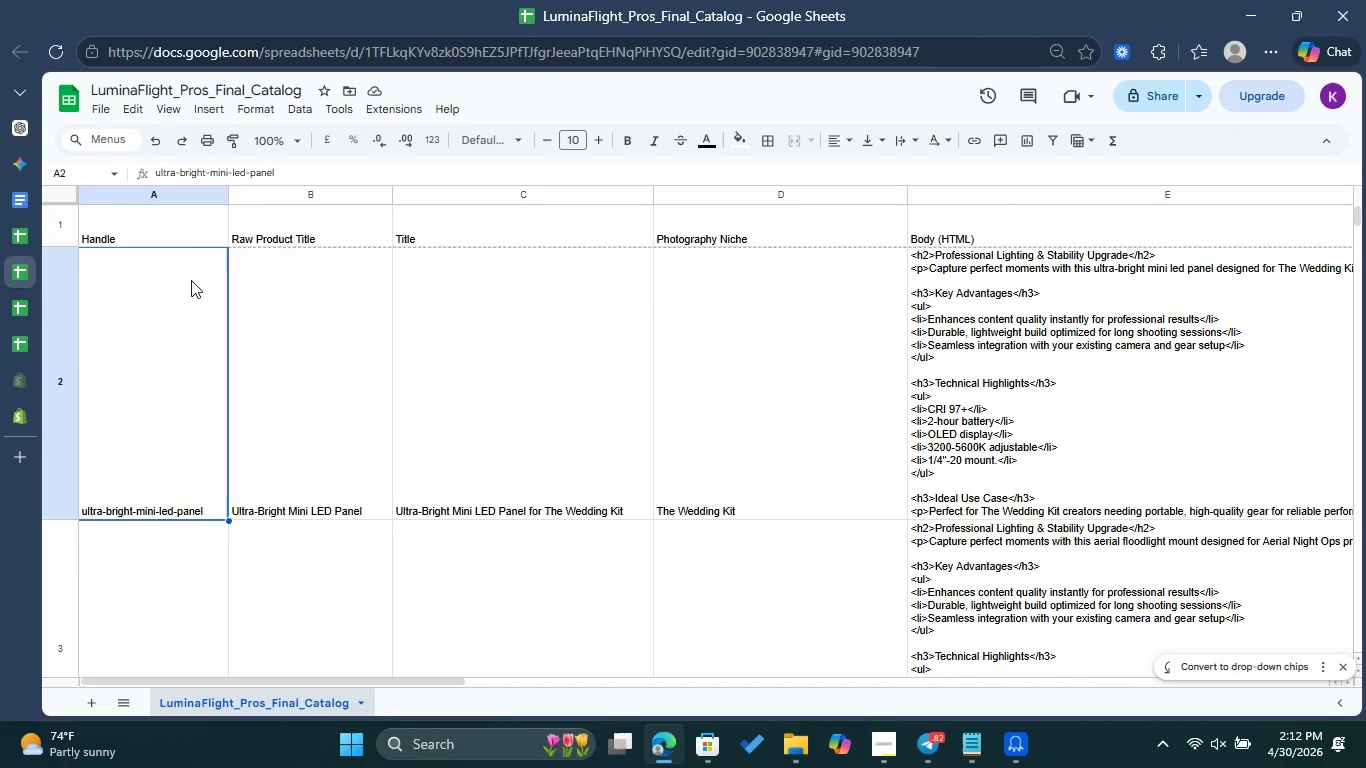 
triple_click([191, 280])
 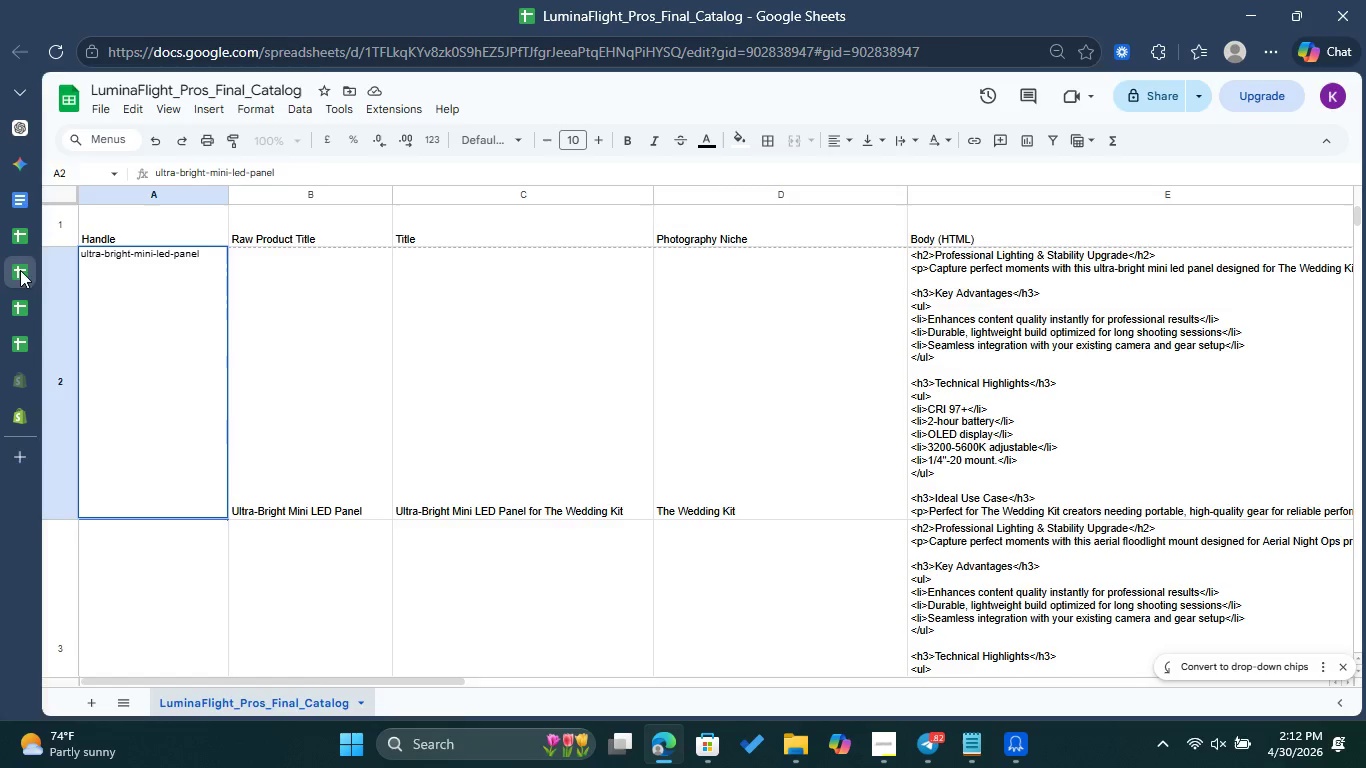 
left_click([22, 238])
 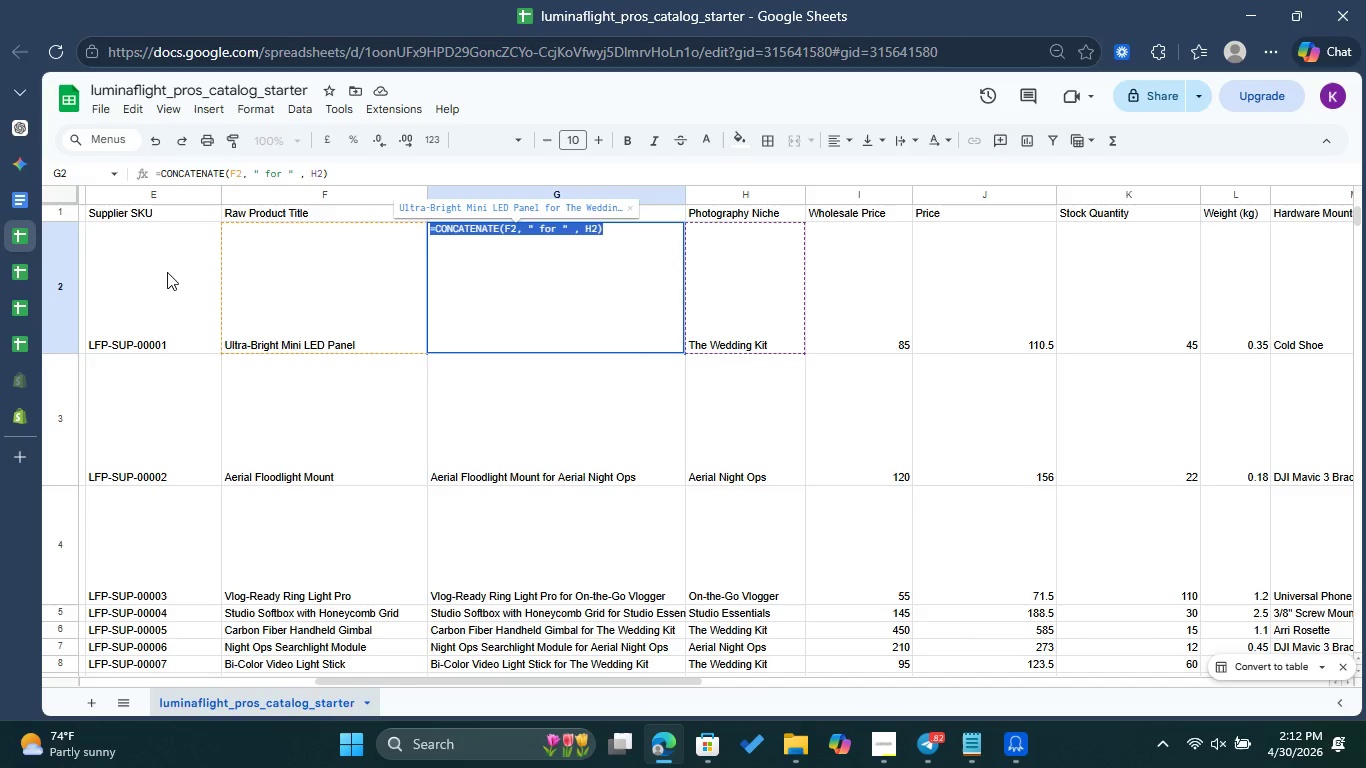 
left_click([167, 272])
 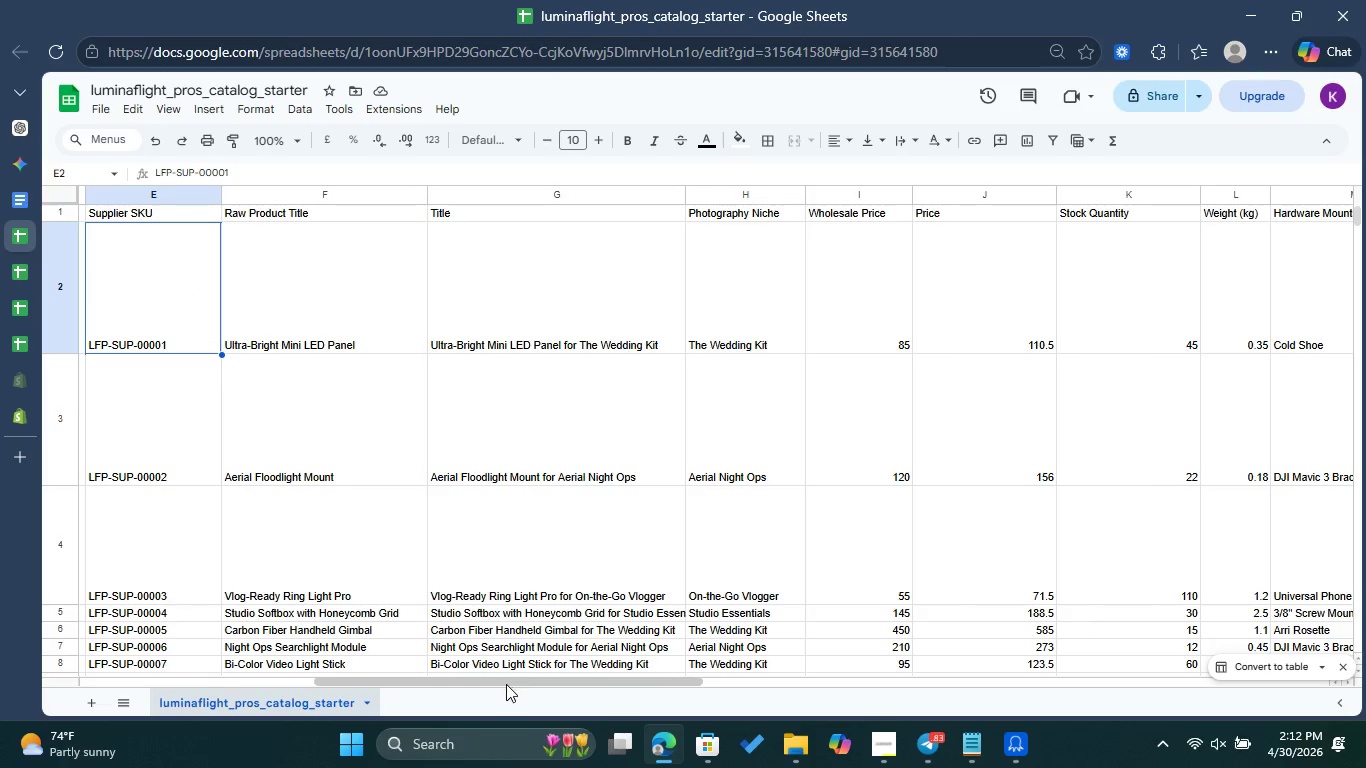 
left_click_drag(start_coordinate=[508, 683], to_coordinate=[234, 668])
 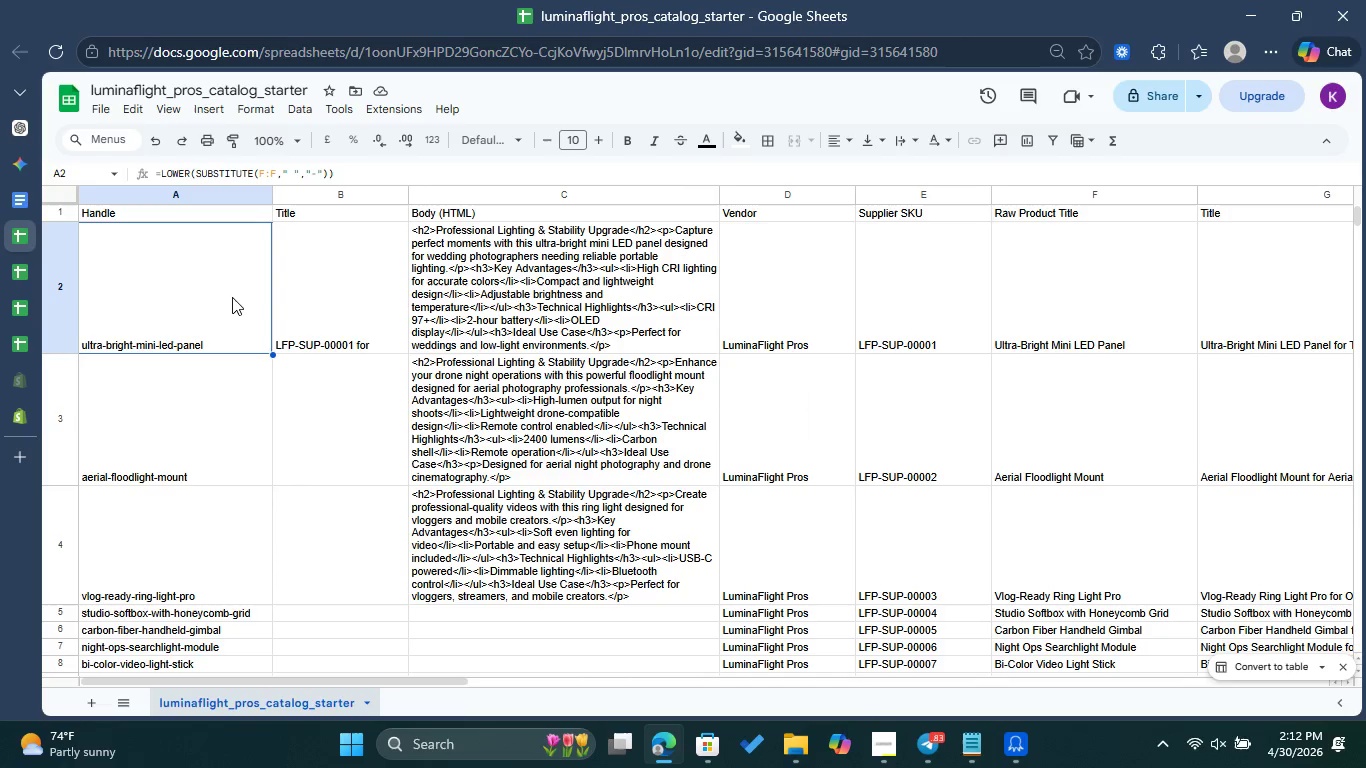 
double_click([232, 297])
 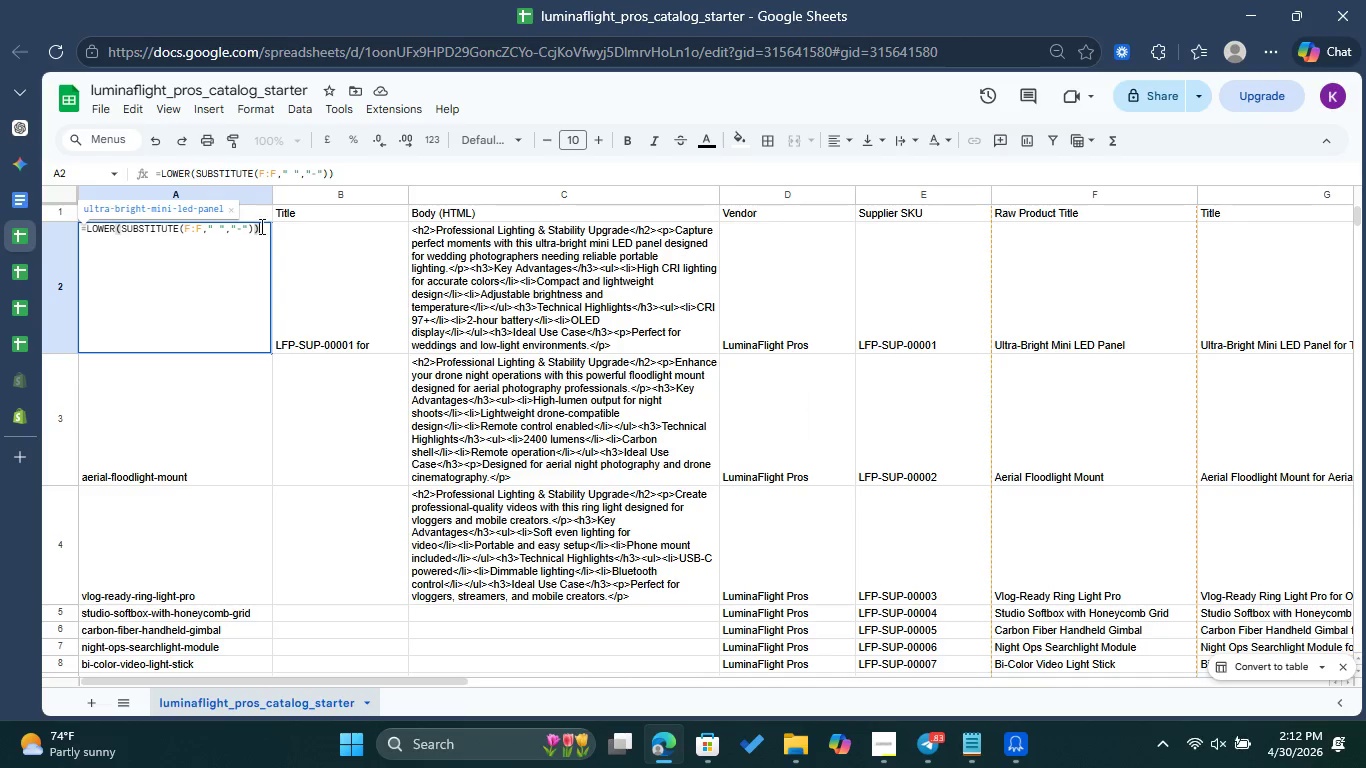 
left_click_drag(start_coordinate=[261, 225], to_coordinate=[78, 206])
 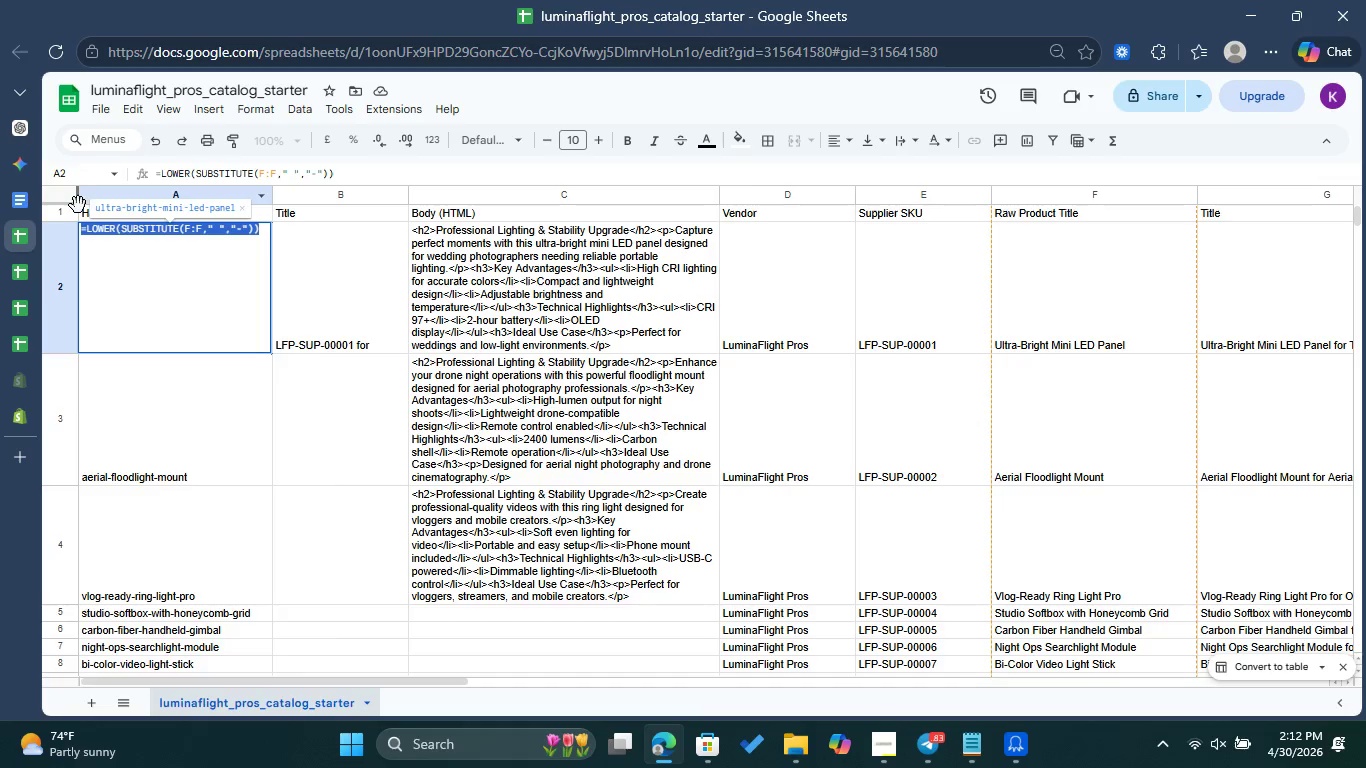 
key(Control+C)
 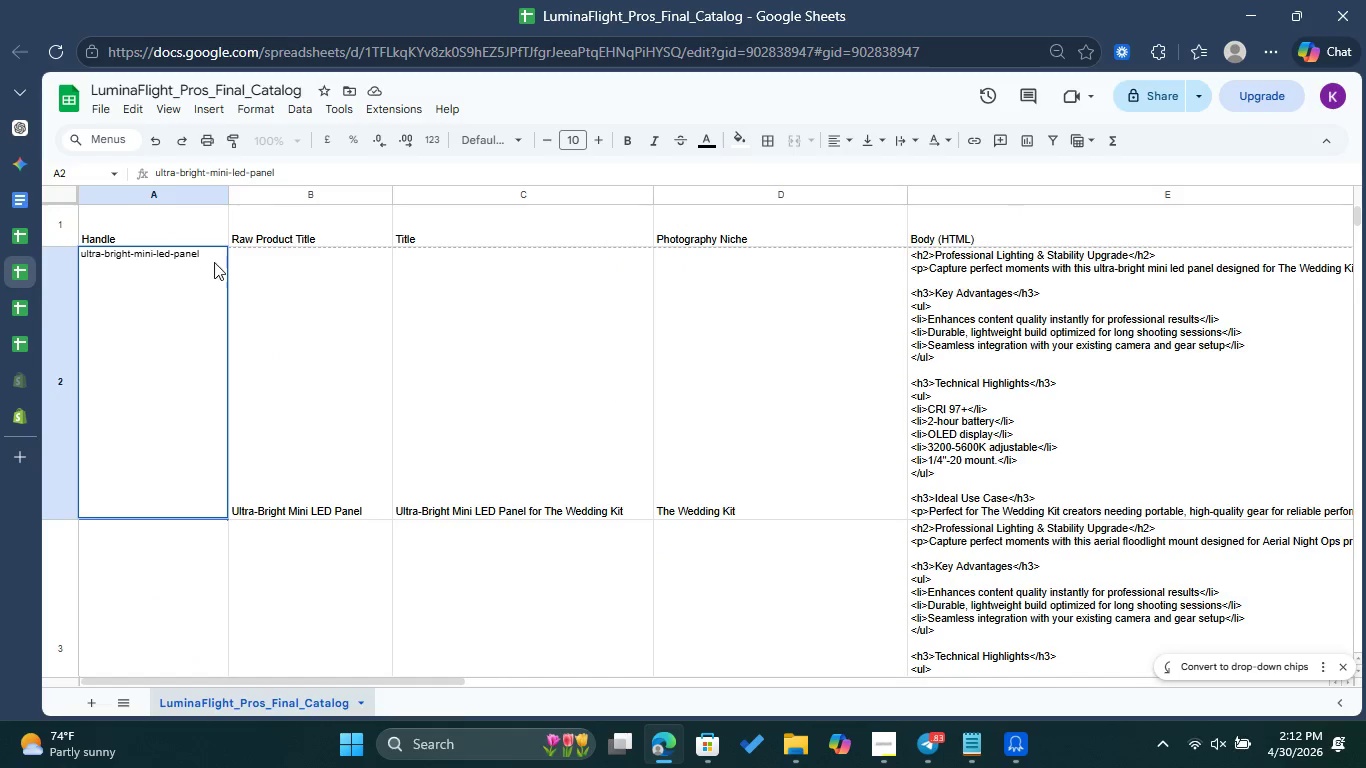 
left_click_drag(start_coordinate=[211, 253], to_coordinate=[80, 264])
 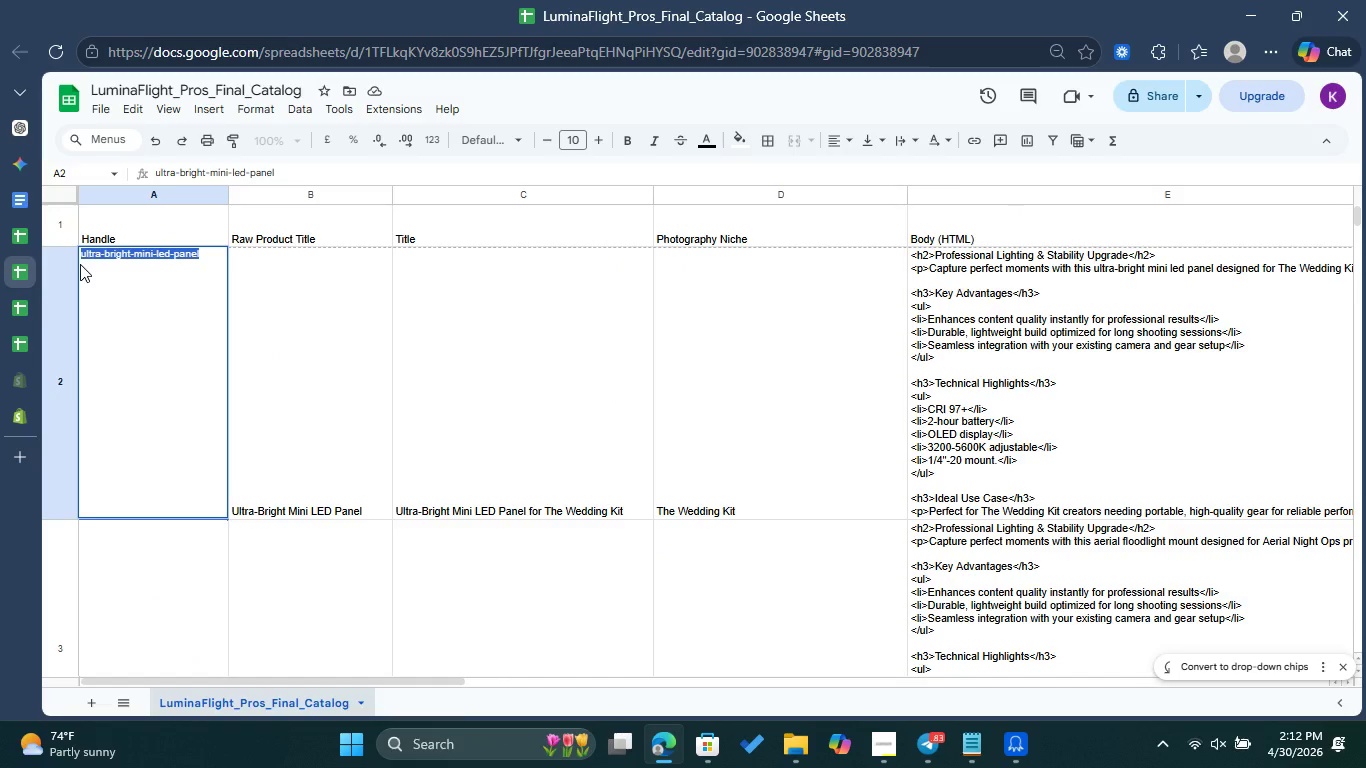 
key(Control+V)
 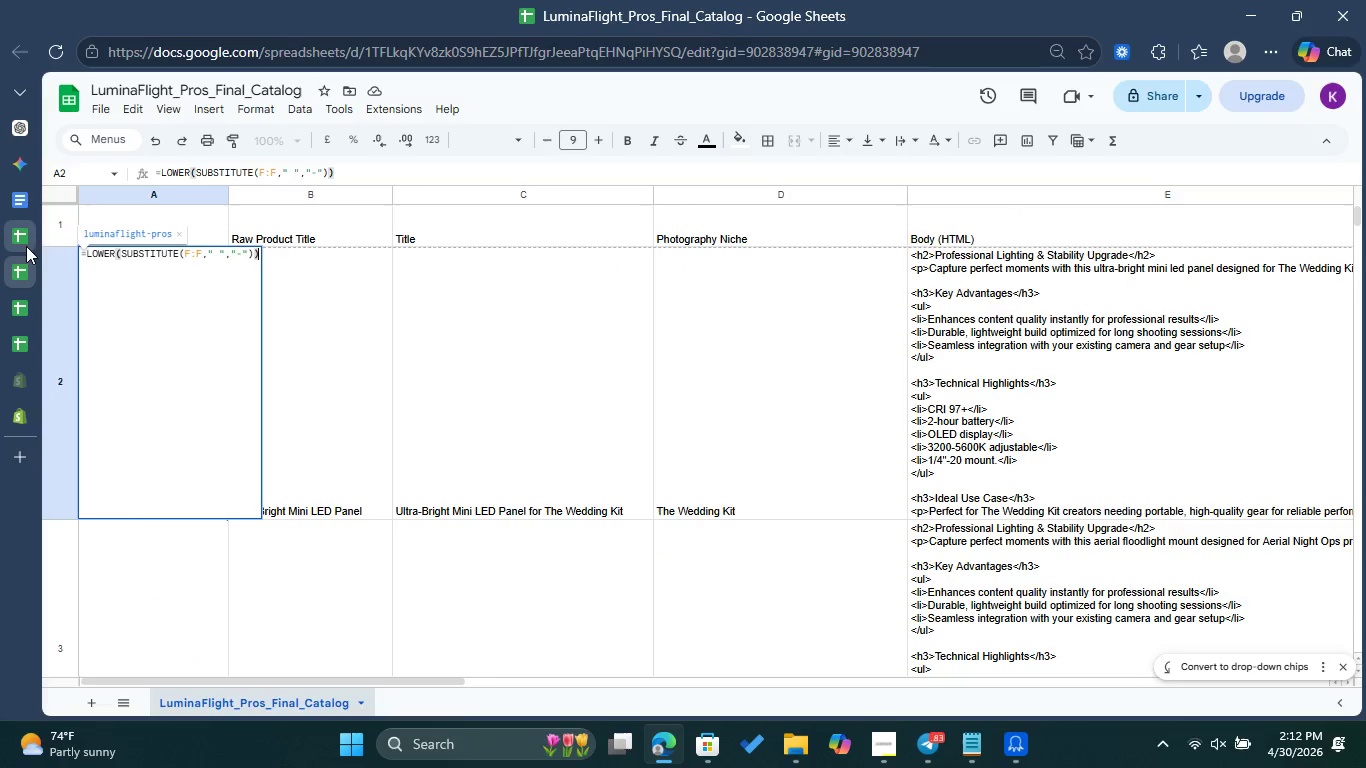 
left_click([17, 238])
 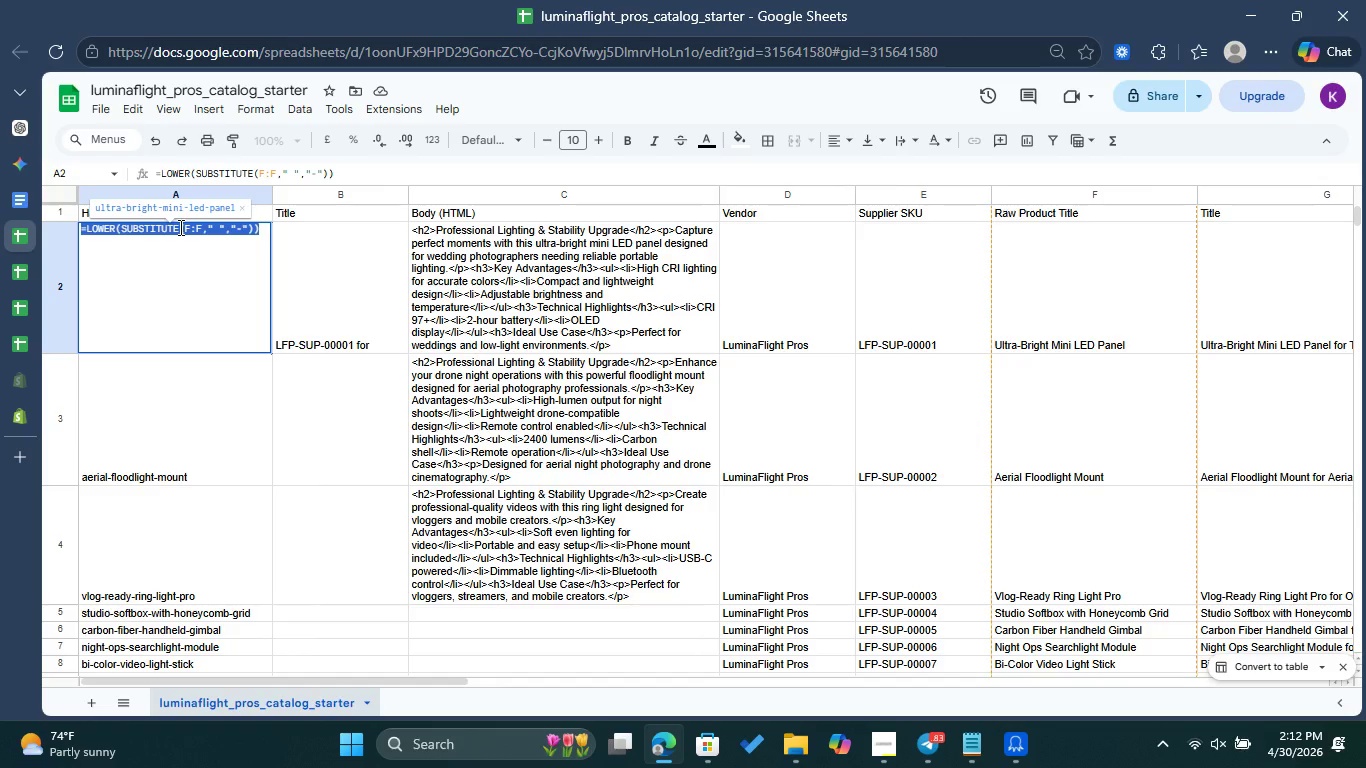 
wait(12.42)
 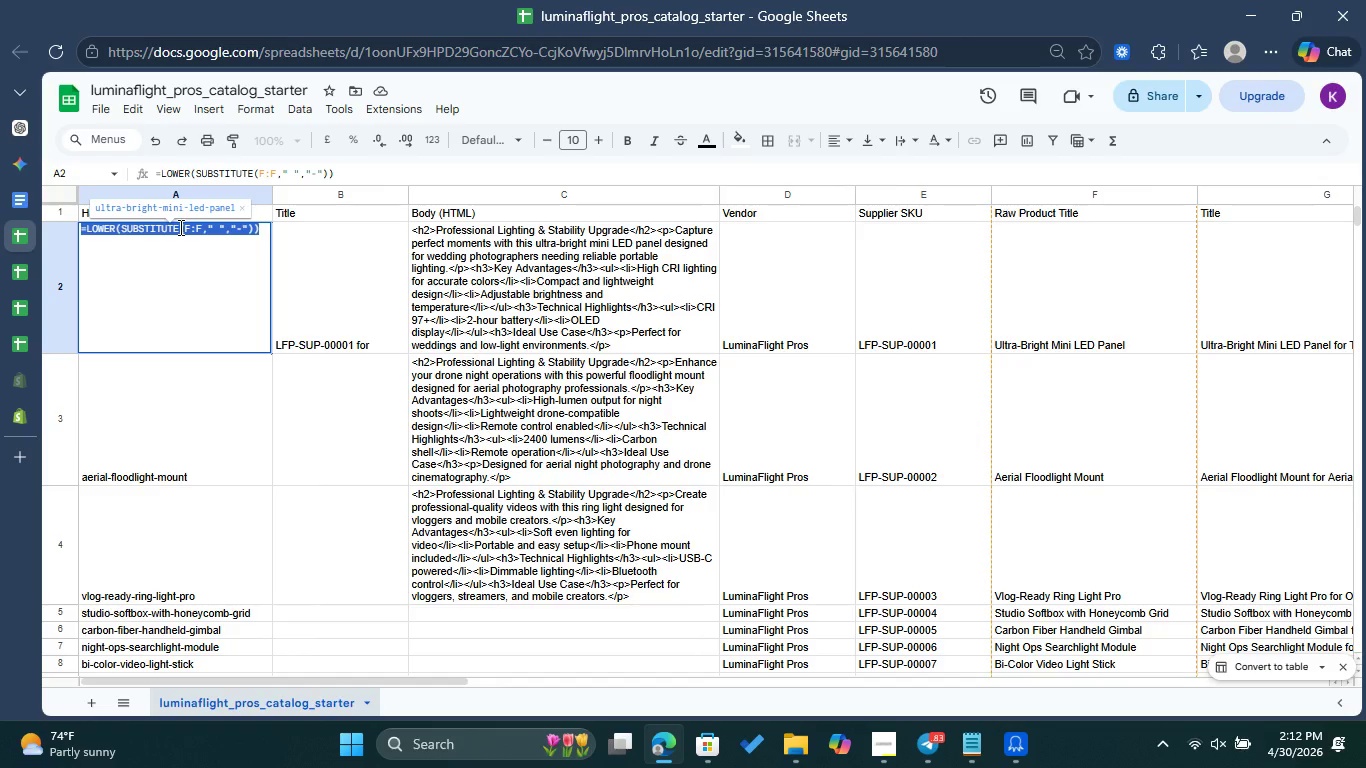 
left_click([45, 272])
 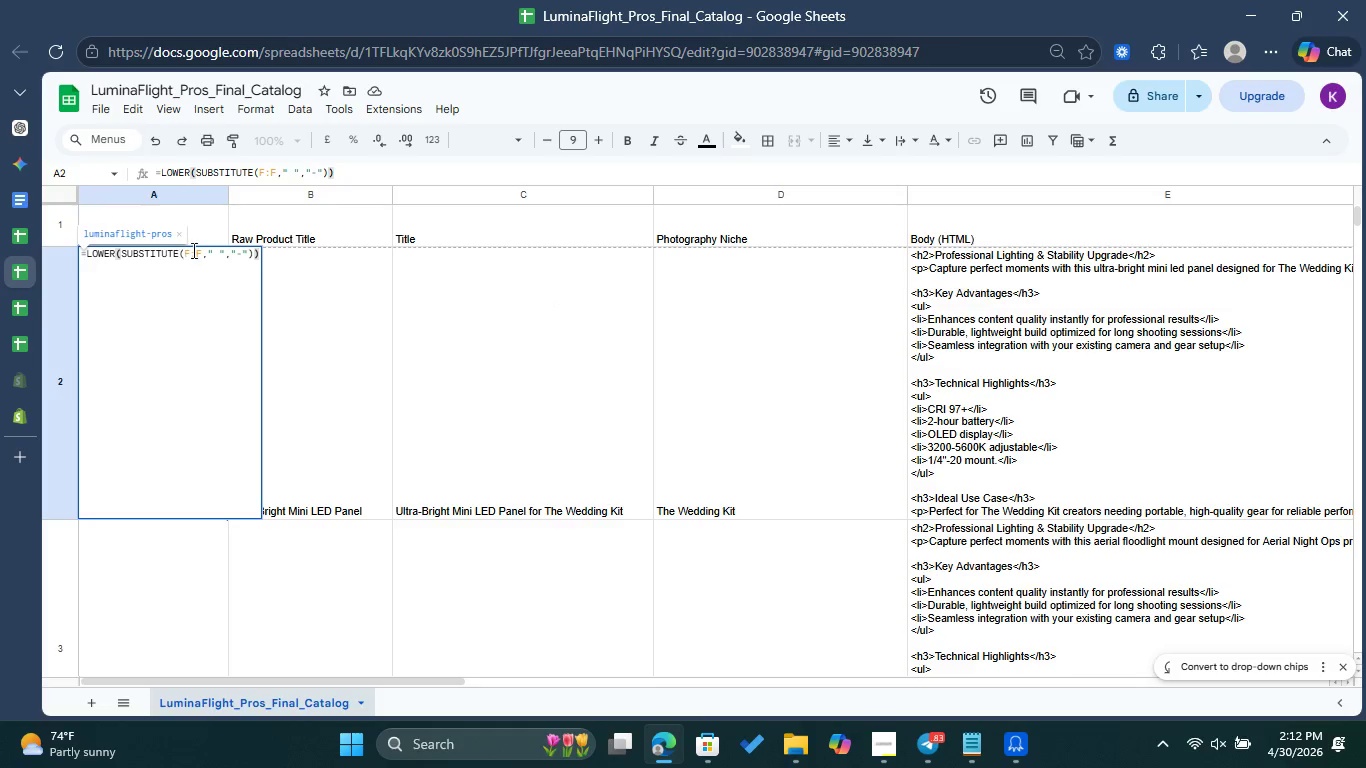 
left_click_drag(start_coordinate=[203, 250], to_coordinate=[184, 251])
 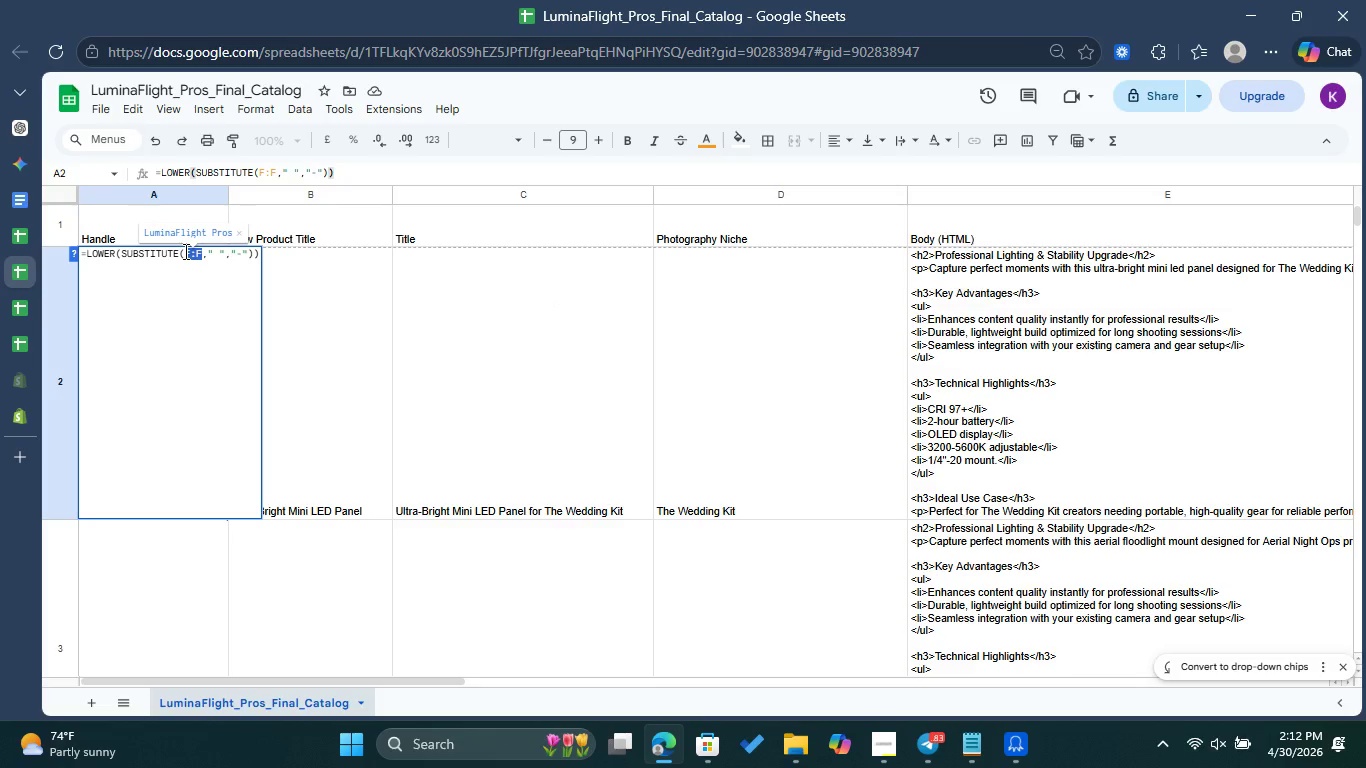 
key(Backspace)
 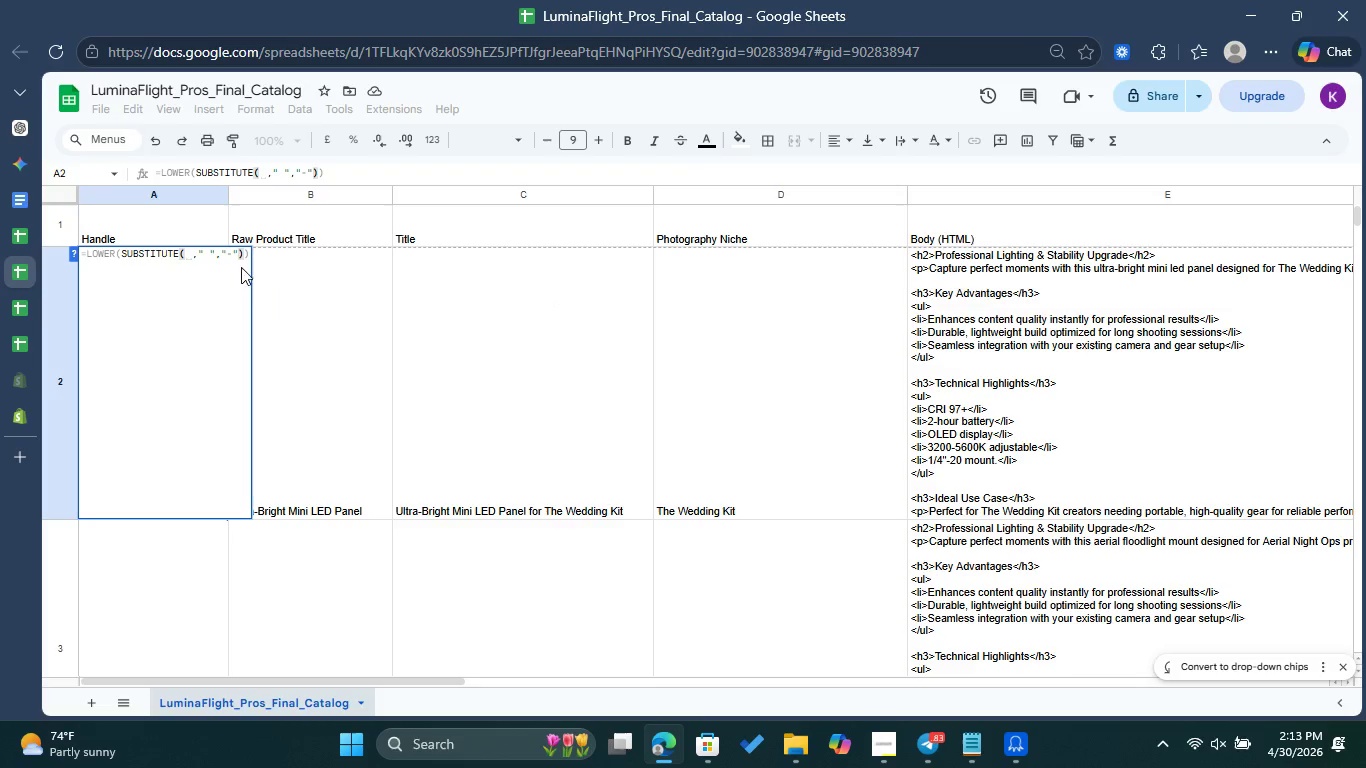 
left_click([443, 234])
 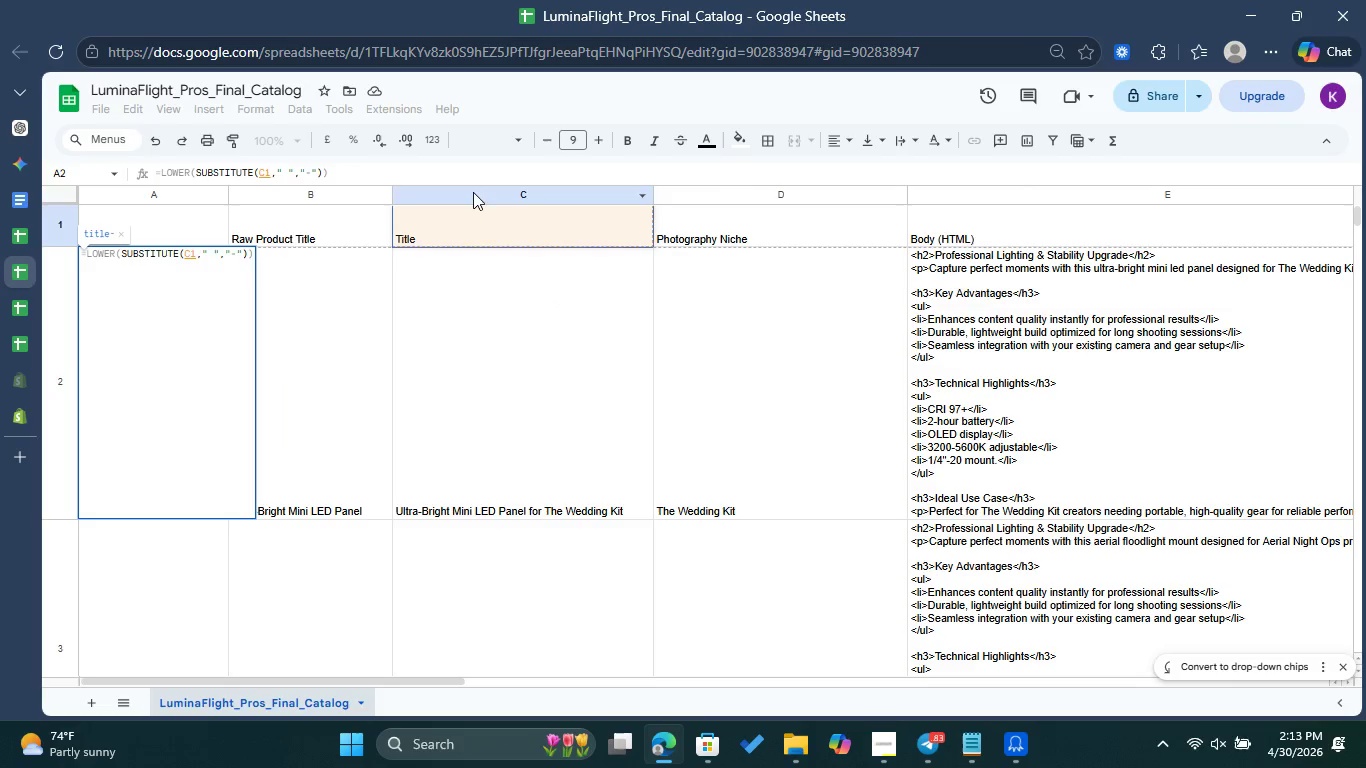 
left_click([473, 192])
 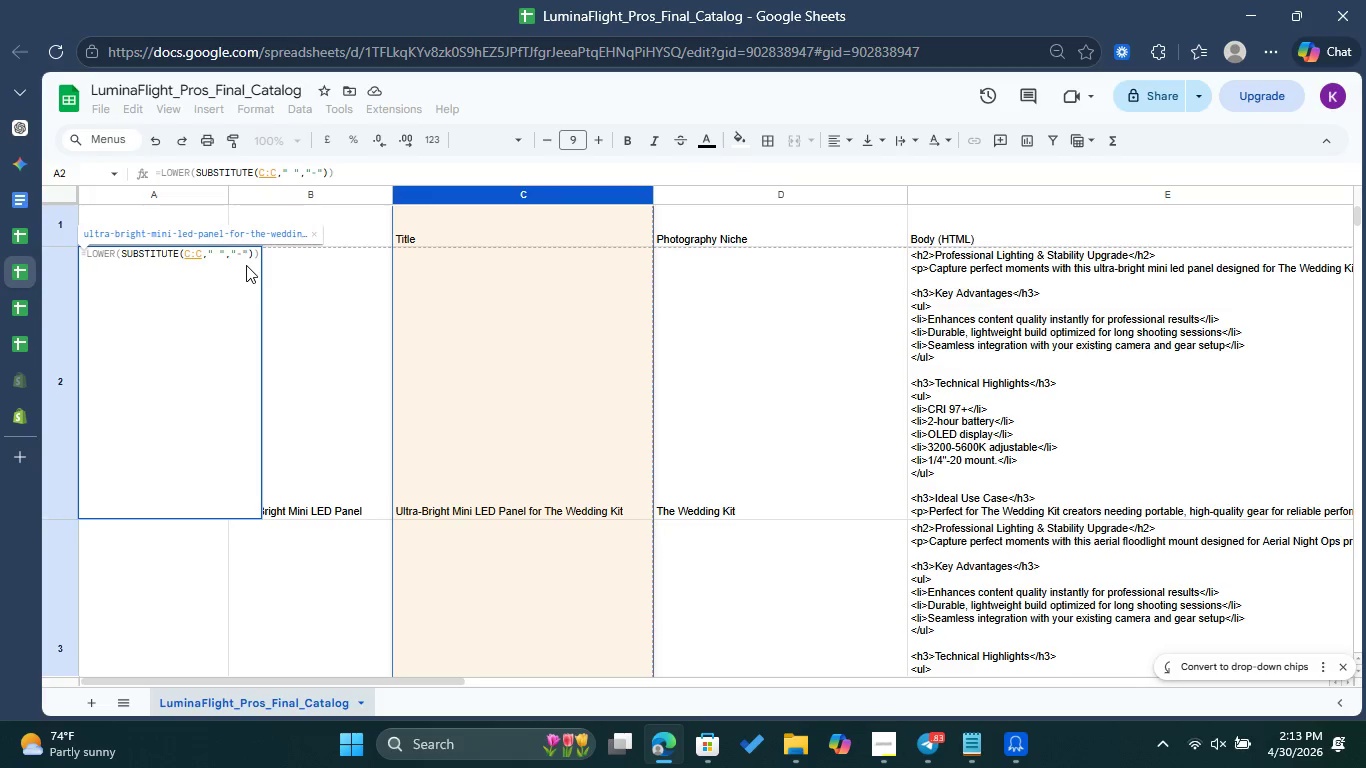 
key(Enter)
 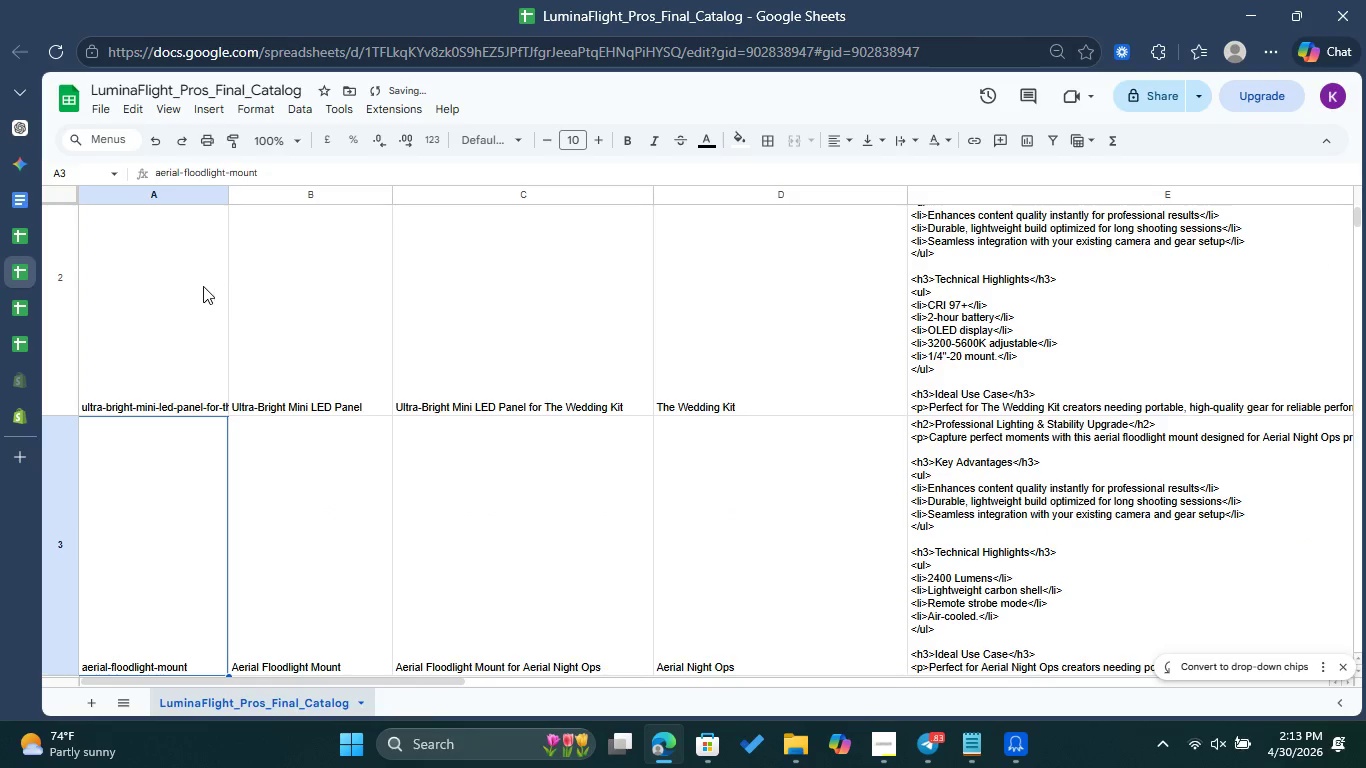 
left_click([198, 287])
 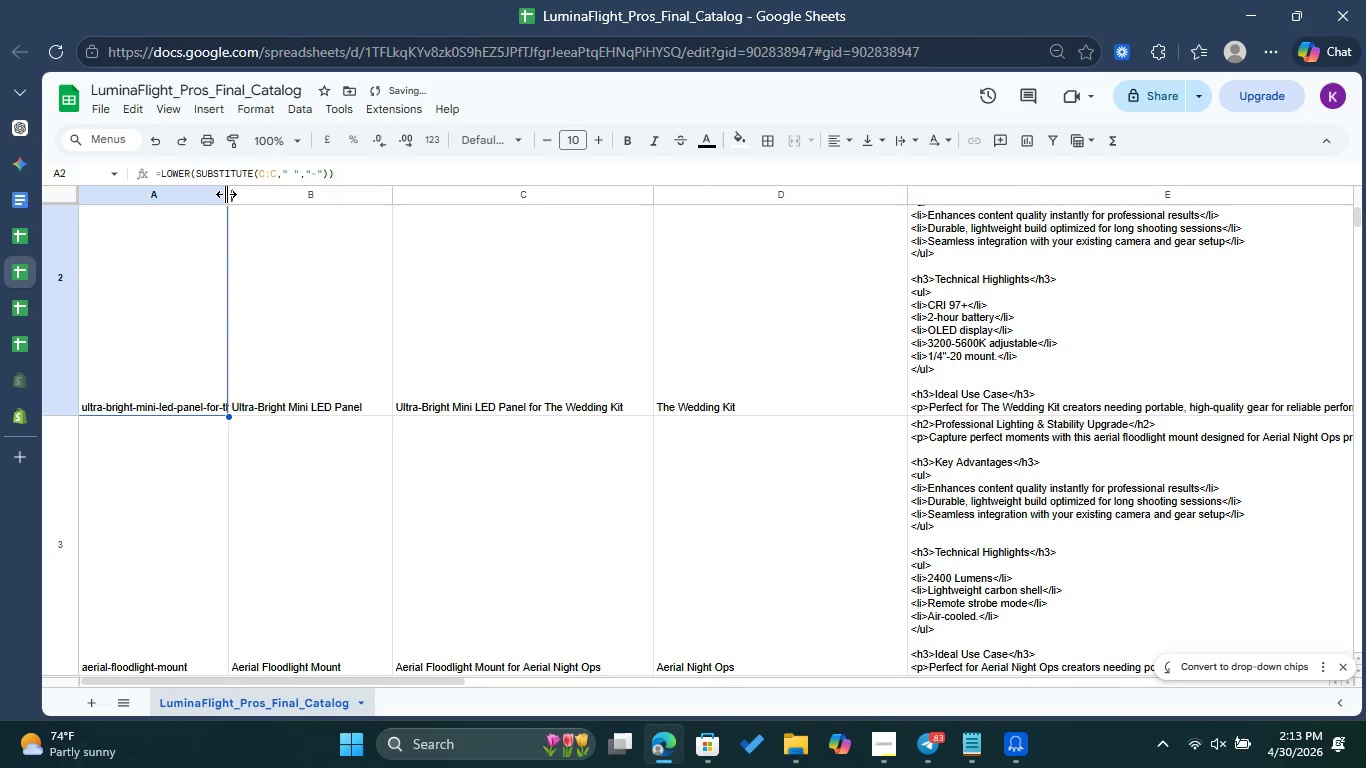 
left_click_drag(start_coordinate=[225, 194], to_coordinate=[331, 204])
 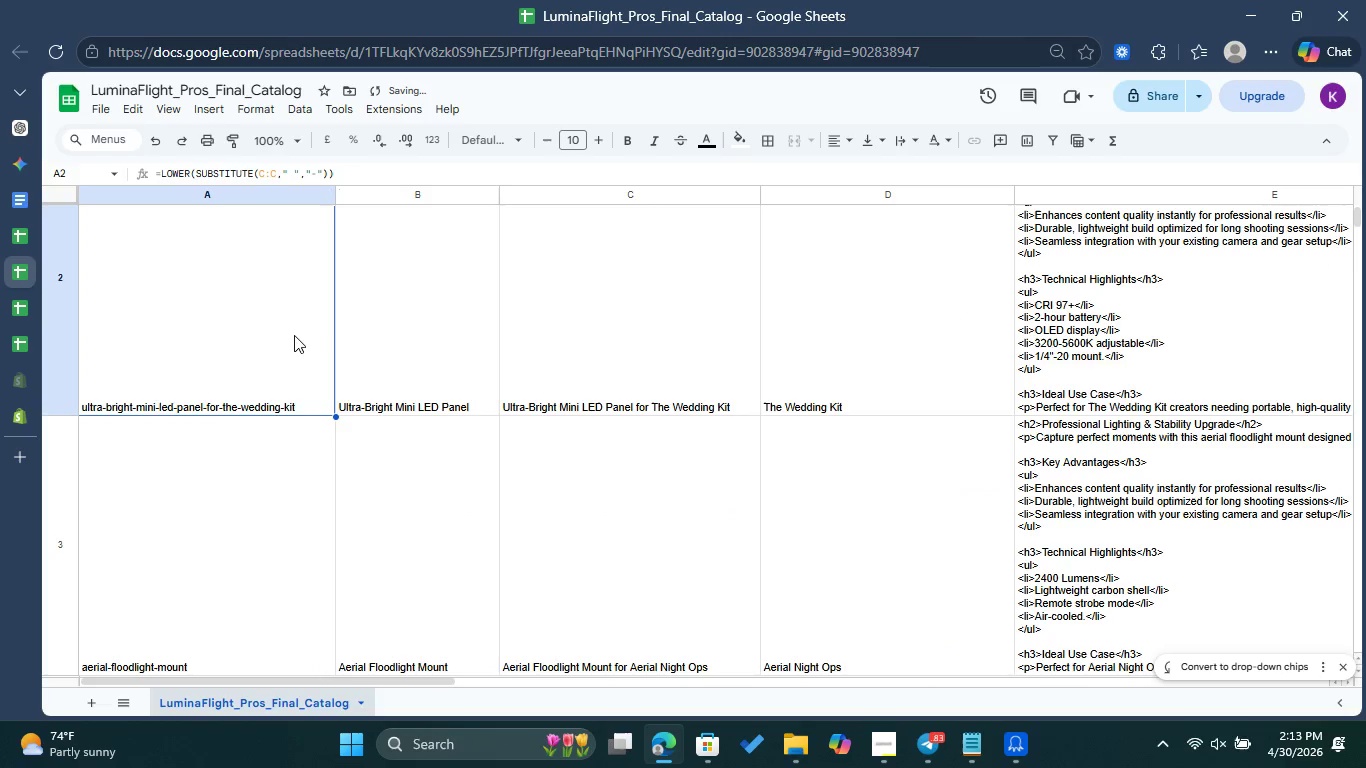 
scroll: coordinate [280, 346], scroll_direction: down, amount: 2.0
 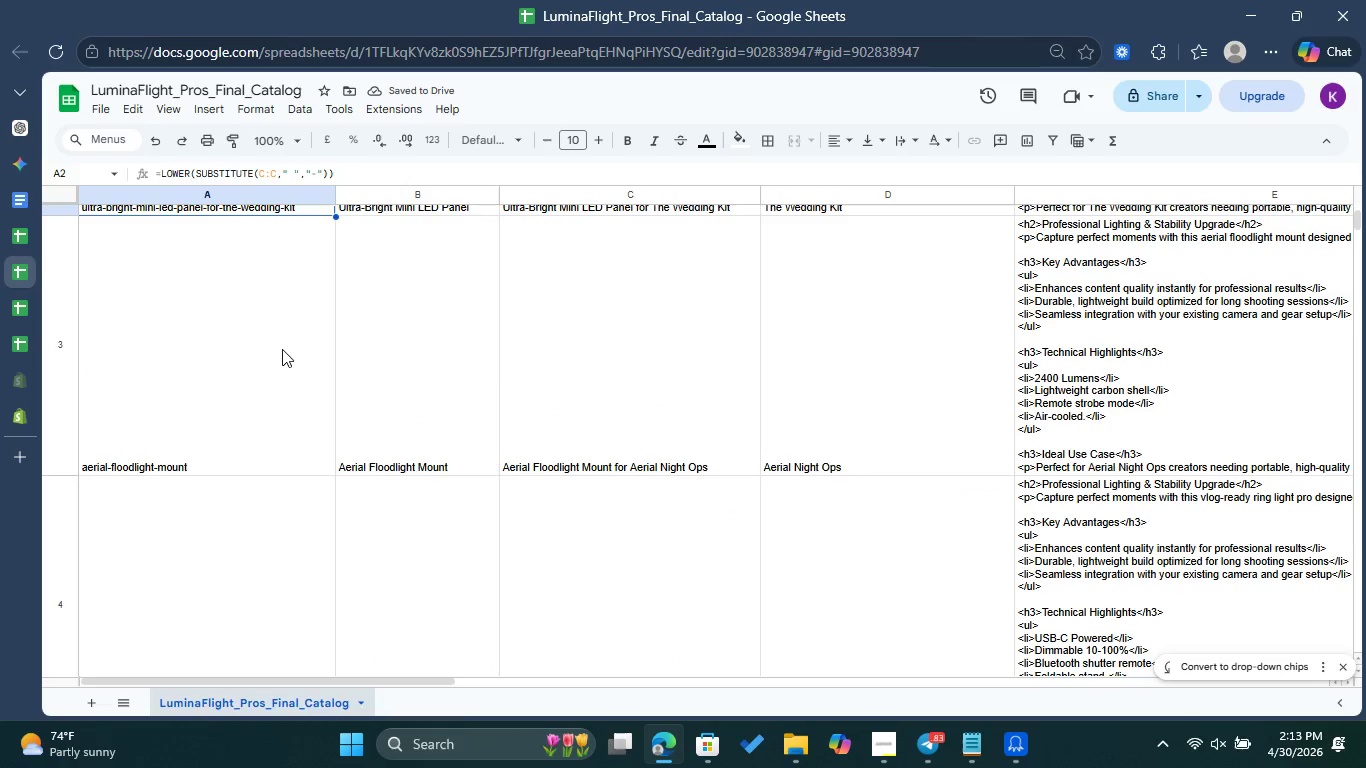 
scroll: coordinate [284, 350], scroll_direction: up, amount: 3.0
 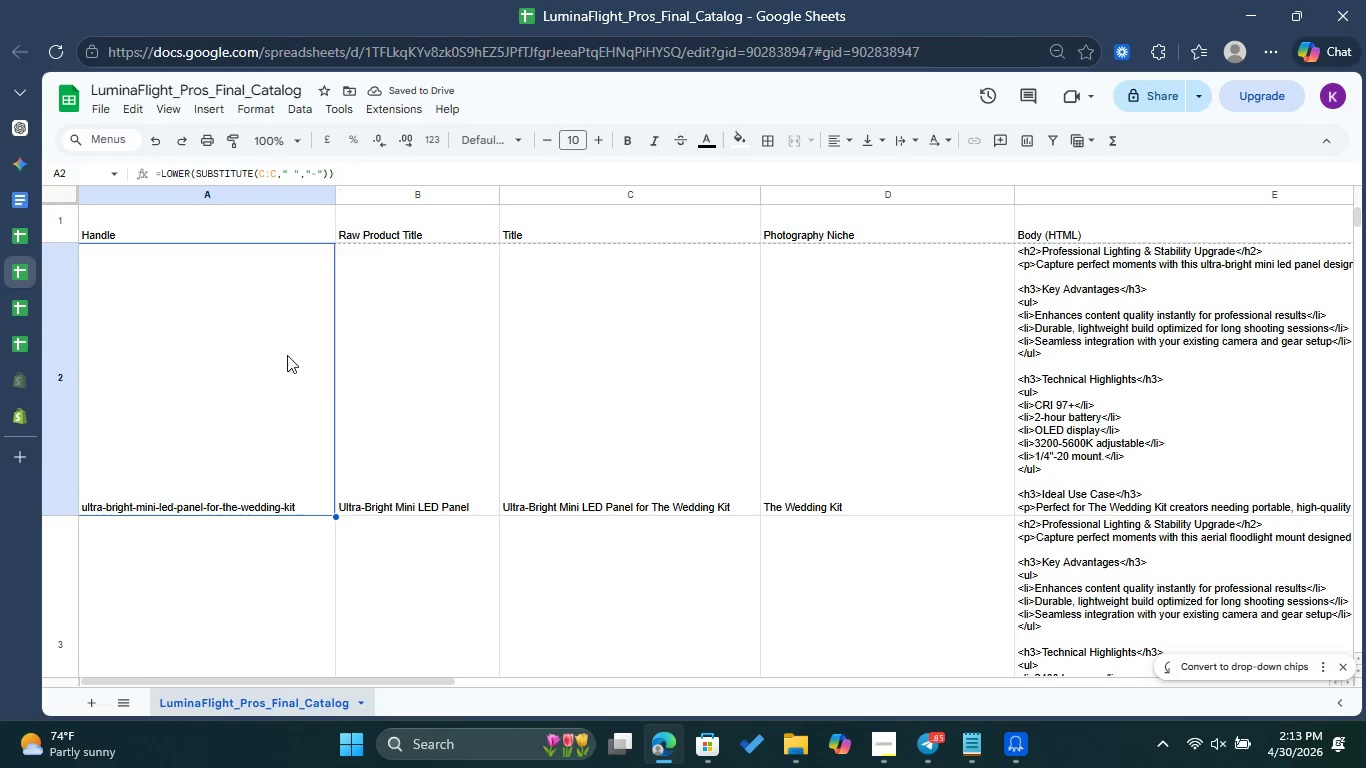 
scroll: coordinate [291, 357], scroll_direction: down, amount: 2.0
 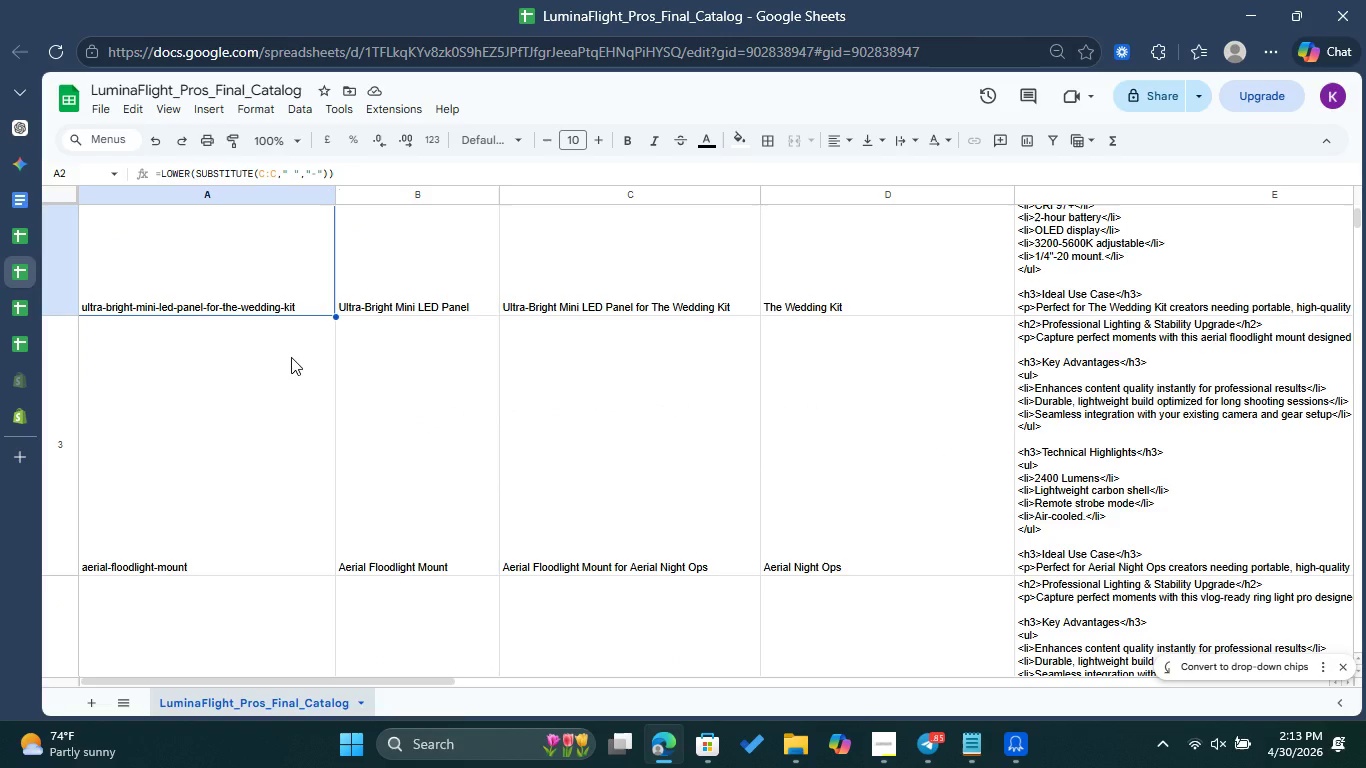 
left_click([266, 410])
 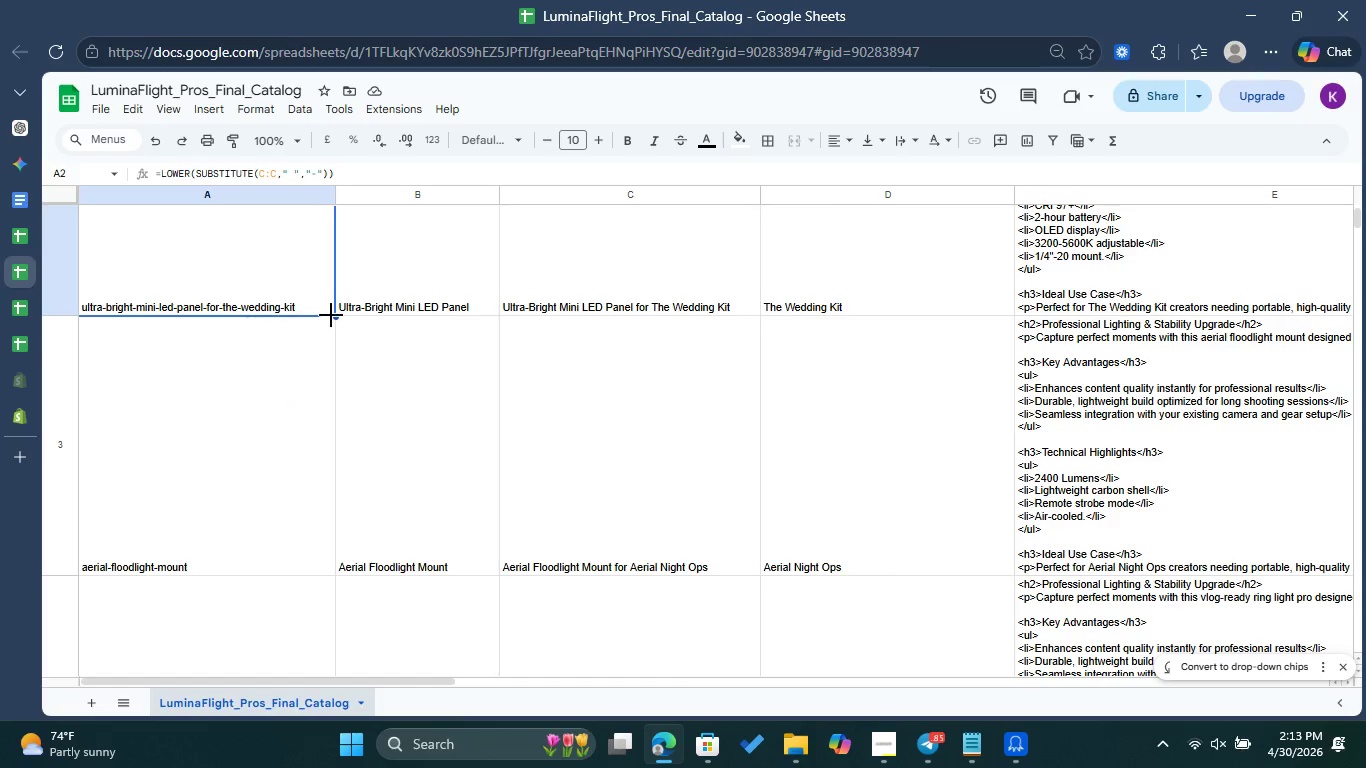 
left_click_drag(start_coordinate=[333, 317], to_coordinate=[318, 554])
 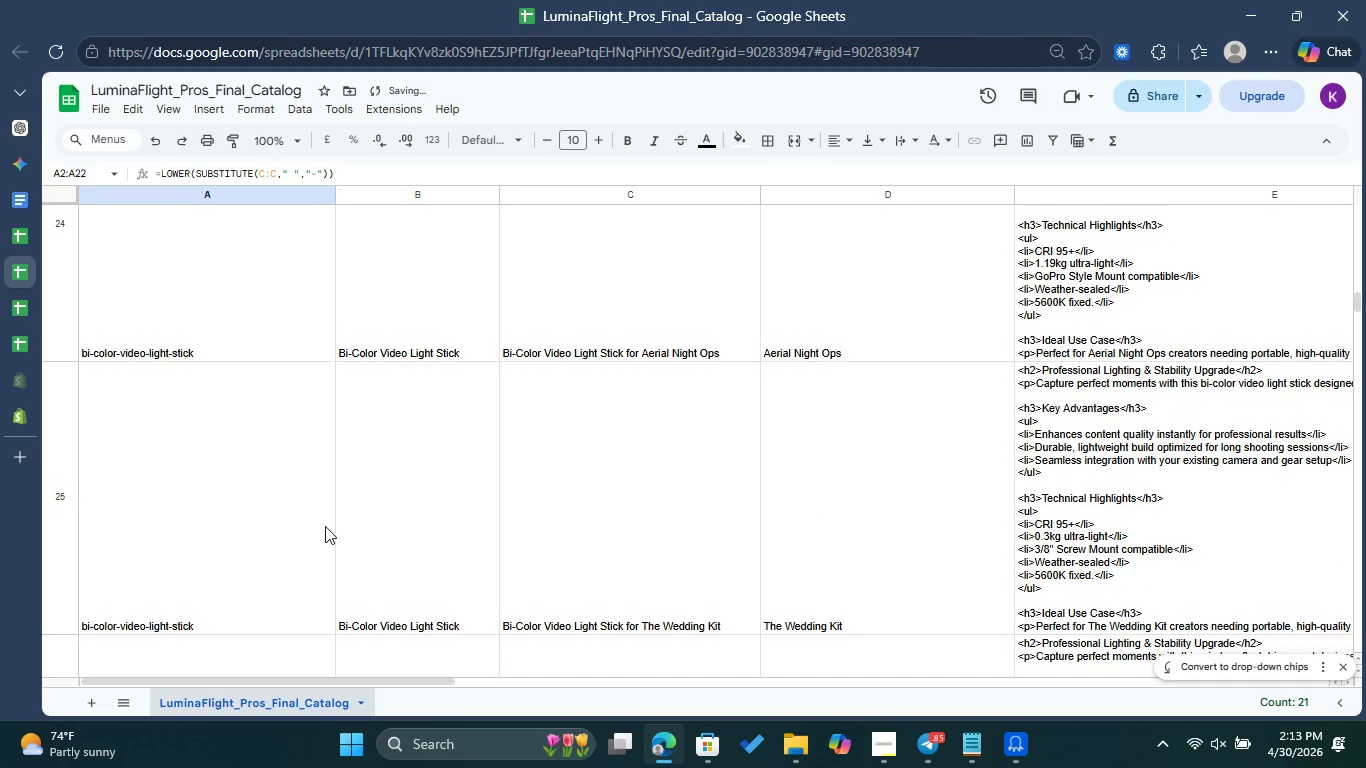 
scroll: coordinate [318, 554], scroll_direction: down, amount: 57.0
 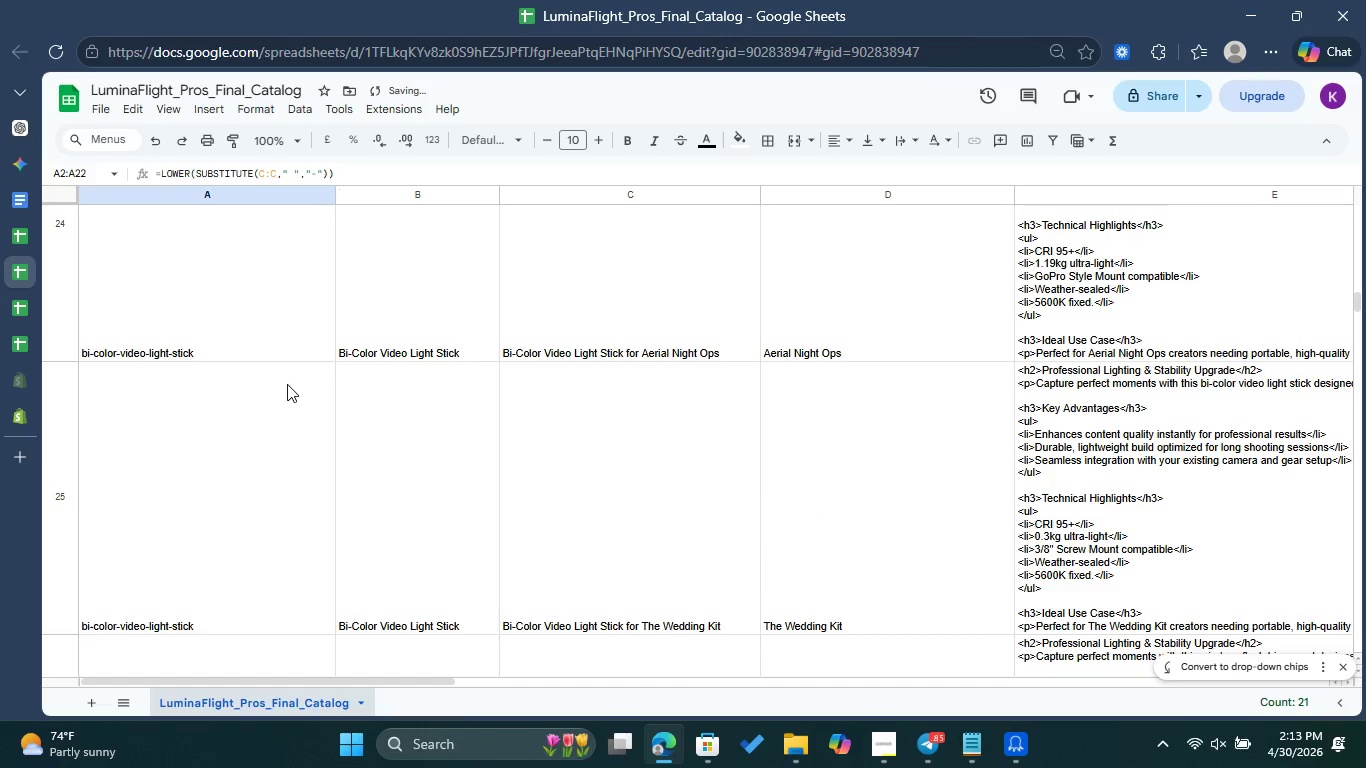 
scroll: coordinate [293, 372], scroll_direction: up, amount: 6.0
 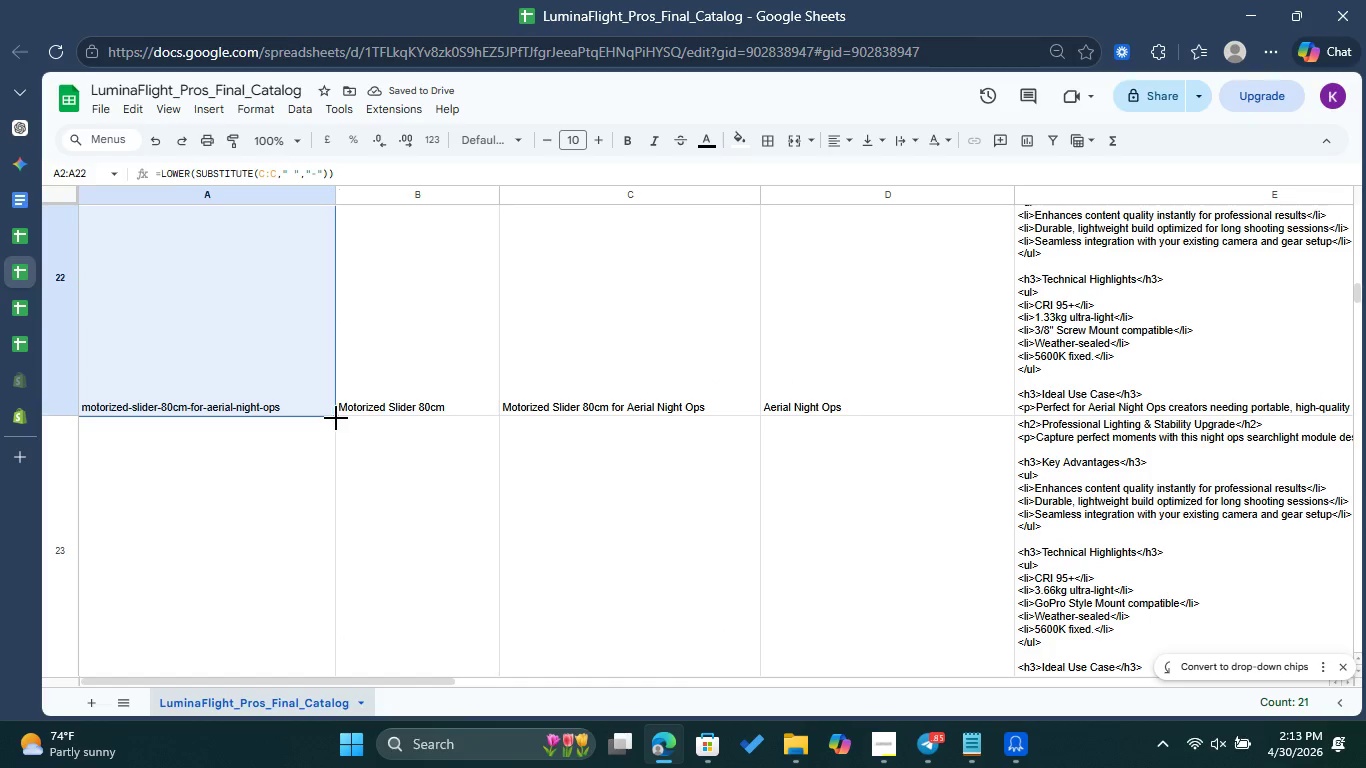 
left_click_drag(start_coordinate=[333, 417], to_coordinate=[332, 538])
 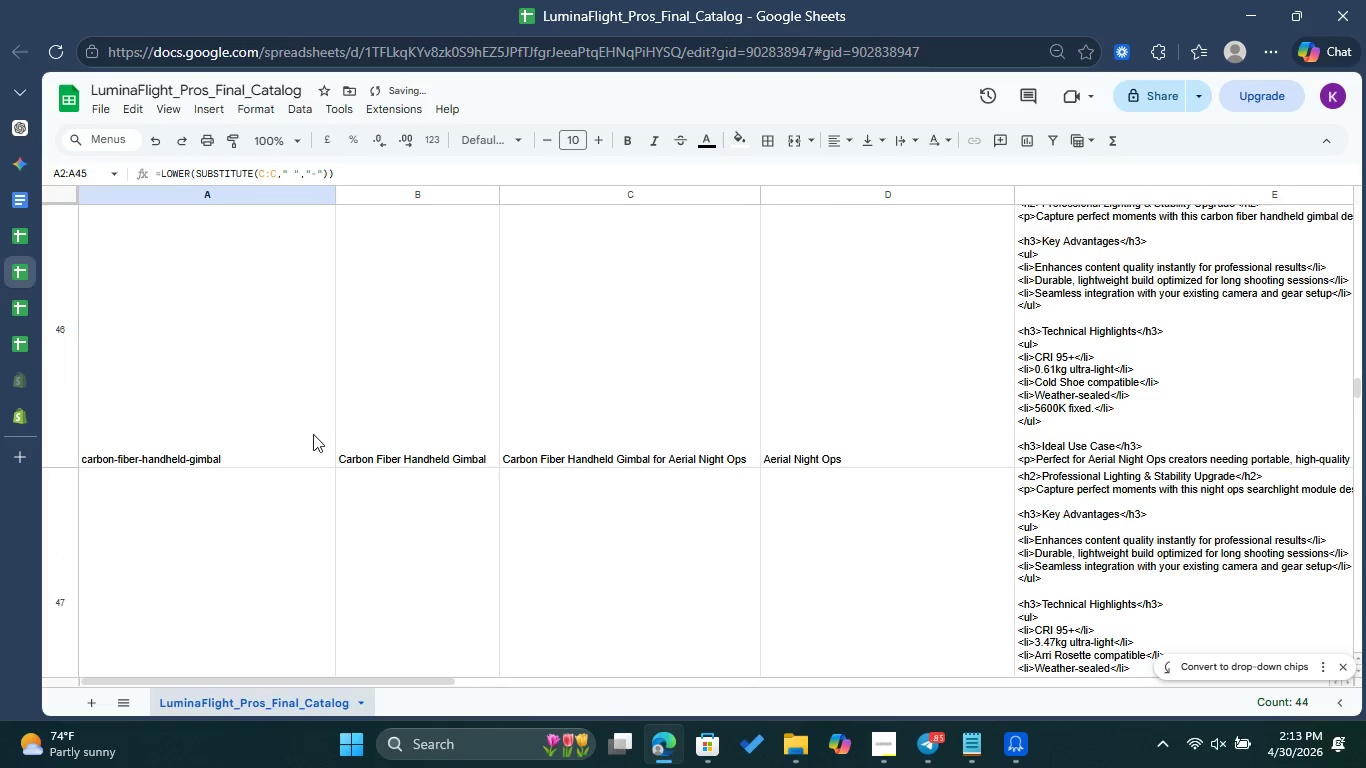 
scroll: coordinate [332, 538], scroll_direction: down, amount: 65.0
 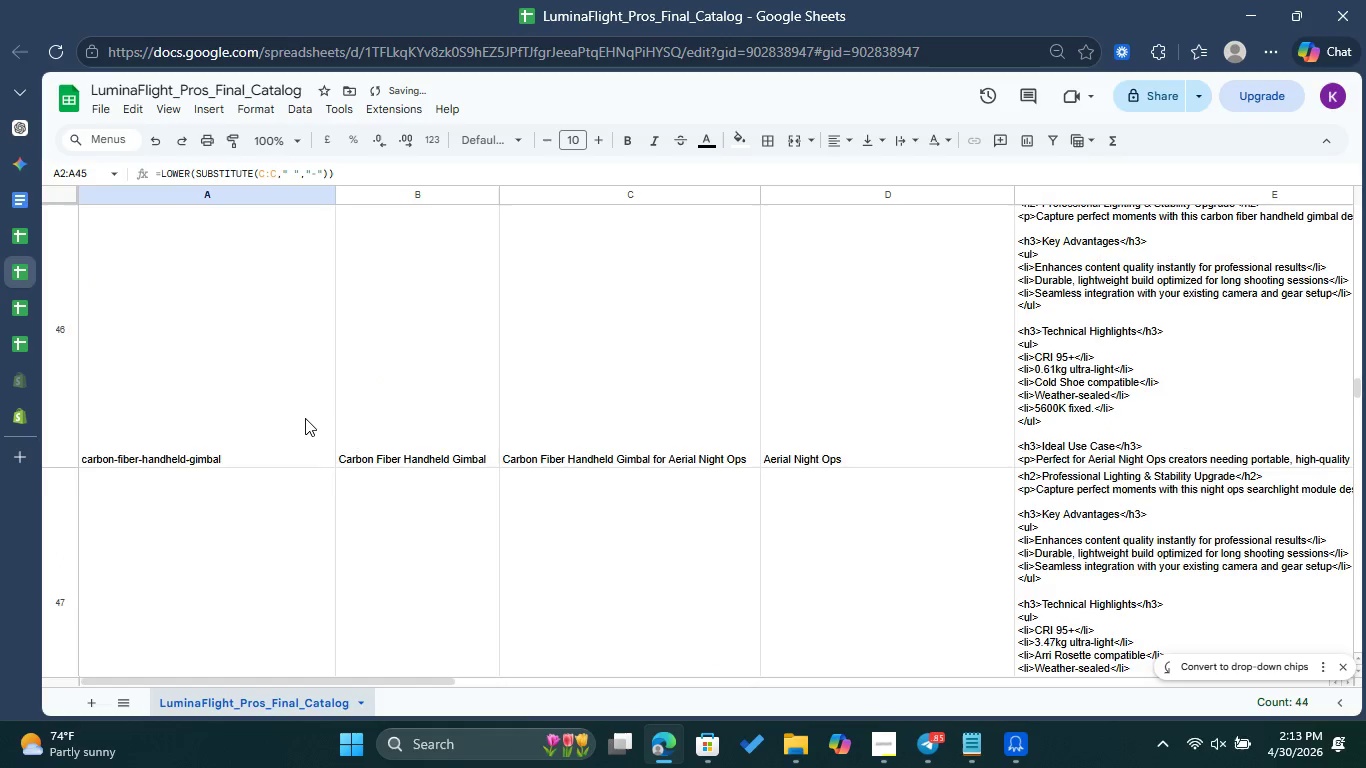 
scroll: coordinate [305, 413], scroll_direction: up, amount: 3.0
 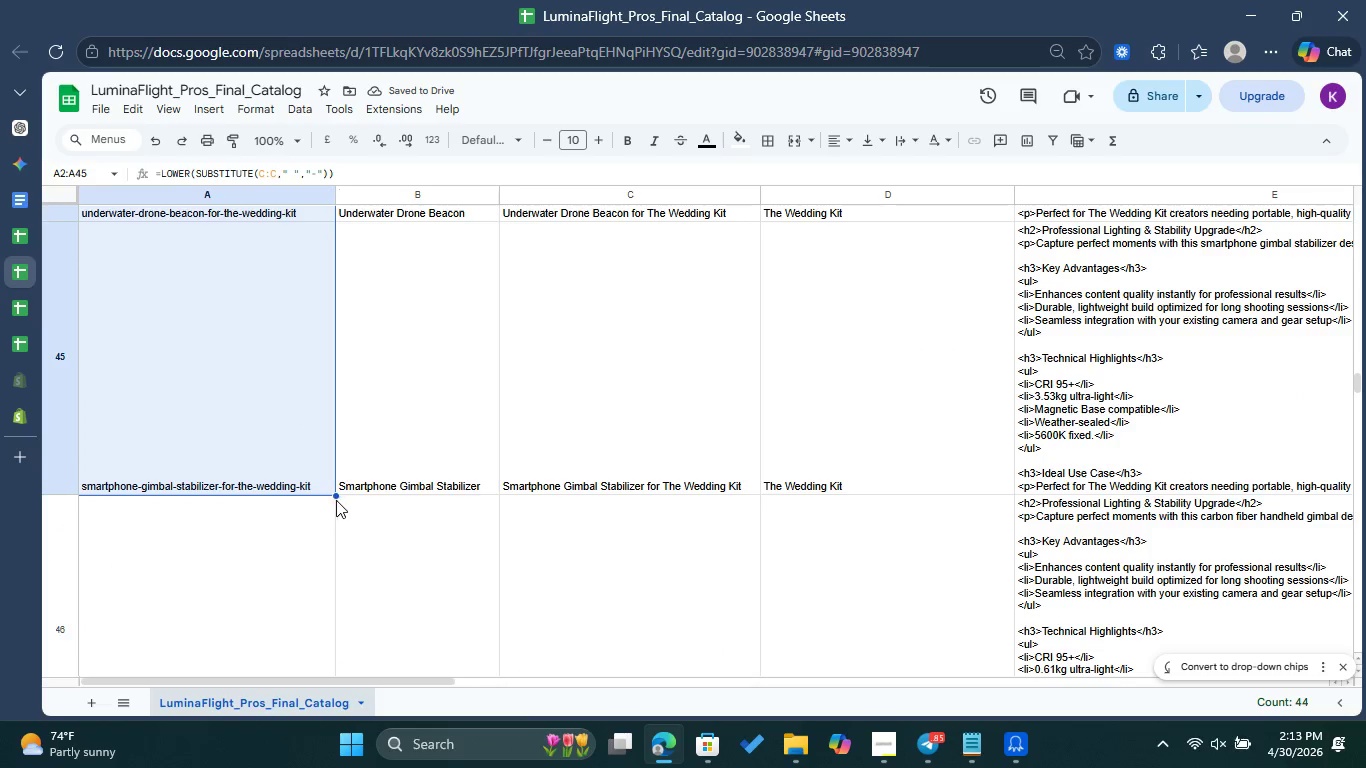 
left_click_drag(start_coordinate=[337, 491], to_coordinate=[326, 421])
 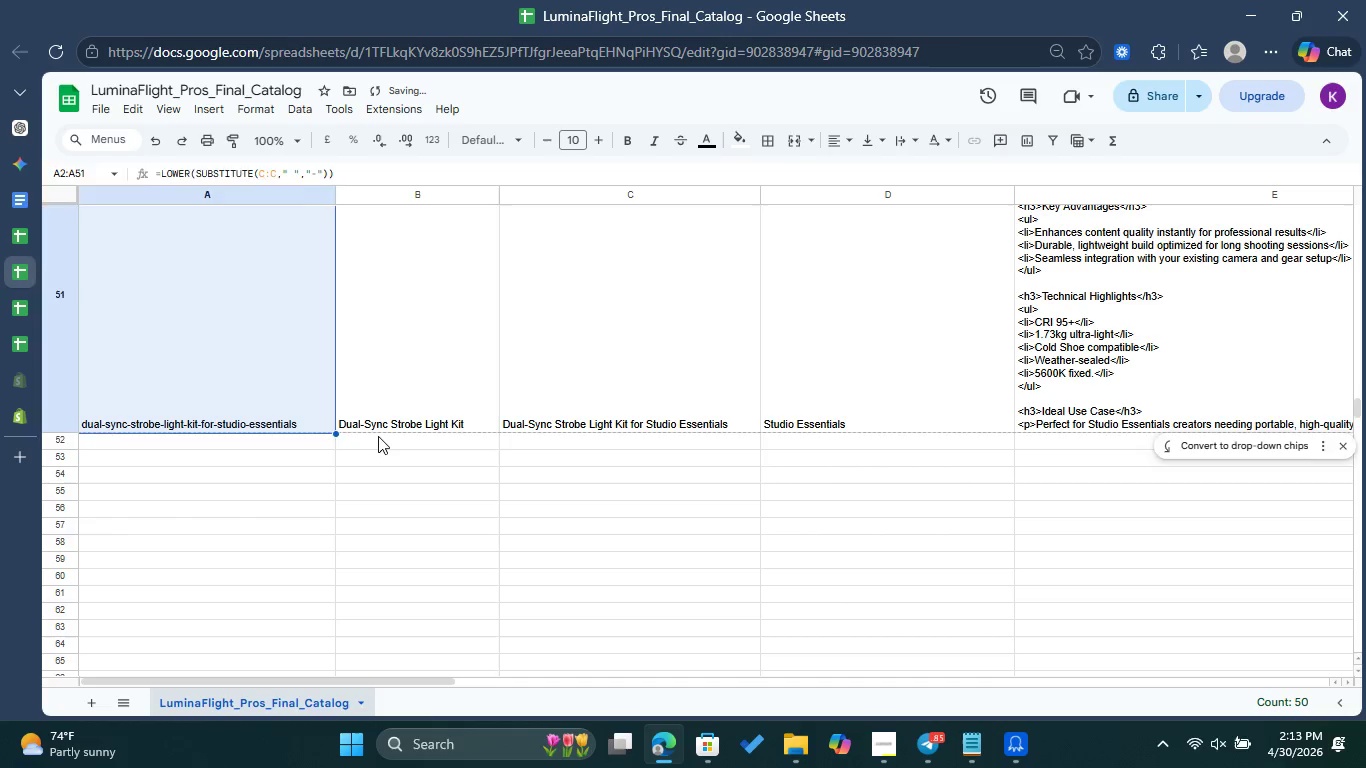 
scroll: coordinate [336, 526], scroll_direction: down, amount: 17.0
 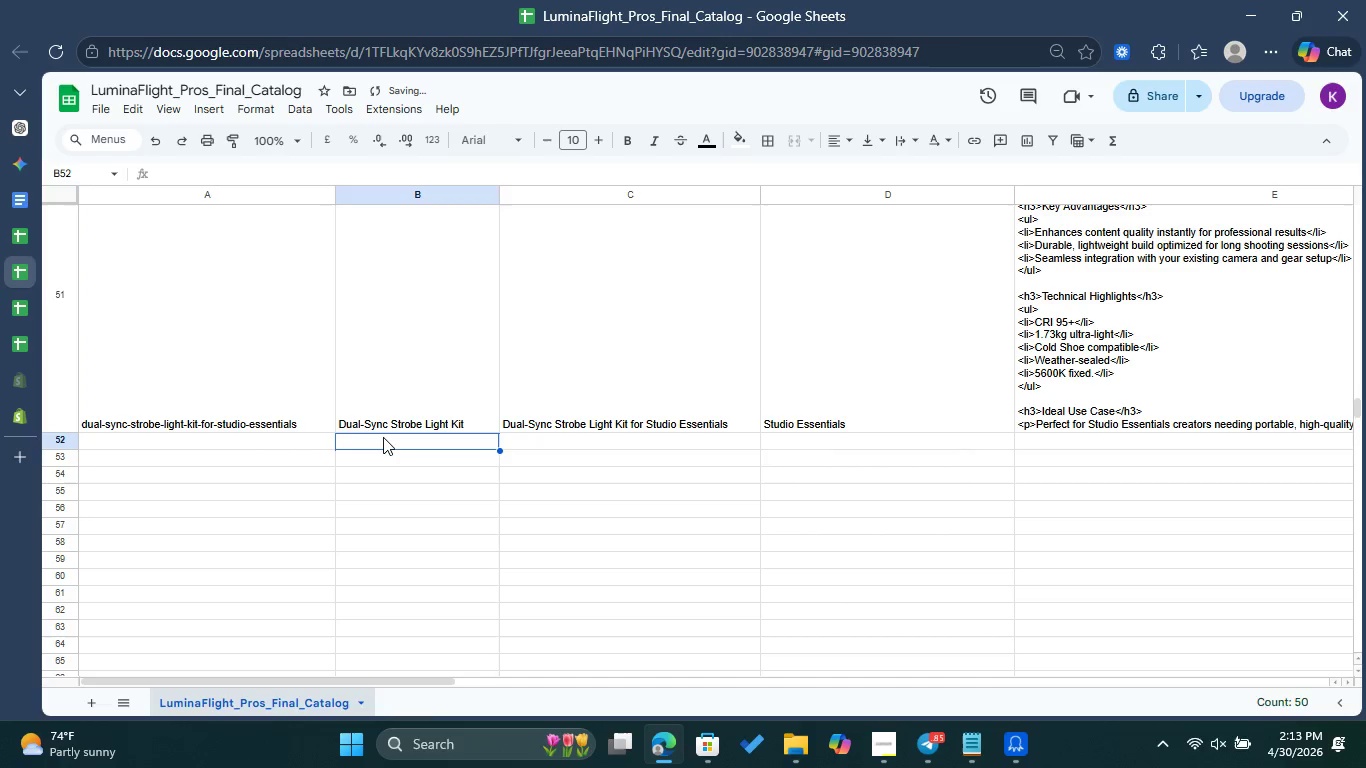 
scroll: coordinate [572, 372], scroll_direction: up, amount: 115.0
 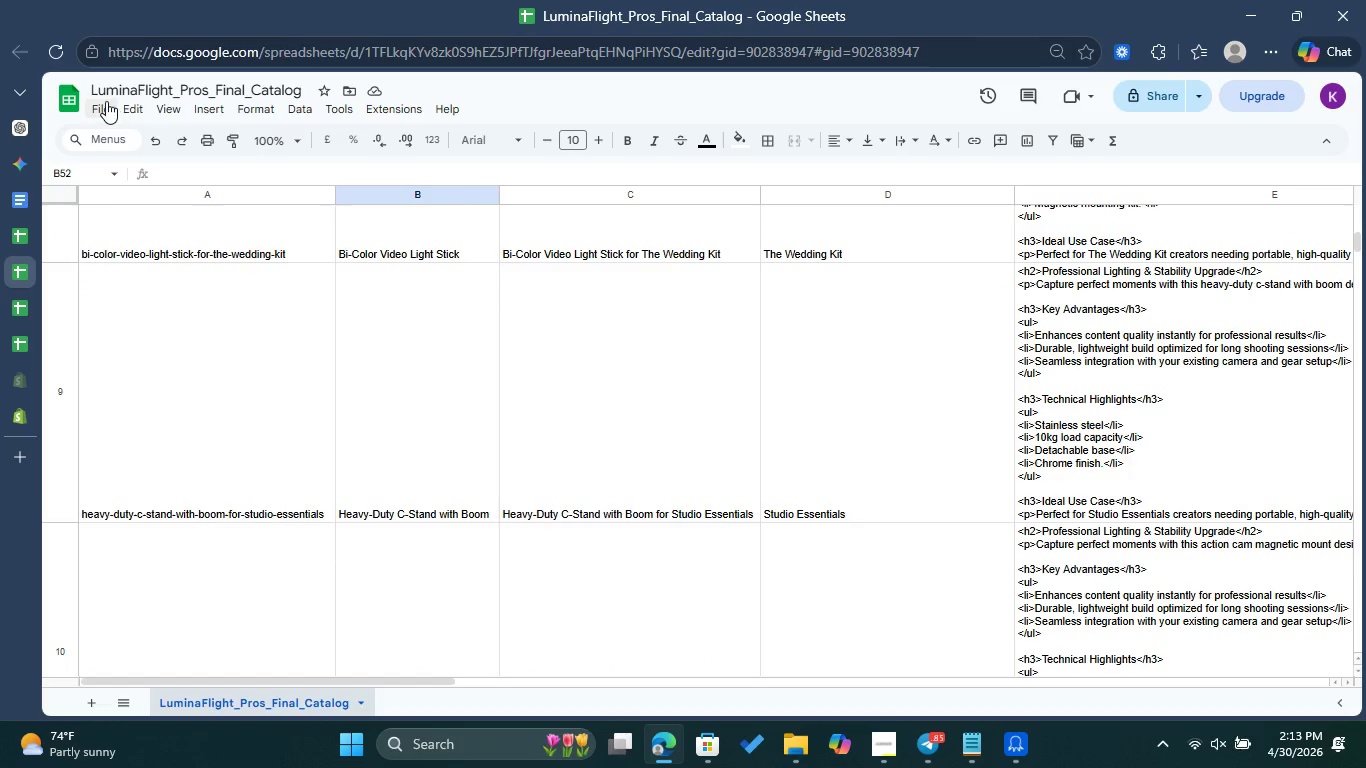 
left_click([106, 101])
 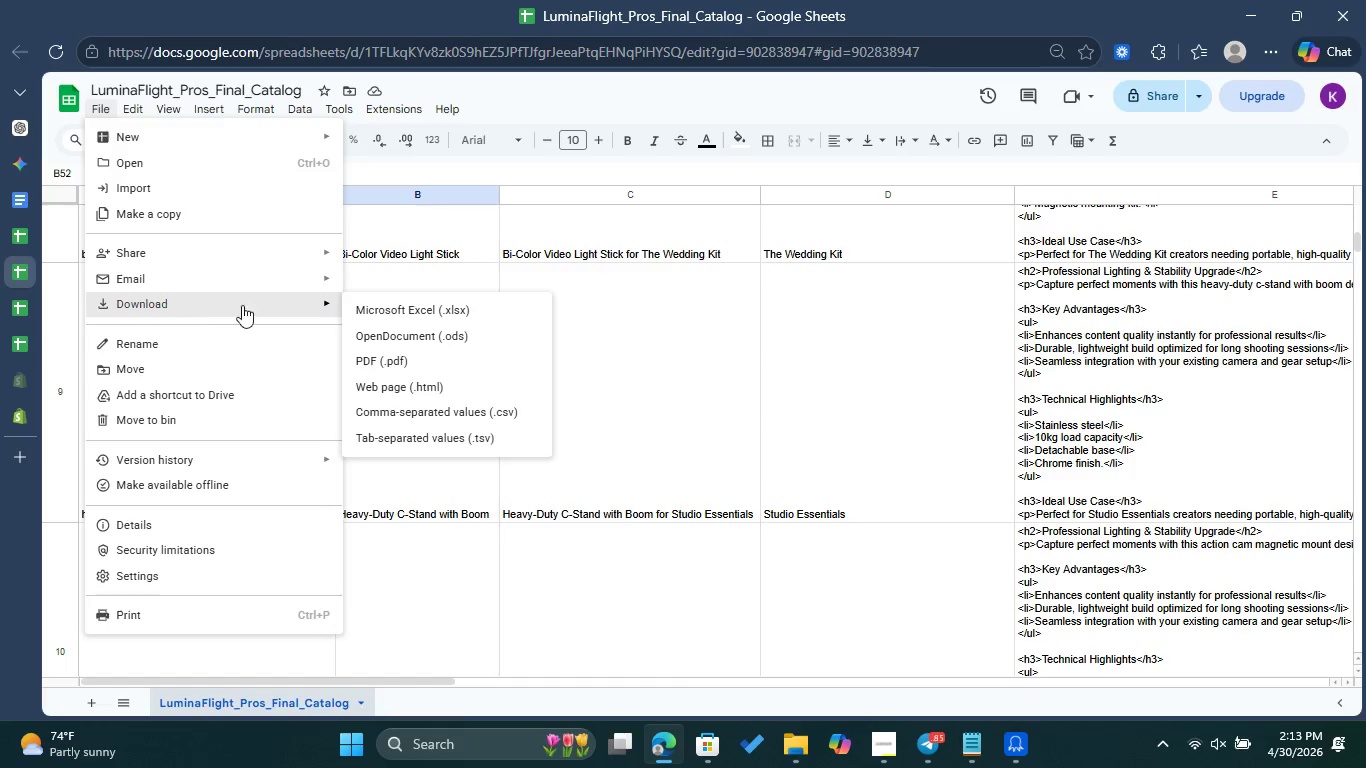 
wait(5.08)
 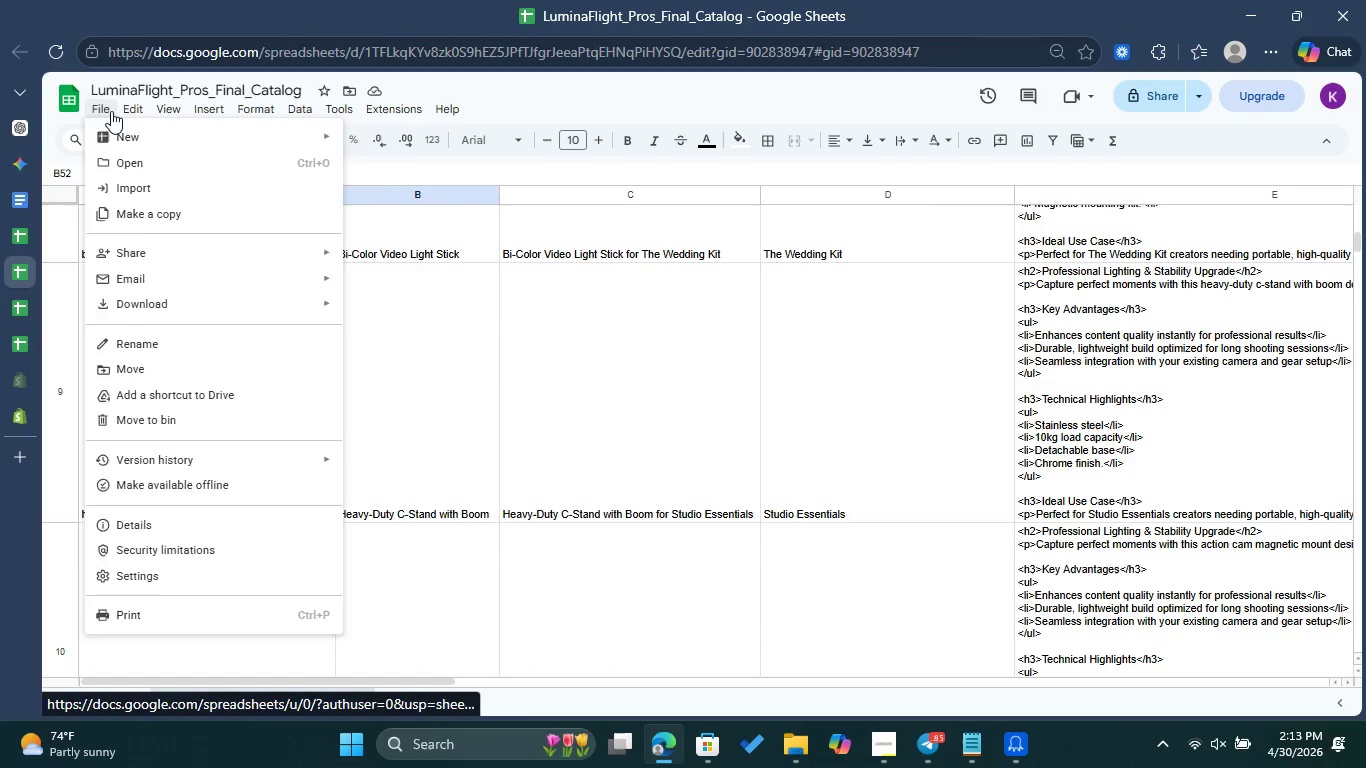 
left_click([431, 399])
 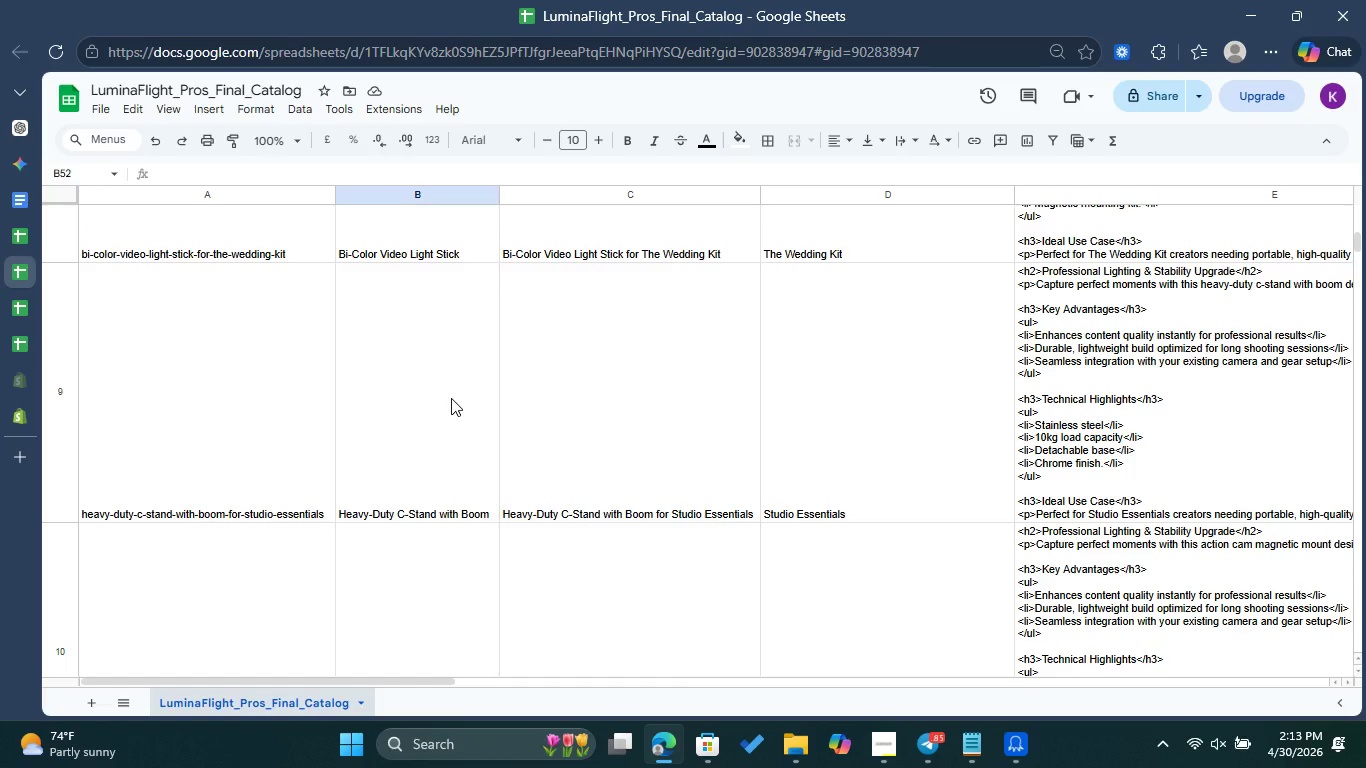 
wait(8.97)
 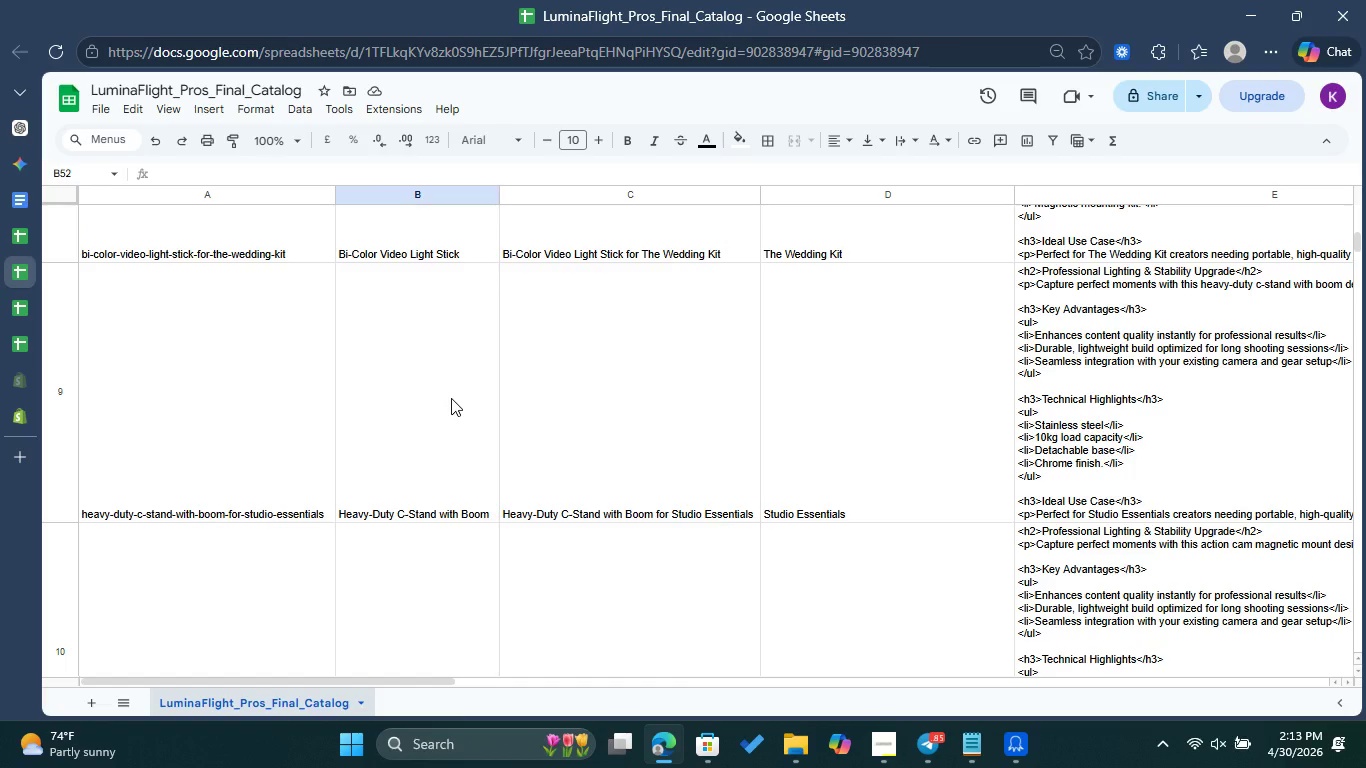 
left_click([375, 345])
 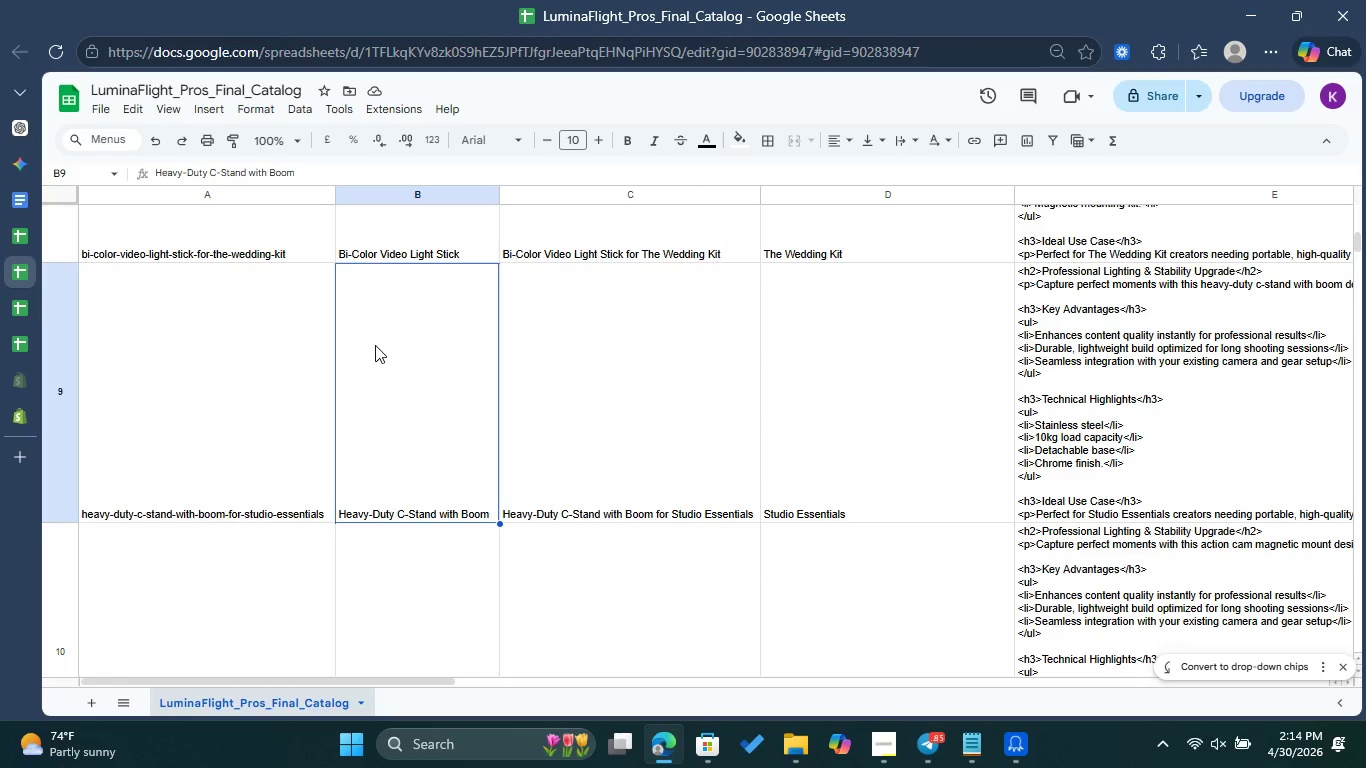 
wait(27.75)
 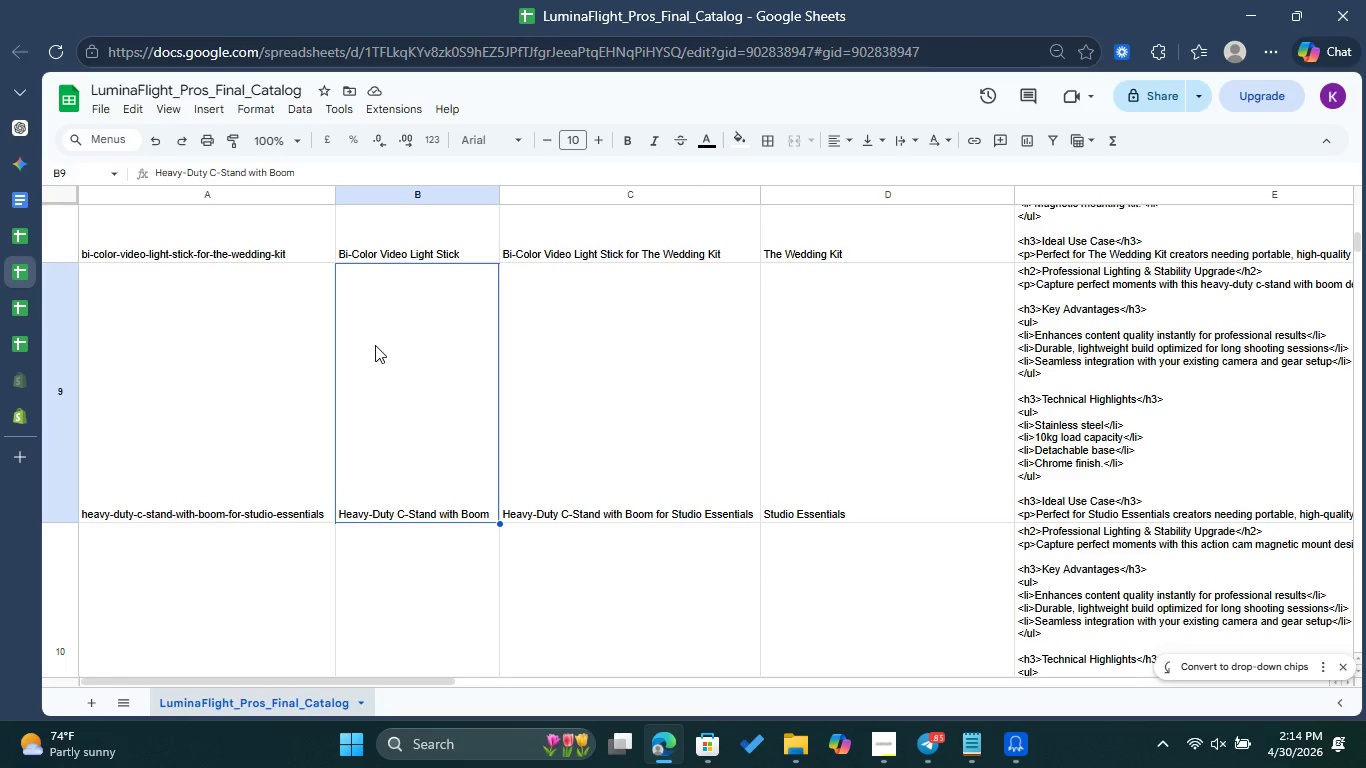 
scroll: coordinate [383, 349], scroll_direction: up, amount: 31.0
 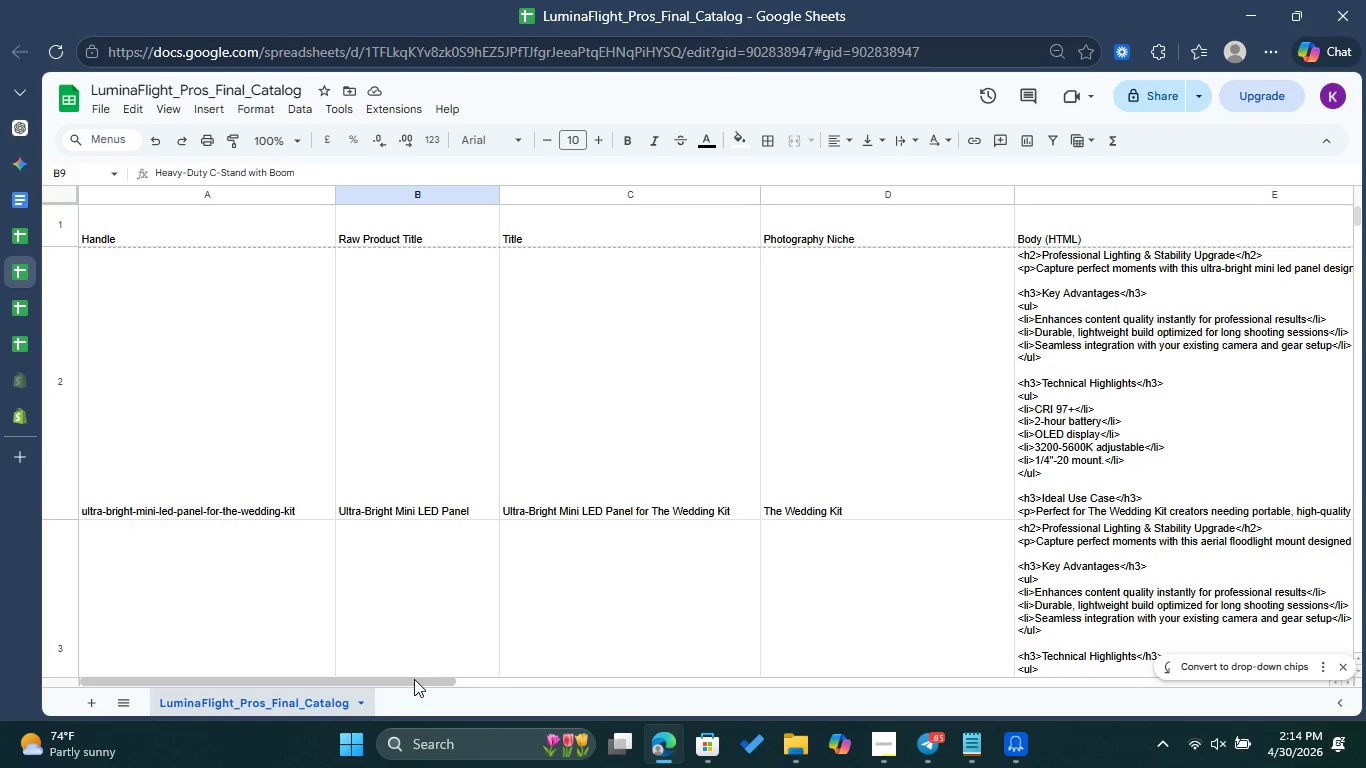 
left_click_drag(start_coordinate=[414, 678], to_coordinate=[820, 680])
 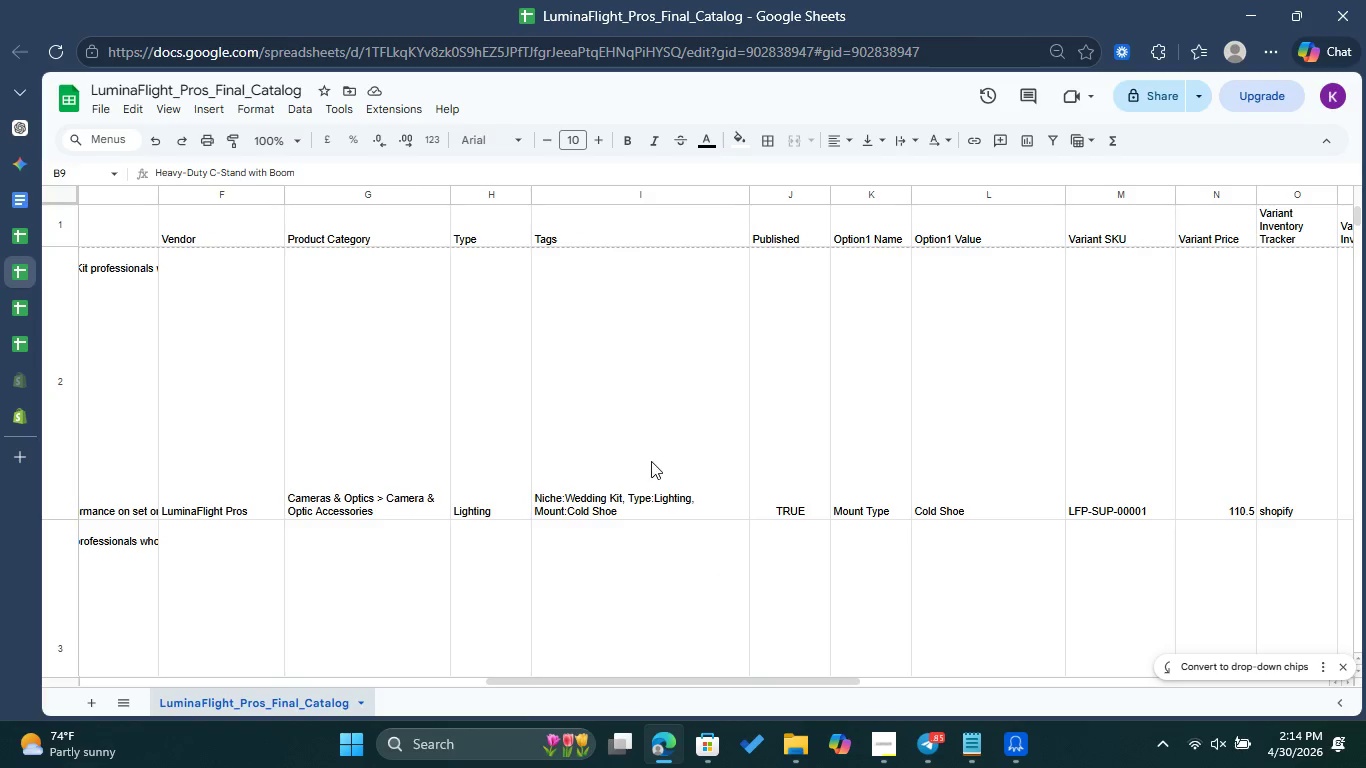 
left_click([652, 459])
 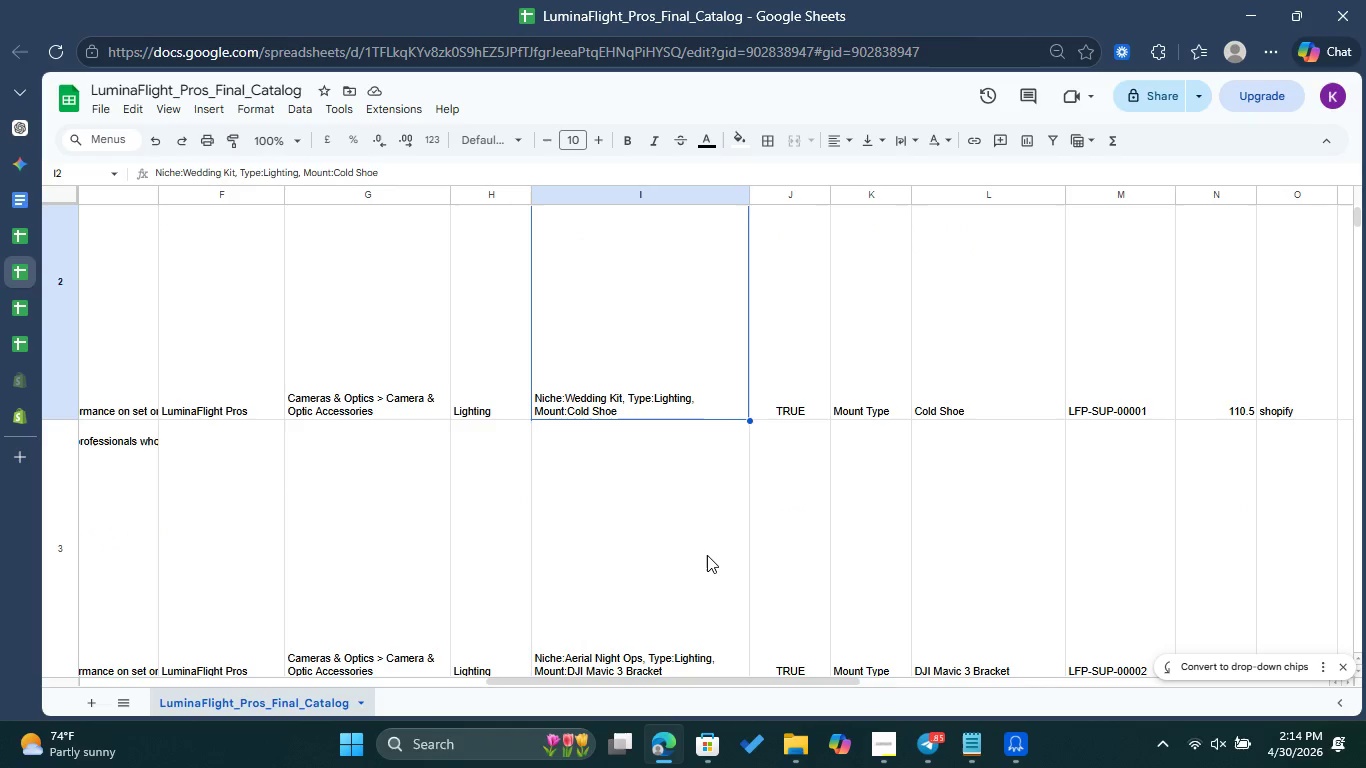 
scroll: coordinate [724, 526], scroll_direction: down, amount: 4.0
 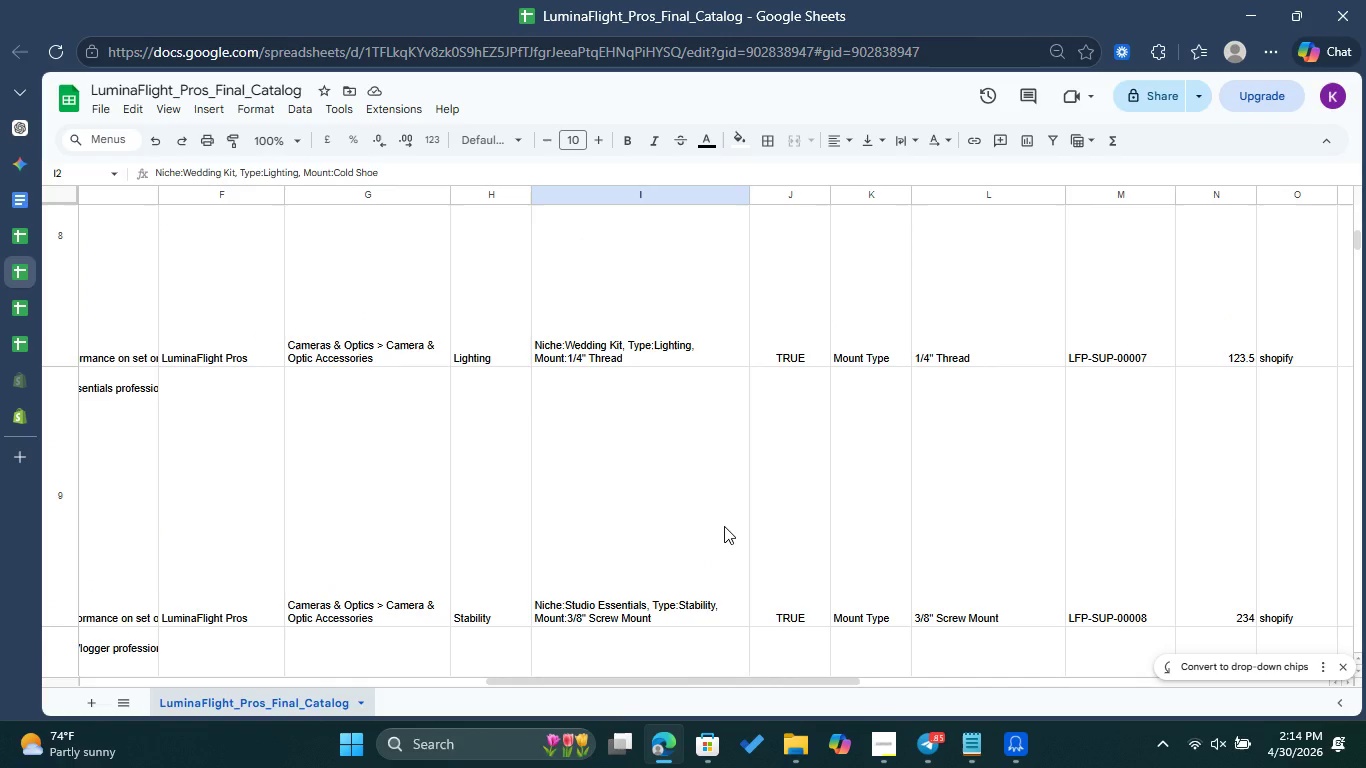 
wait(7.14)
 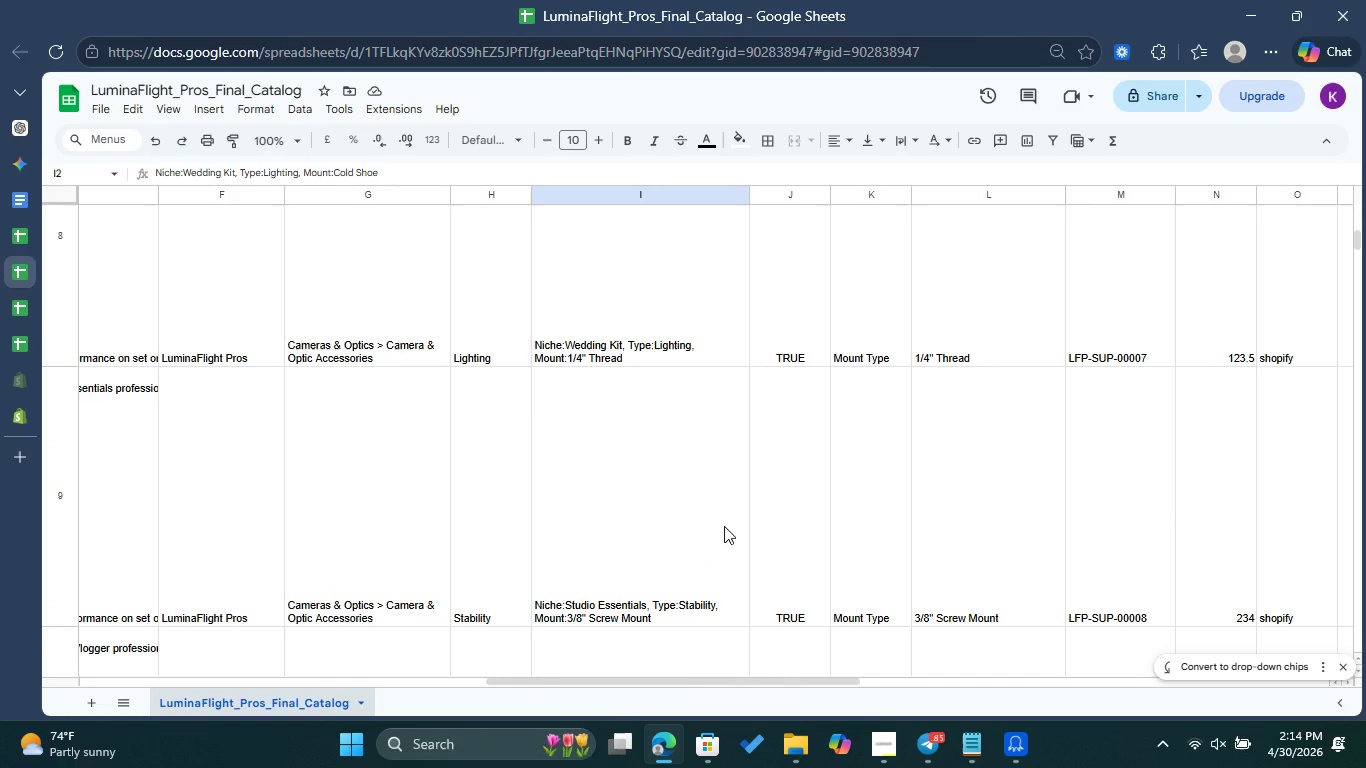 
left_click_drag(start_coordinate=[703, 681], to_coordinate=[513, 684])
 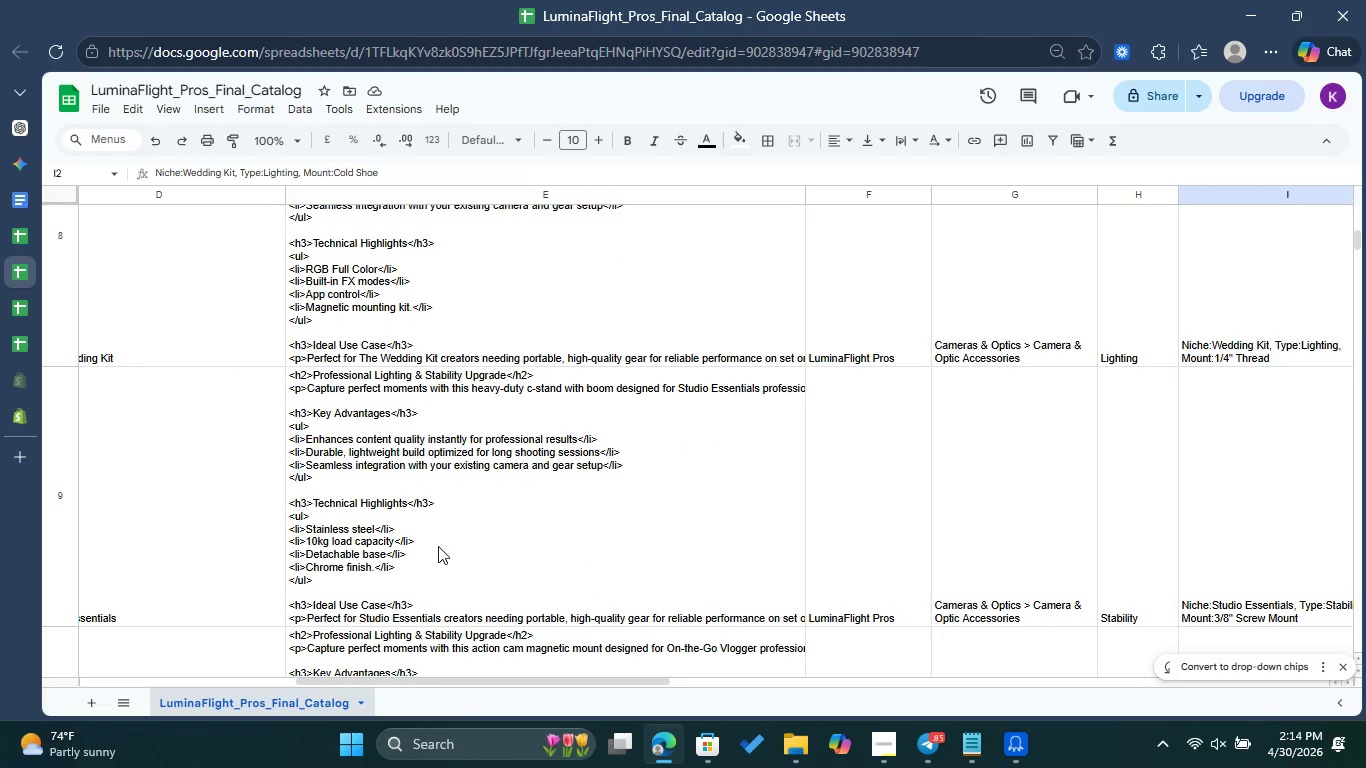 
scroll: coordinate [483, 399], scroll_direction: up, amount: 2.0
 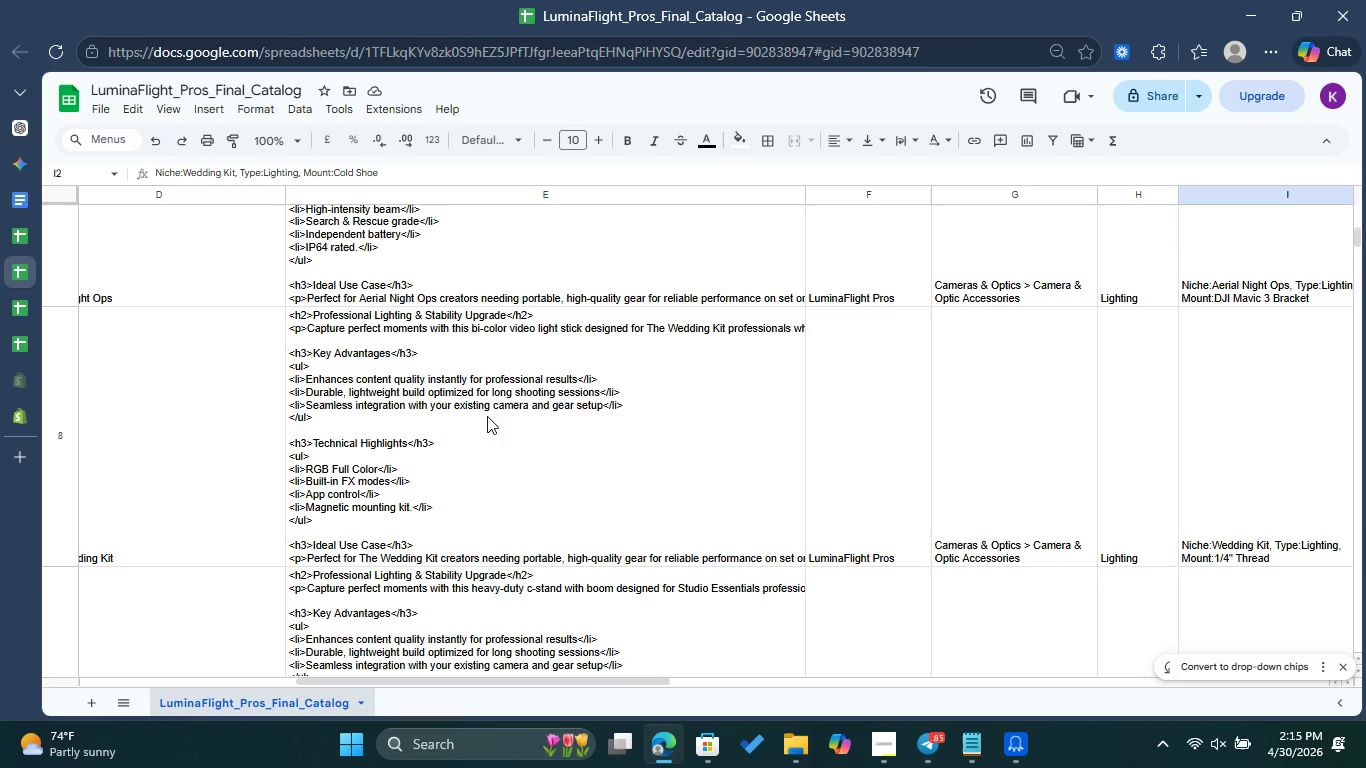 
scroll: coordinate [487, 416], scroll_direction: down, amount: 2.0
 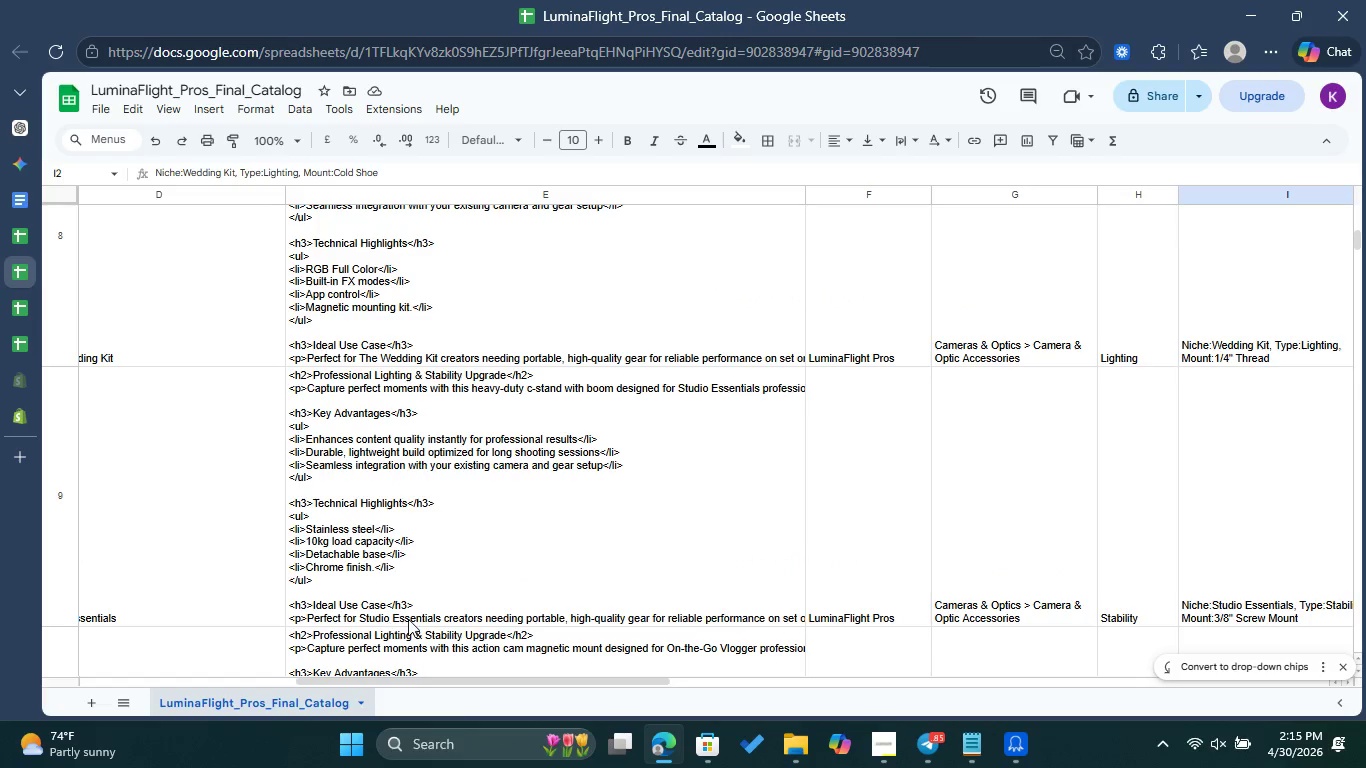 
wait(6.04)
 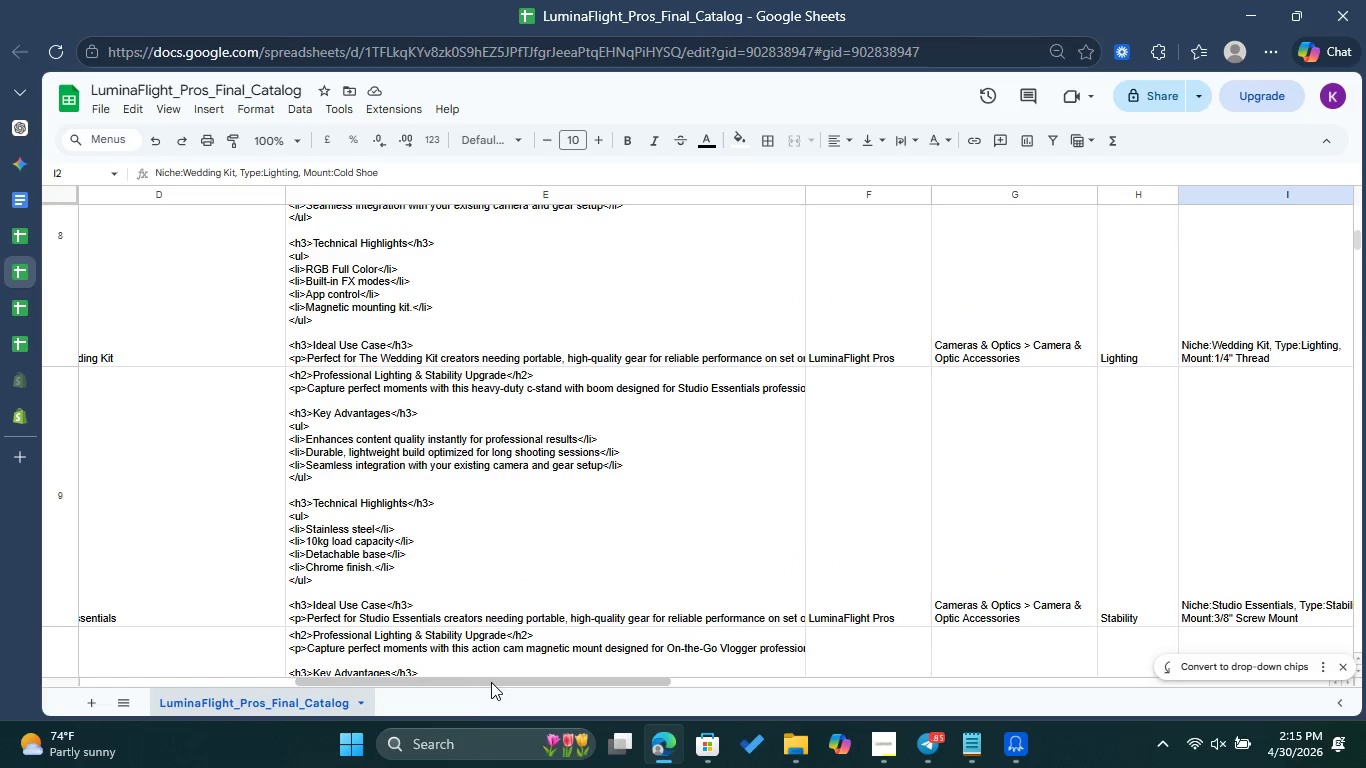 
left_click_drag(start_coordinate=[427, 679], to_coordinate=[857, 692])
 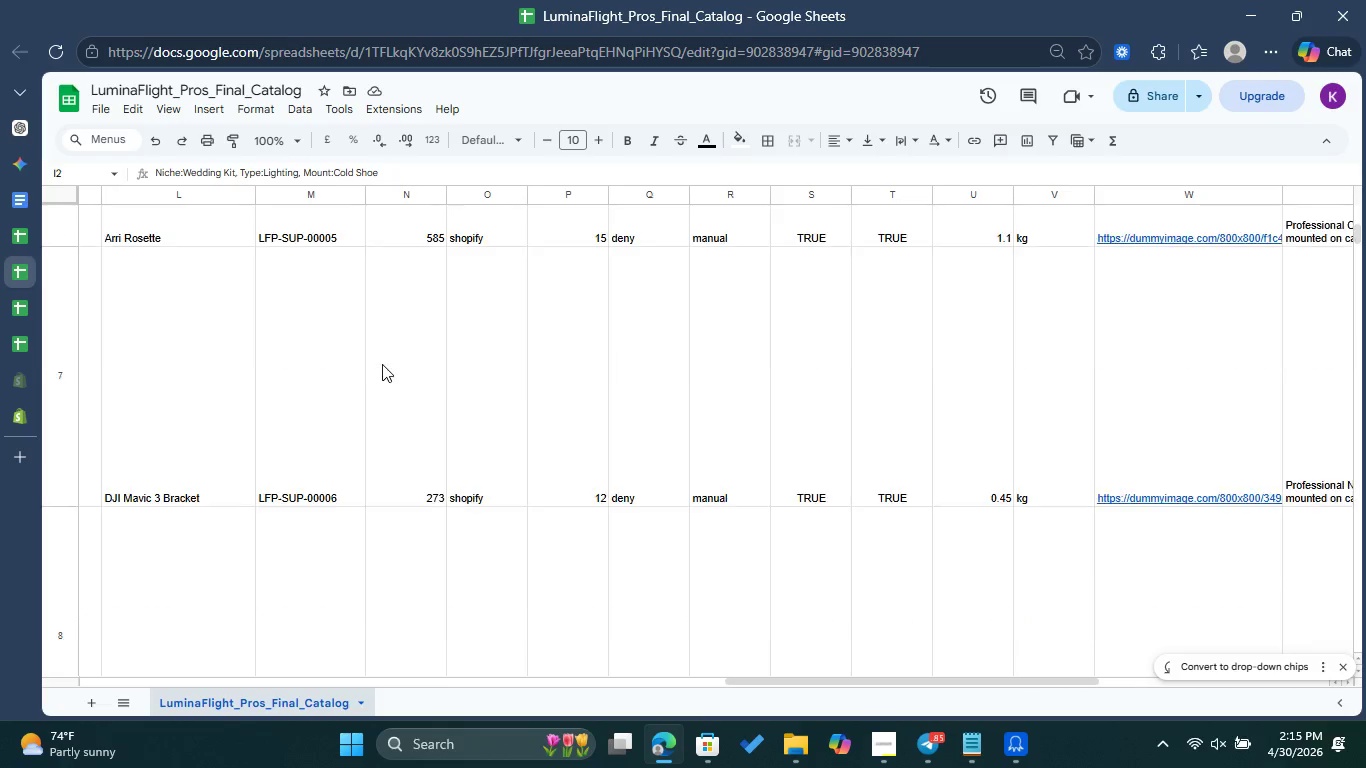 
scroll: coordinate [389, 359], scroll_direction: up, amount: 24.0
 